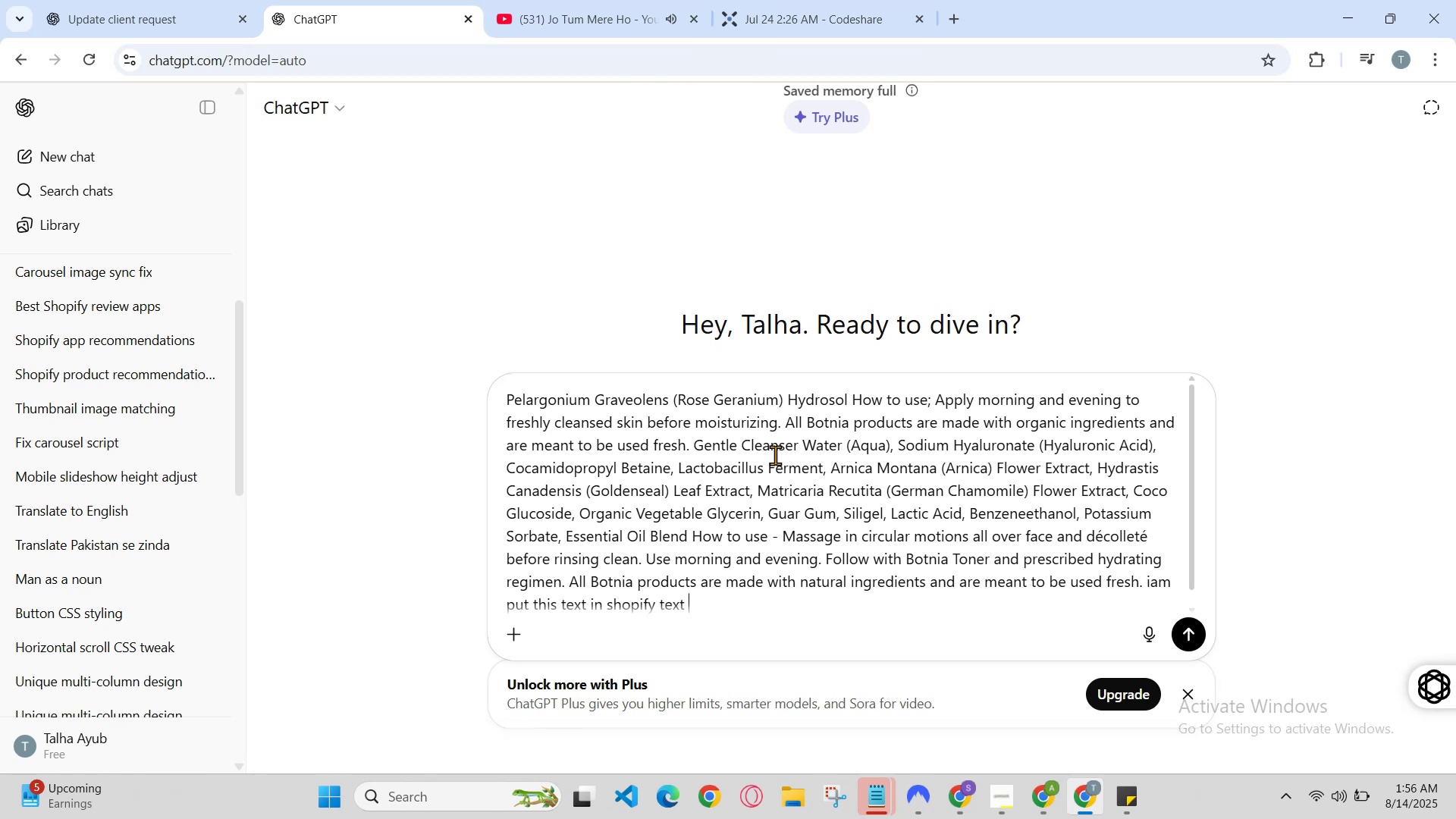 
key(Enter)
 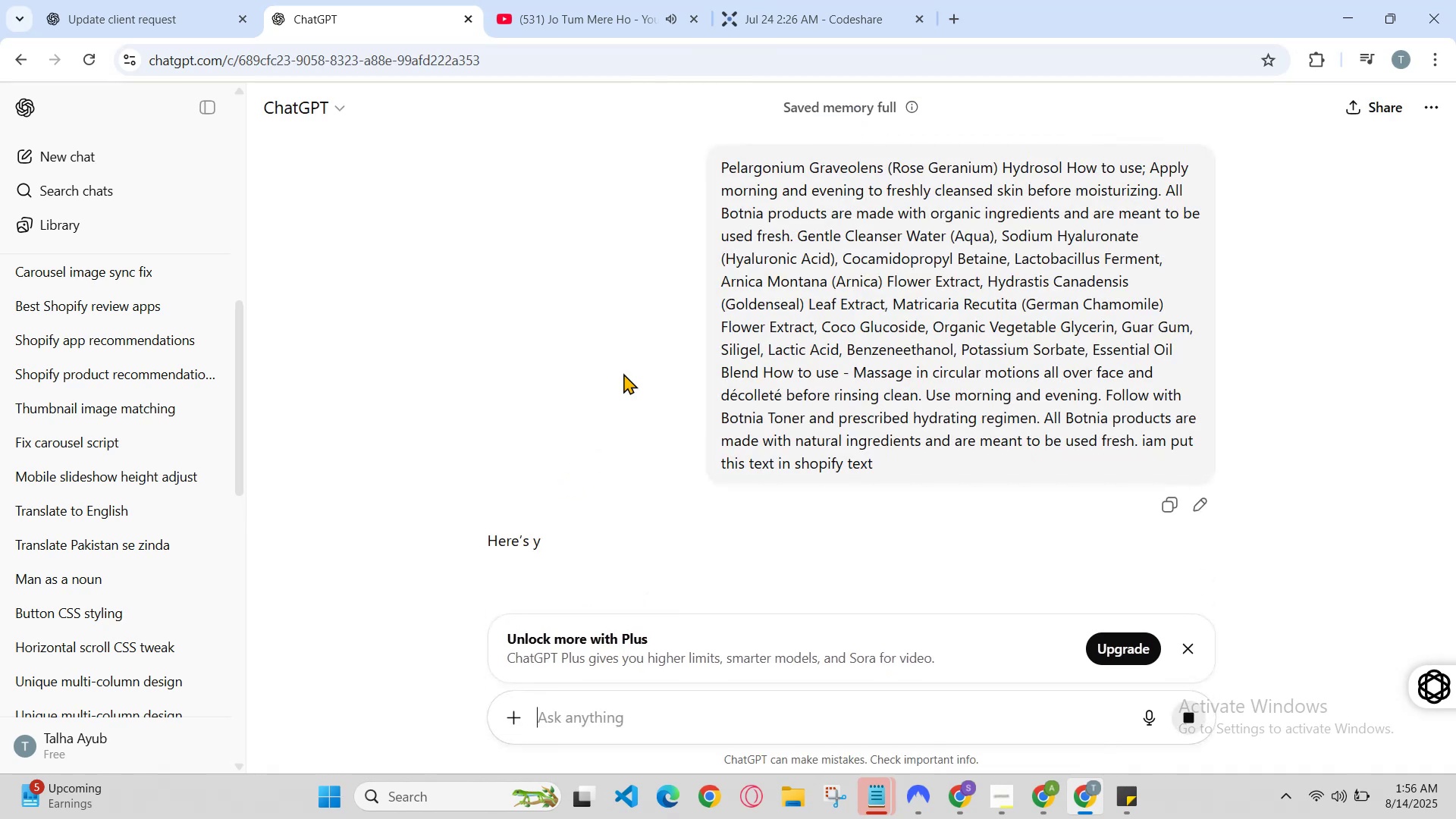 
scroll: coordinate [837, 435], scroll_direction: down, amount: 12.0
 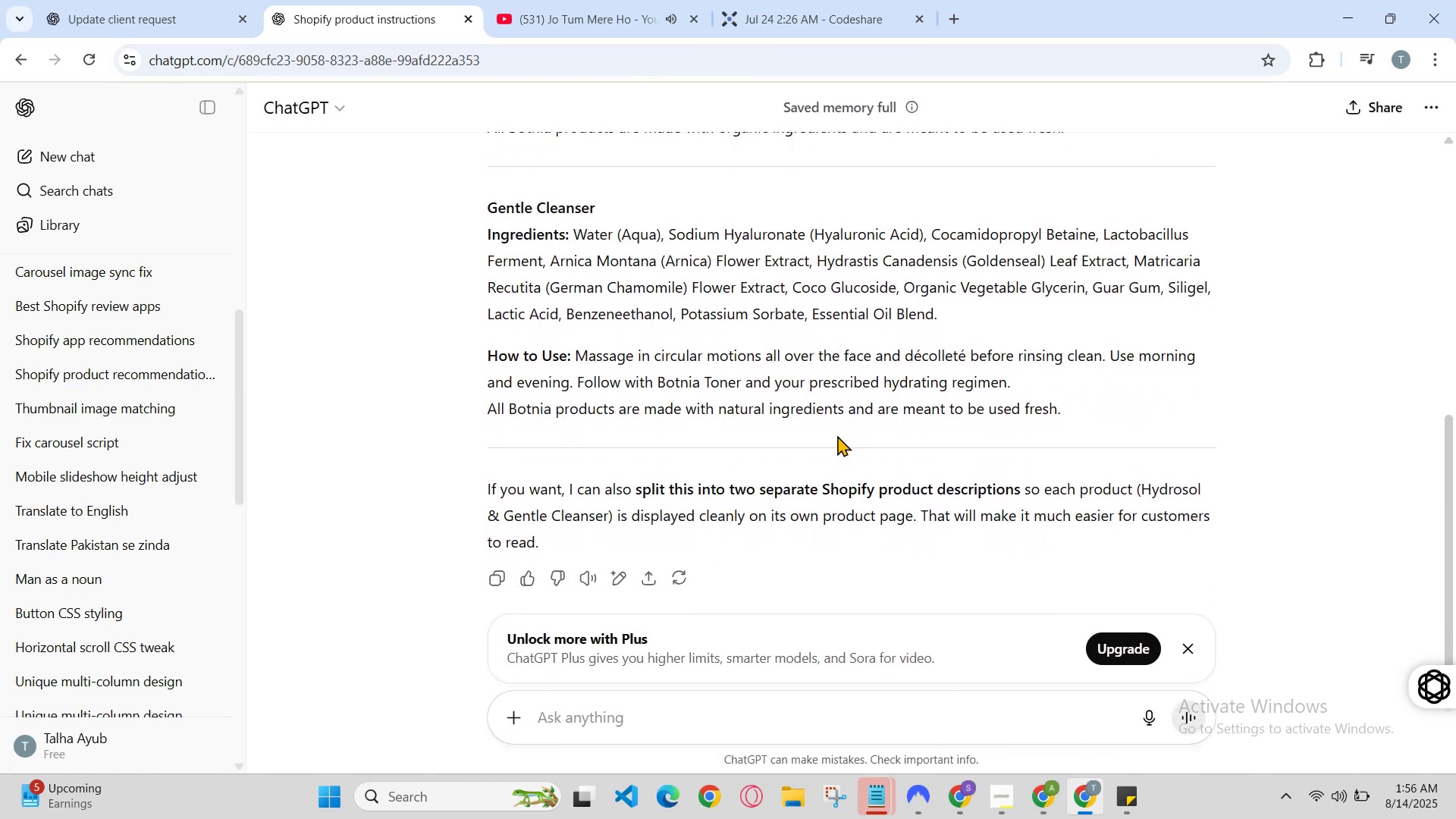 
scroll: coordinate [837, 435], scroll_direction: up, amount: 1.0
 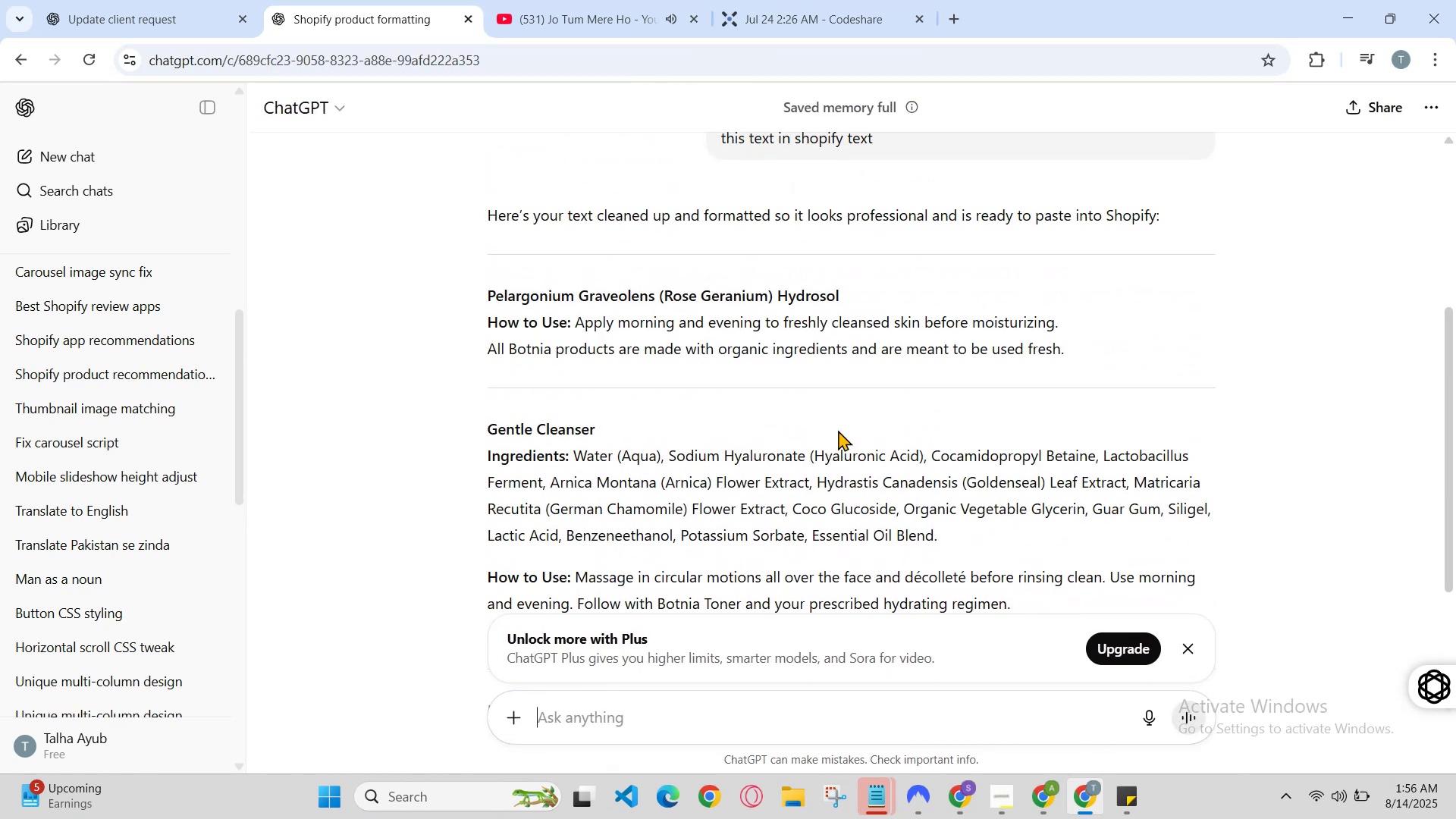 
scroll: coordinate [838, 430], scroll_direction: down, amount: 2.0
 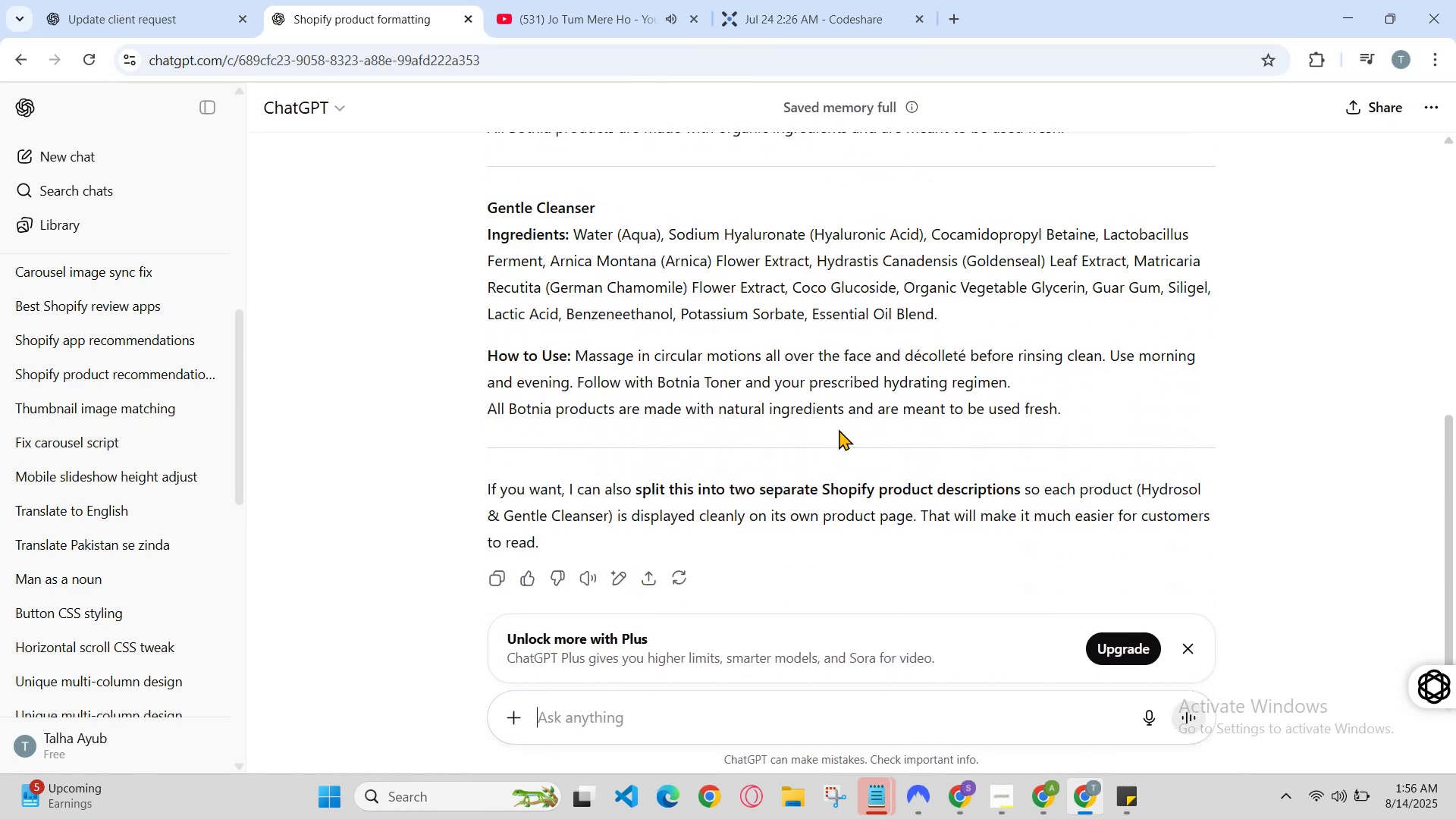 
scroll: coordinate [839, 429], scroll_direction: up, amount: 1.0
 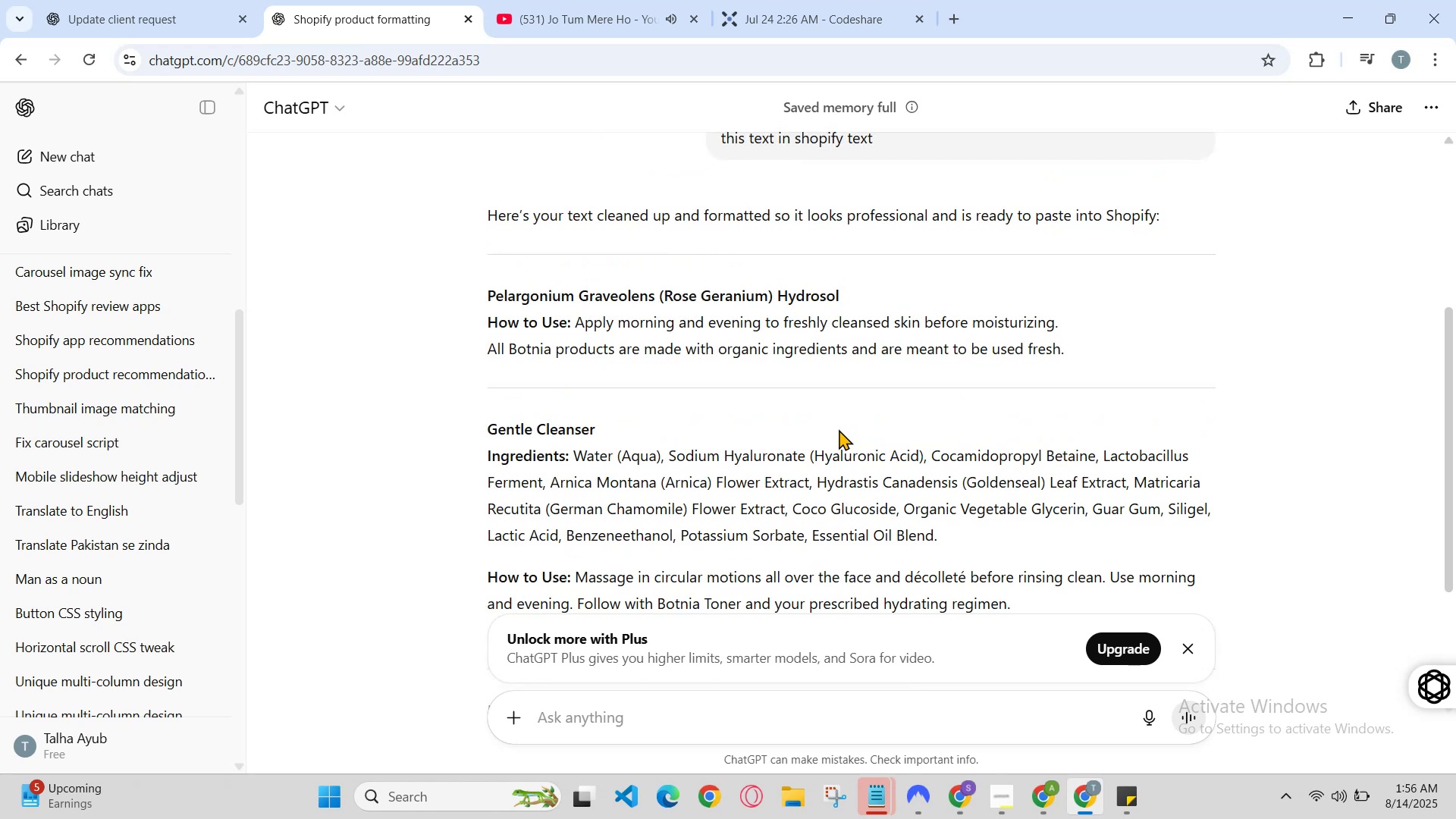 
scroll: coordinate [839, 429], scroll_direction: down, amount: 2.0
 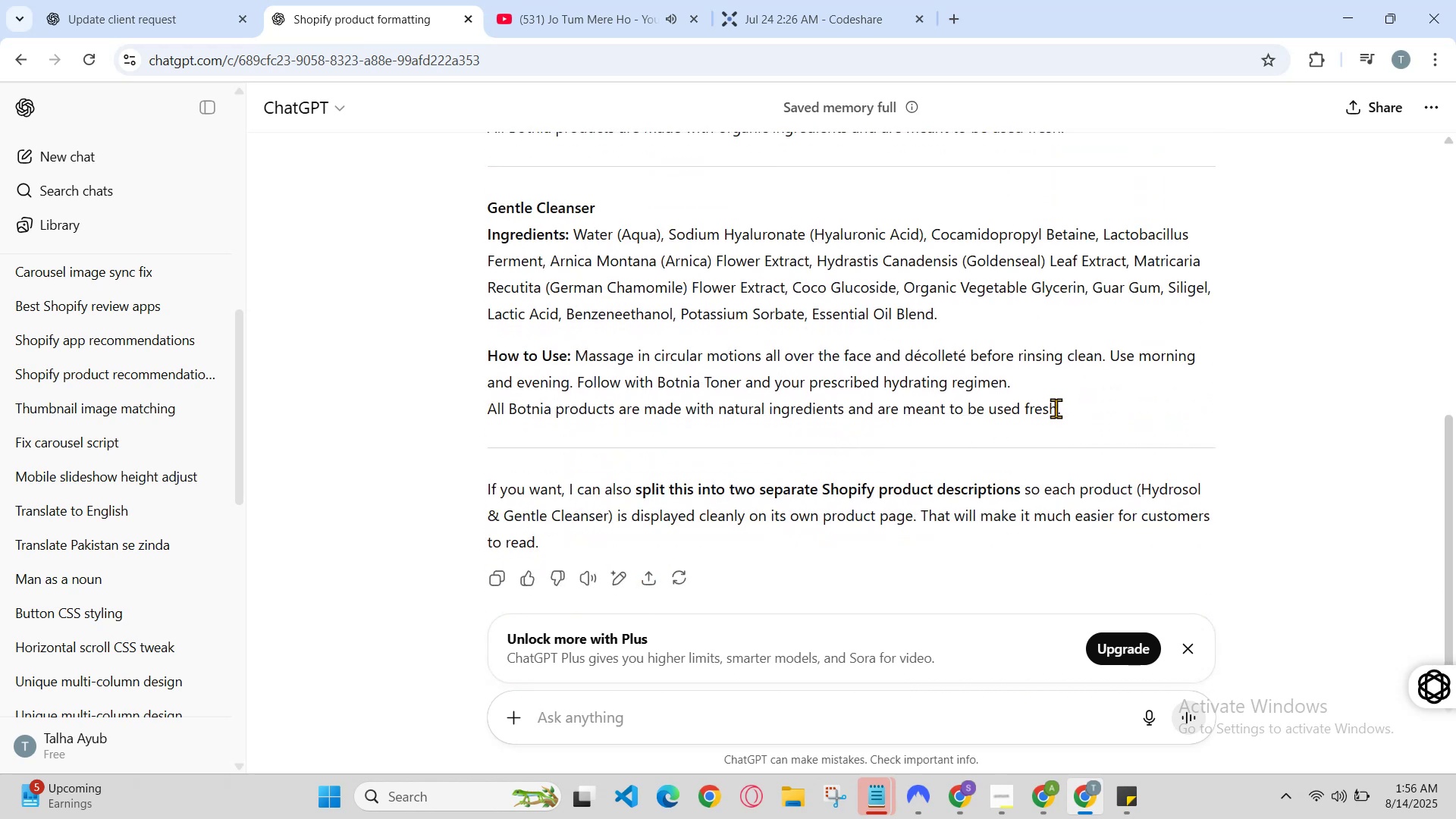 
left_click([1071, 410])
 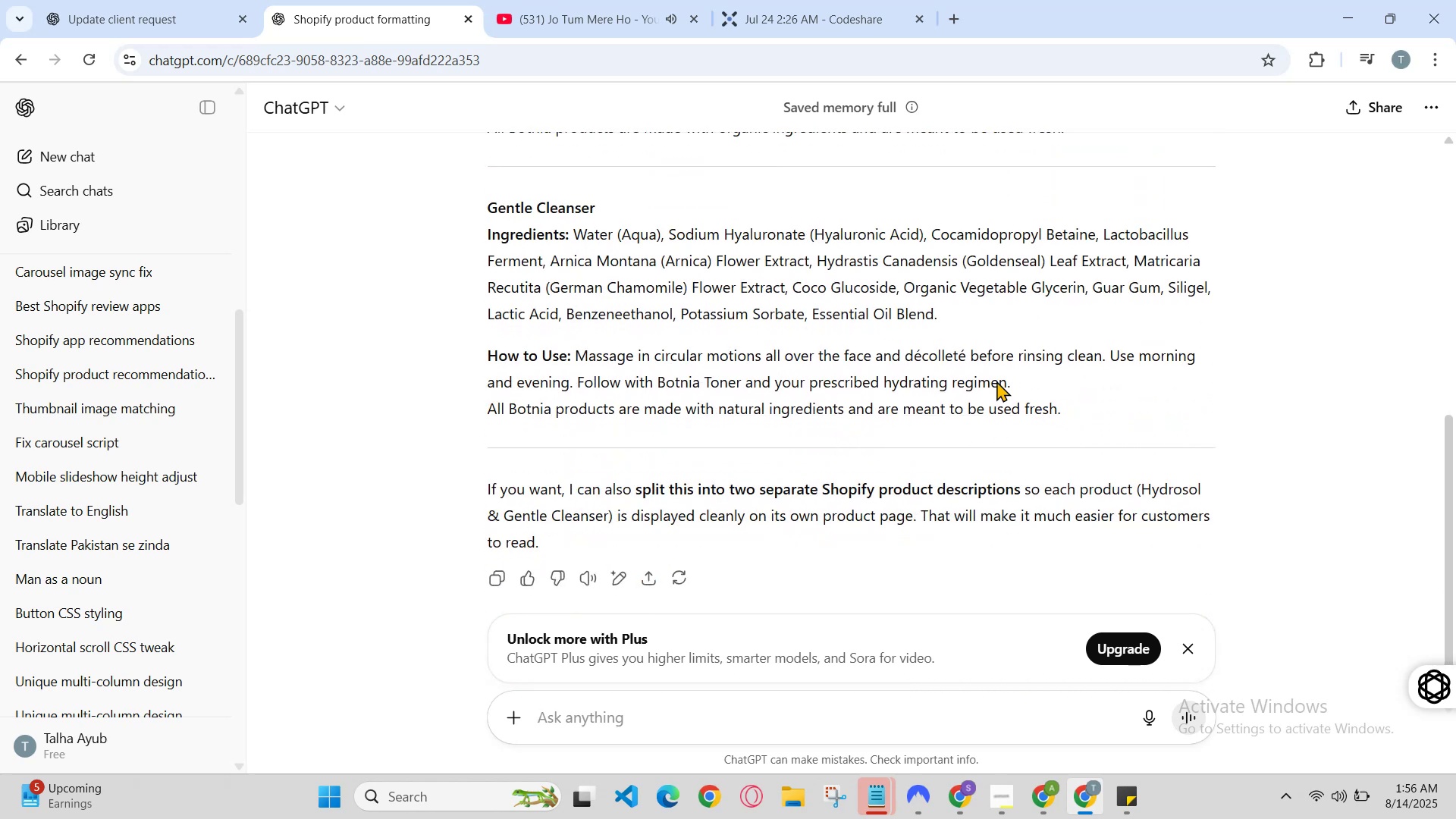 
left_click_drag(start_coordinate=[810, 306], to_coordinate=[798, 299])
 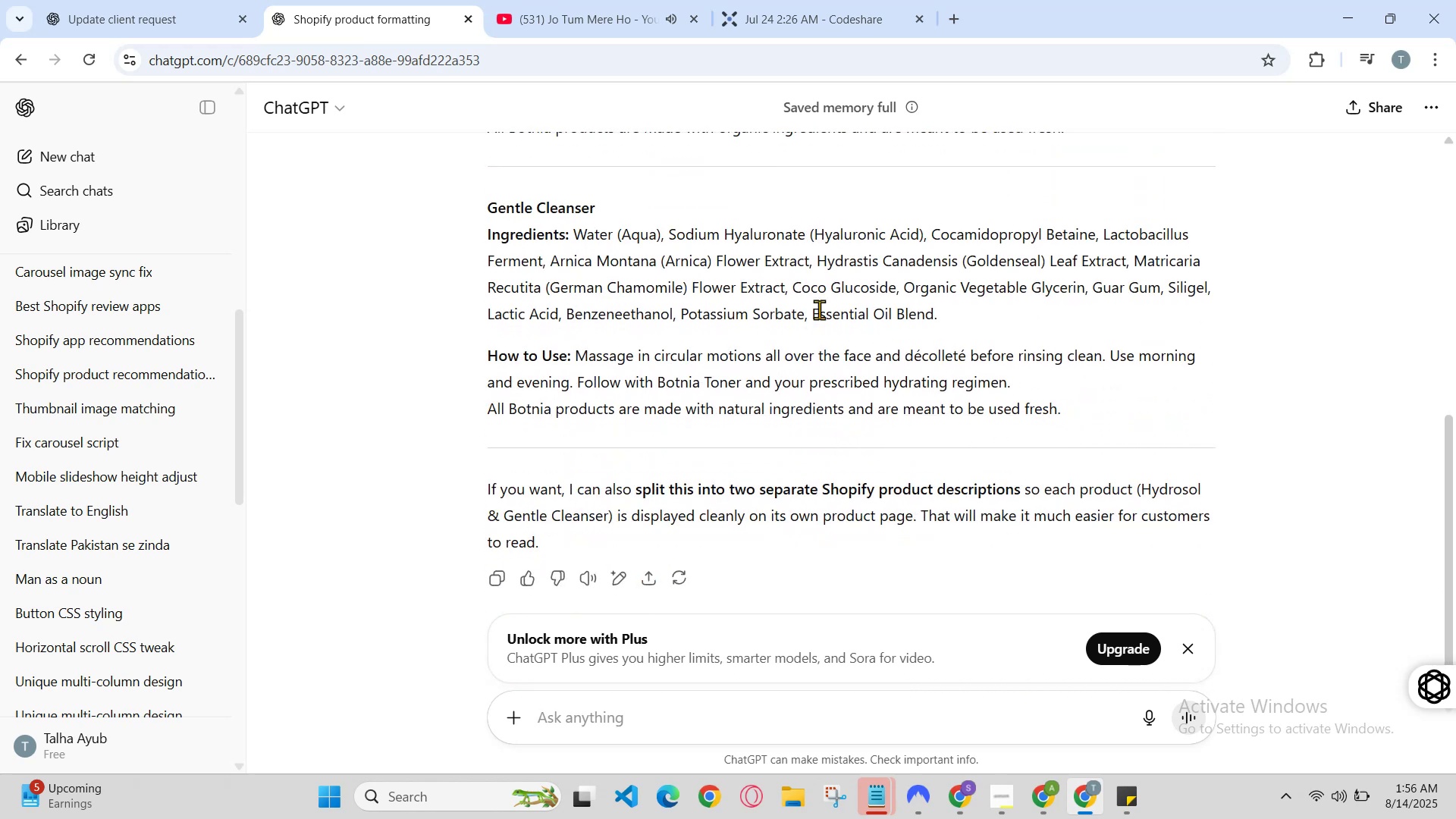 
left_click_drag(start_coordinate=[780, 292], to_coordinate=[634, 246])
 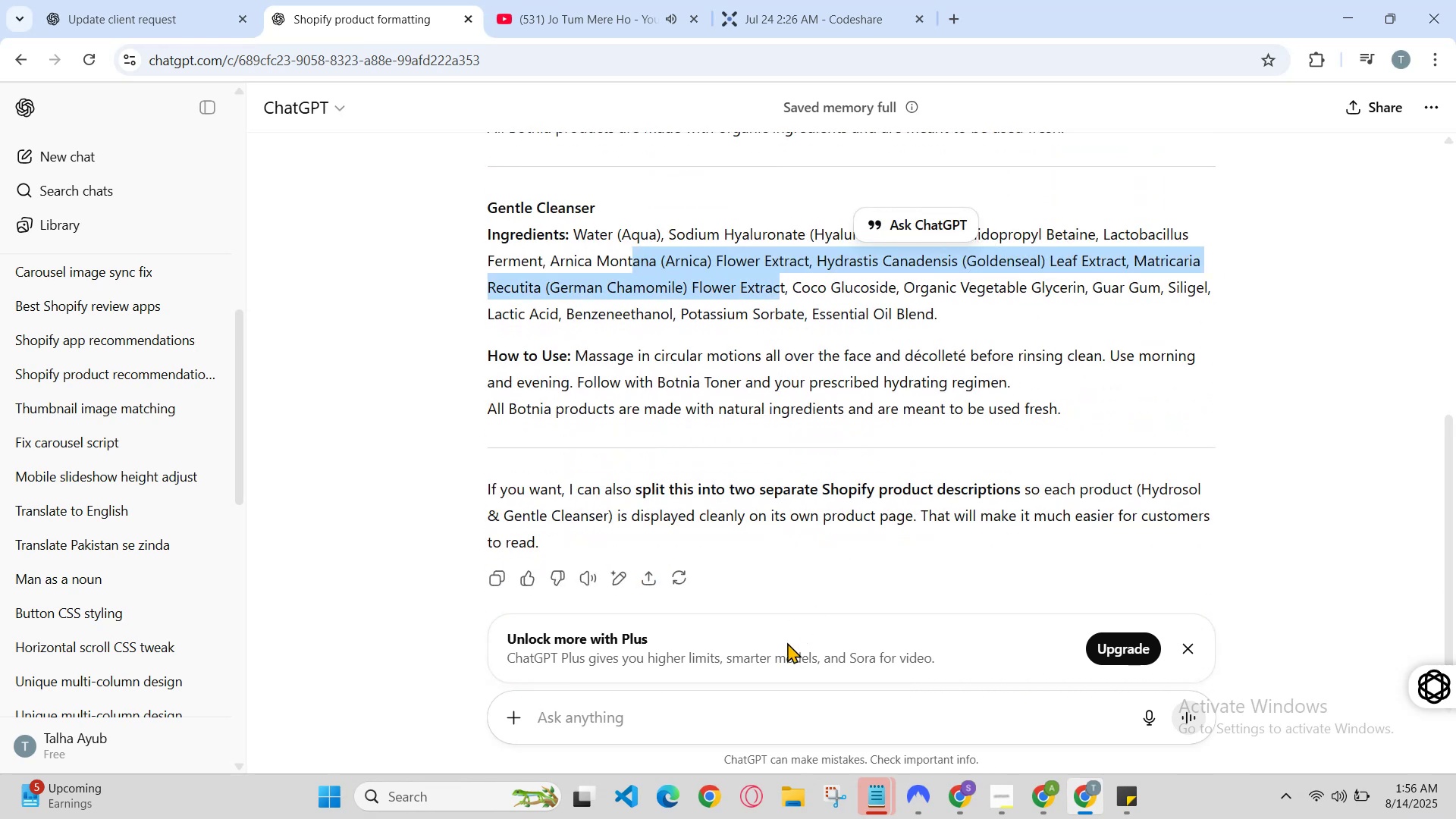 
left_click([791, 716])
 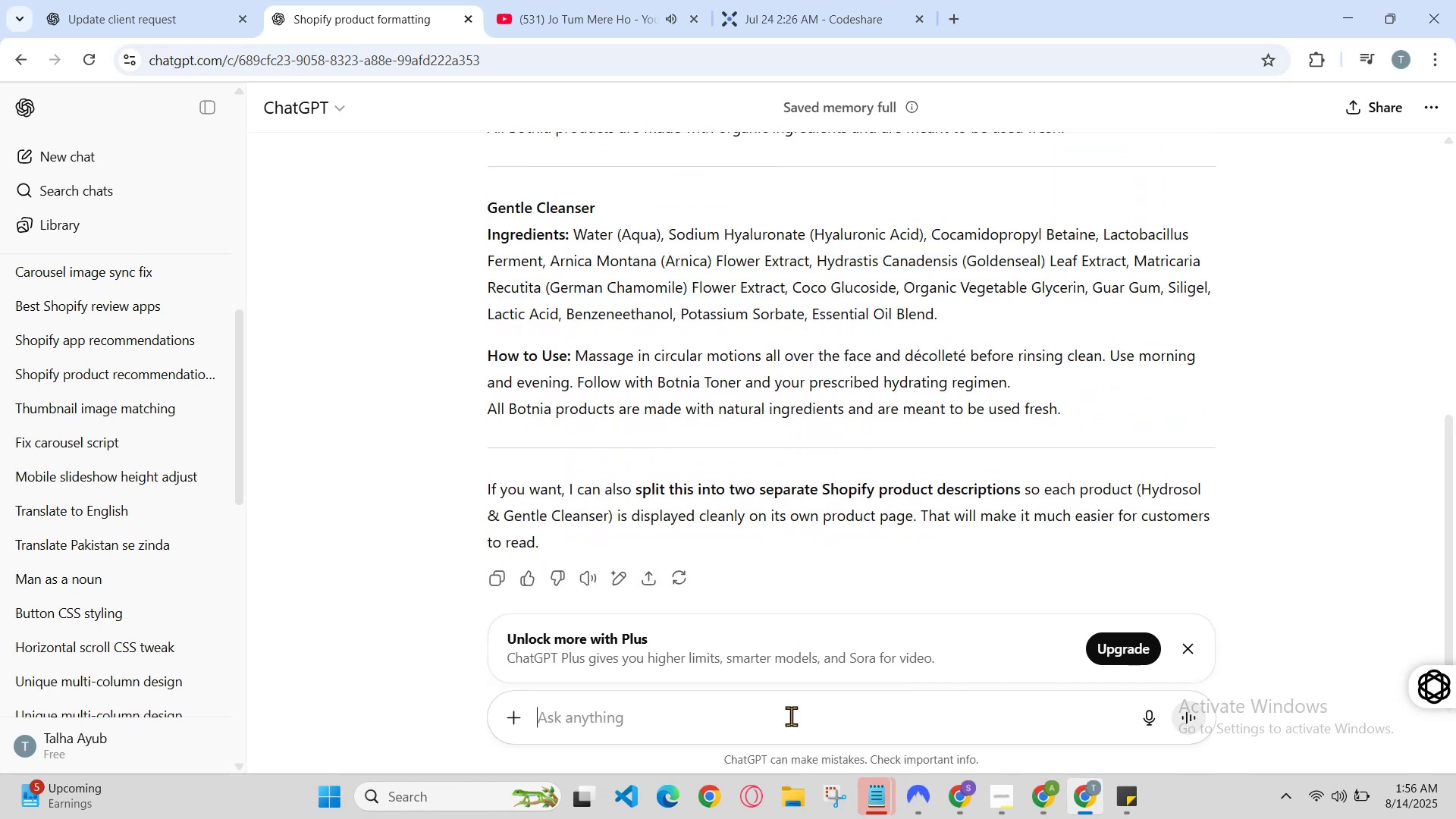 
type(strong and p )
 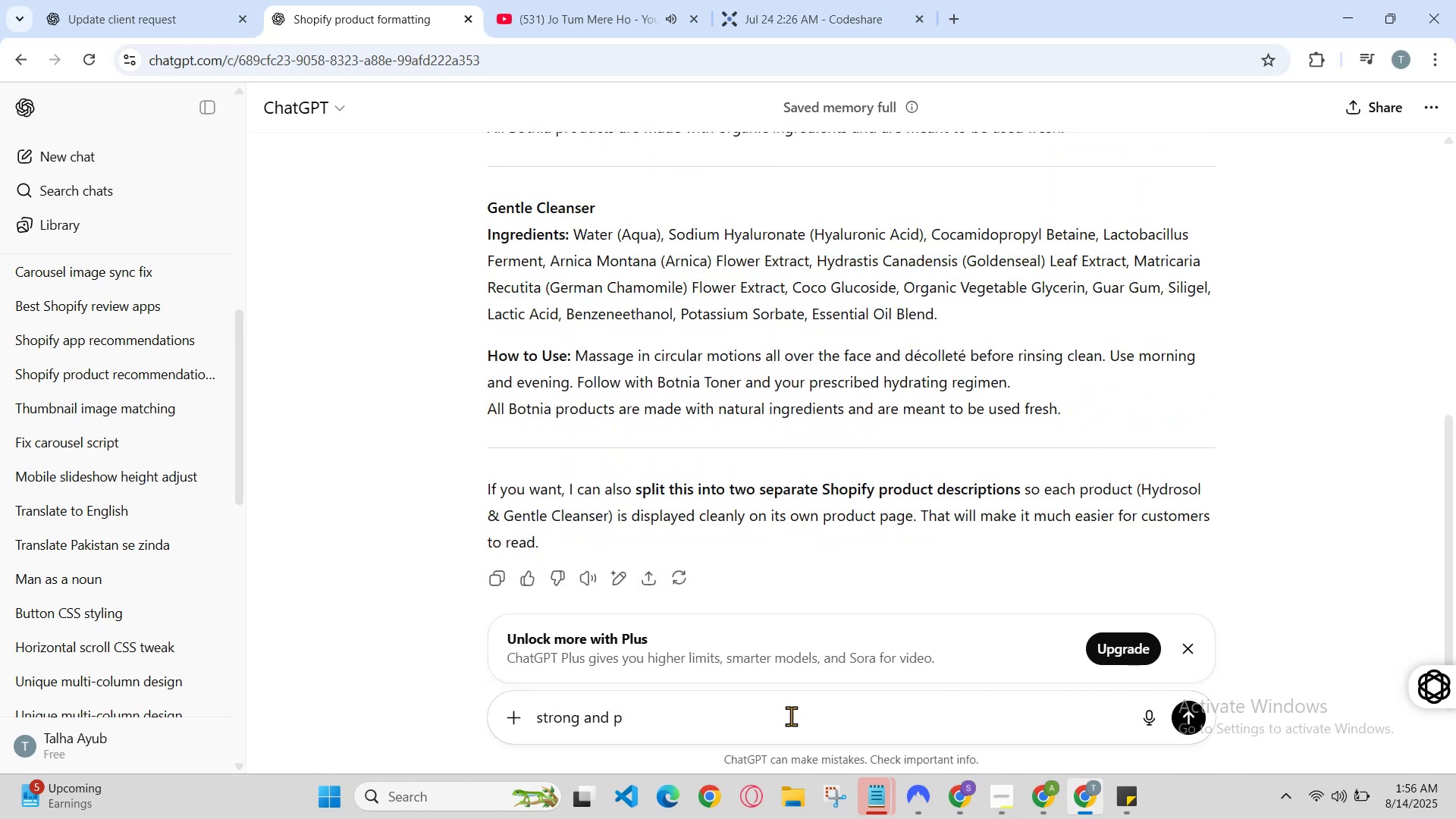 
key(Enter)
 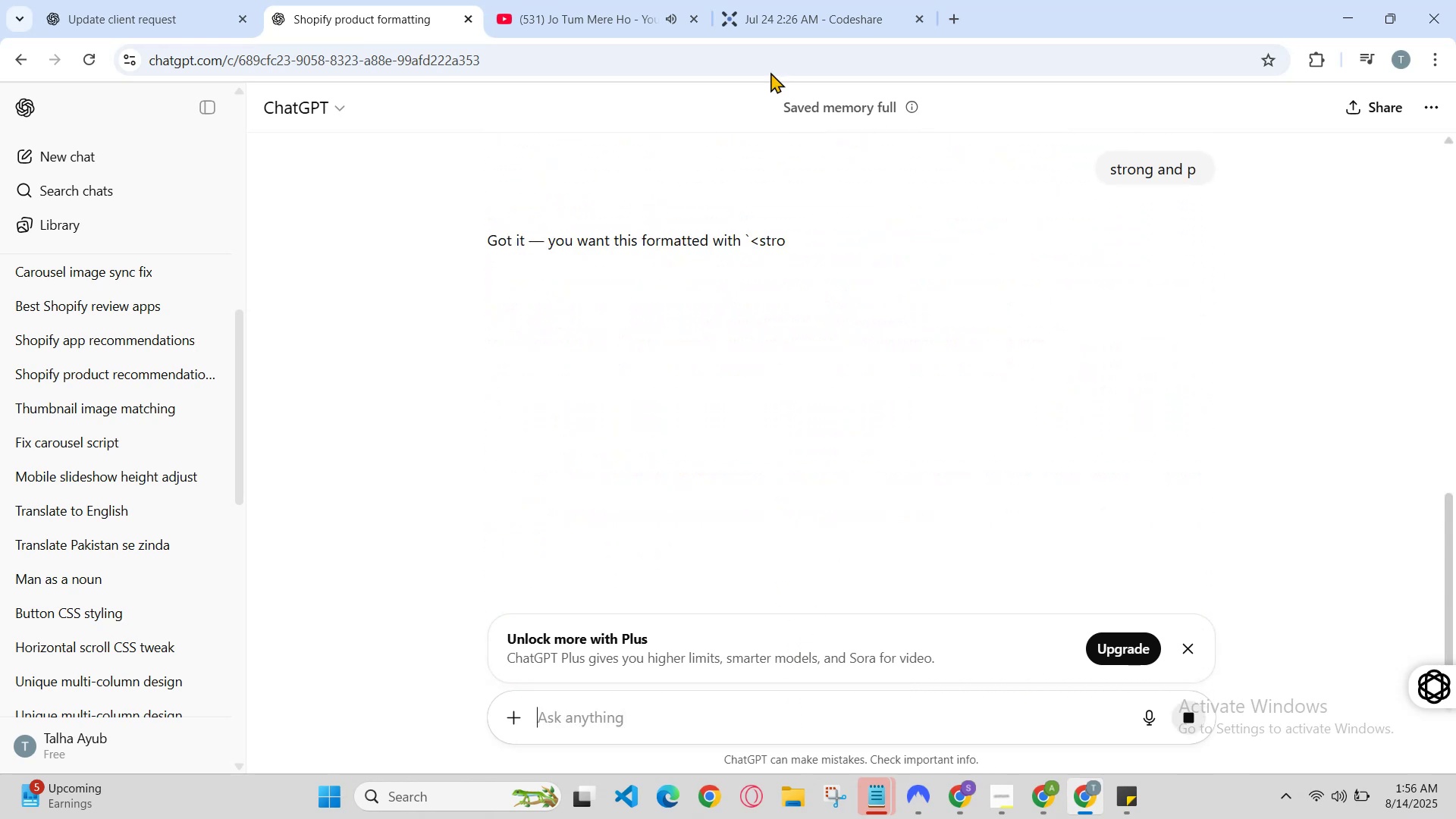 
scroll: coordinate [862, 324], scroll_direction: down, amount: 2.0
 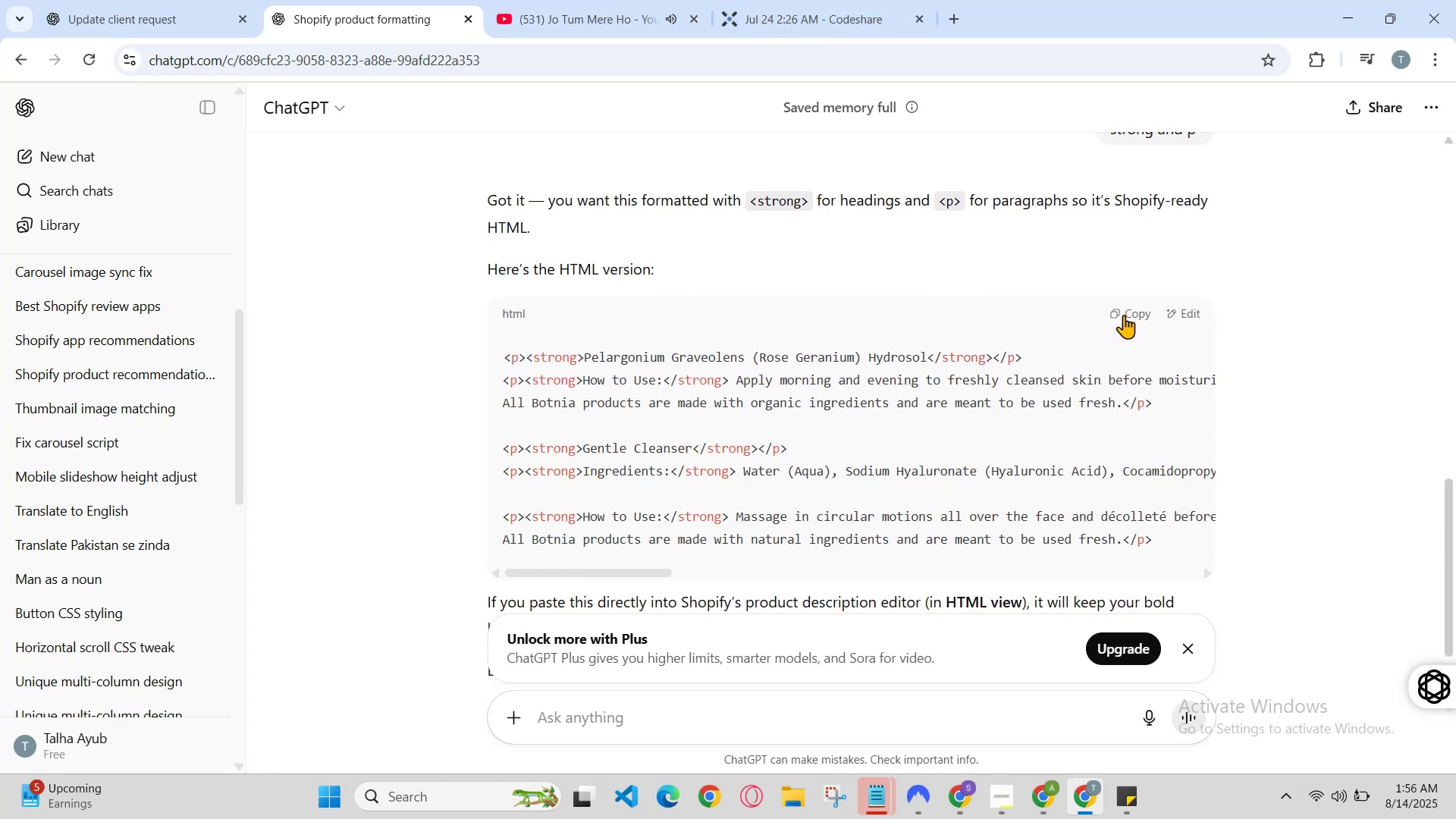 
left_click([1119, 317])
 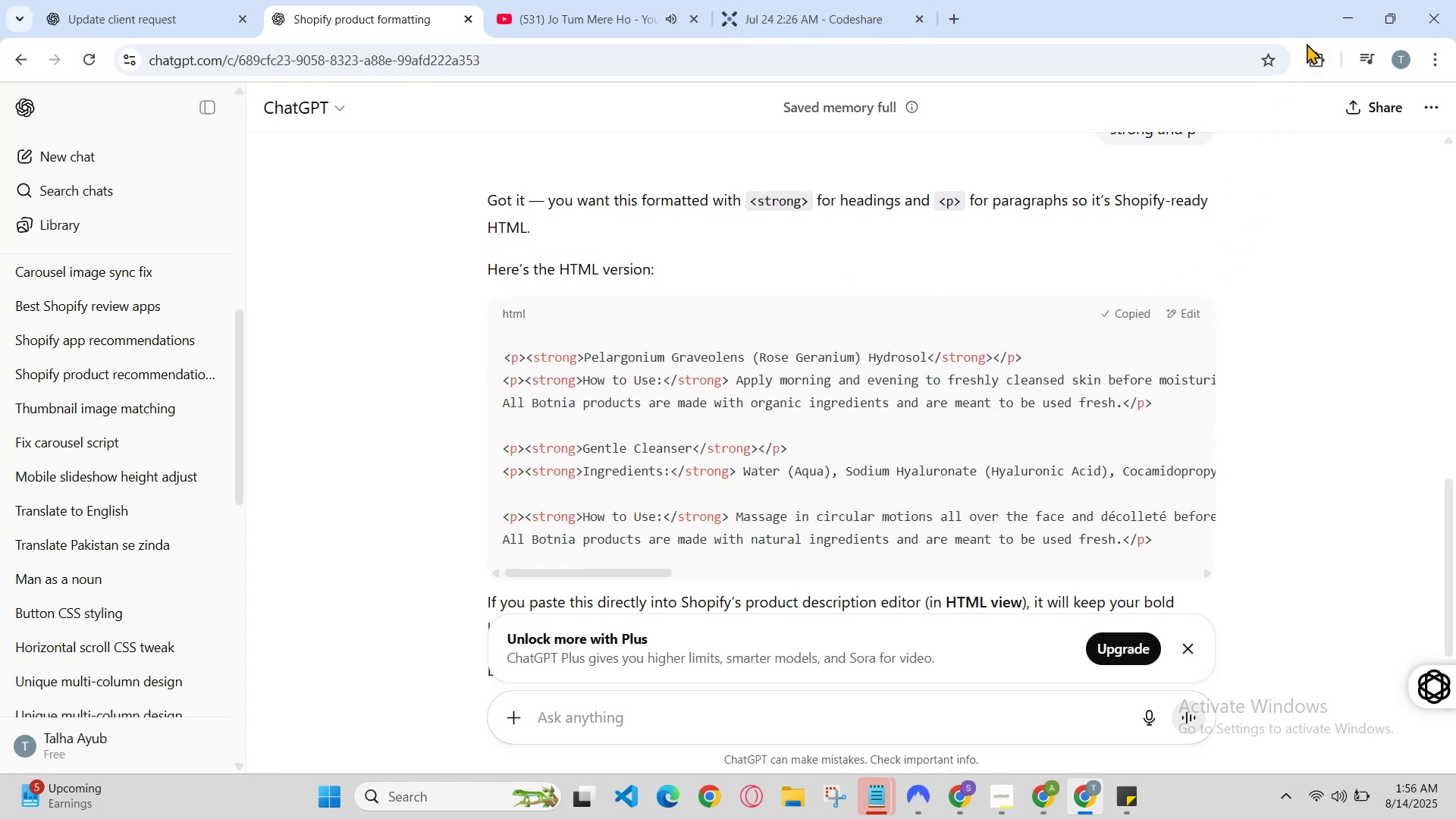 
left_click([1351, 10])
 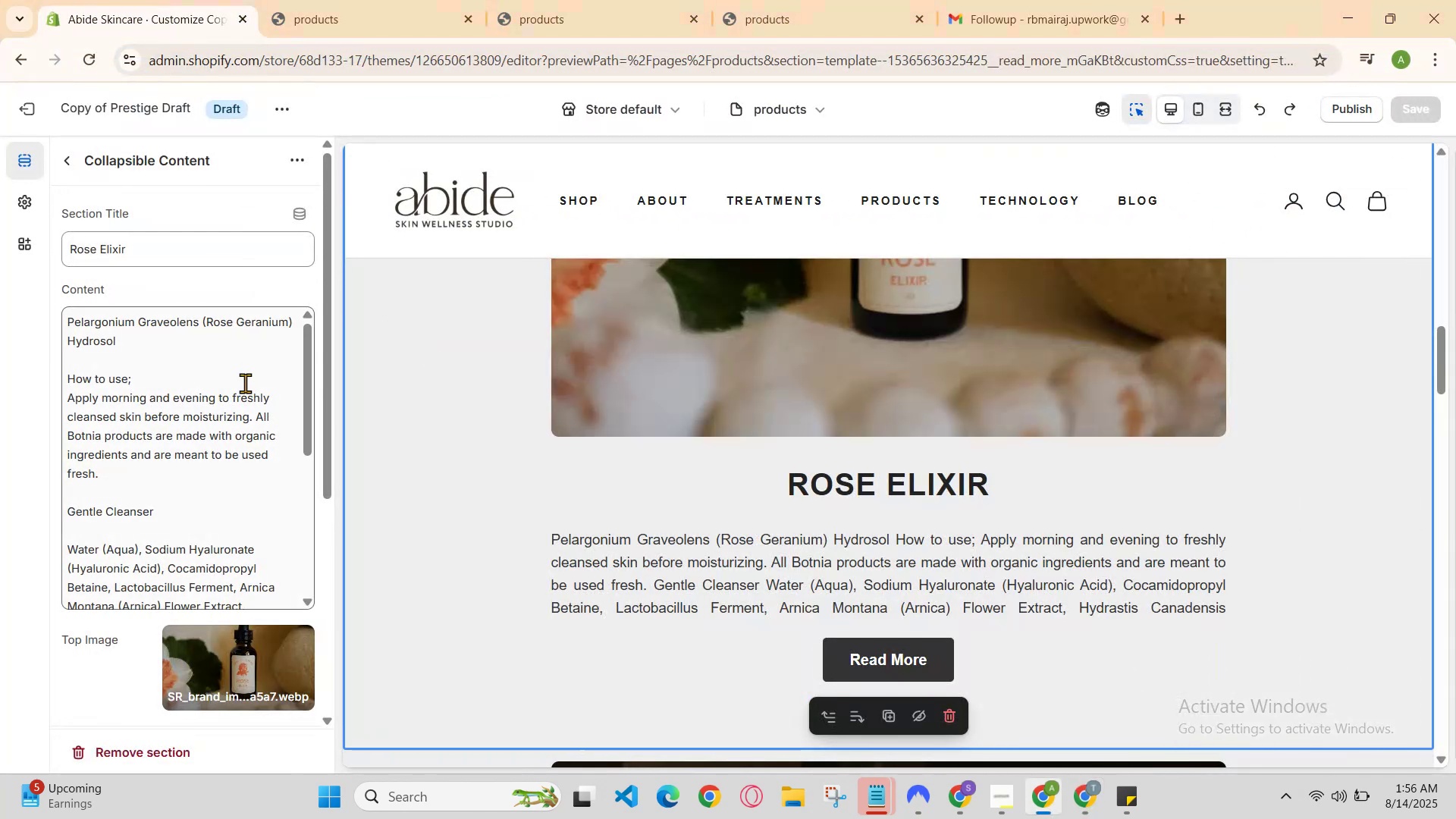 
left_click([250, 400])
 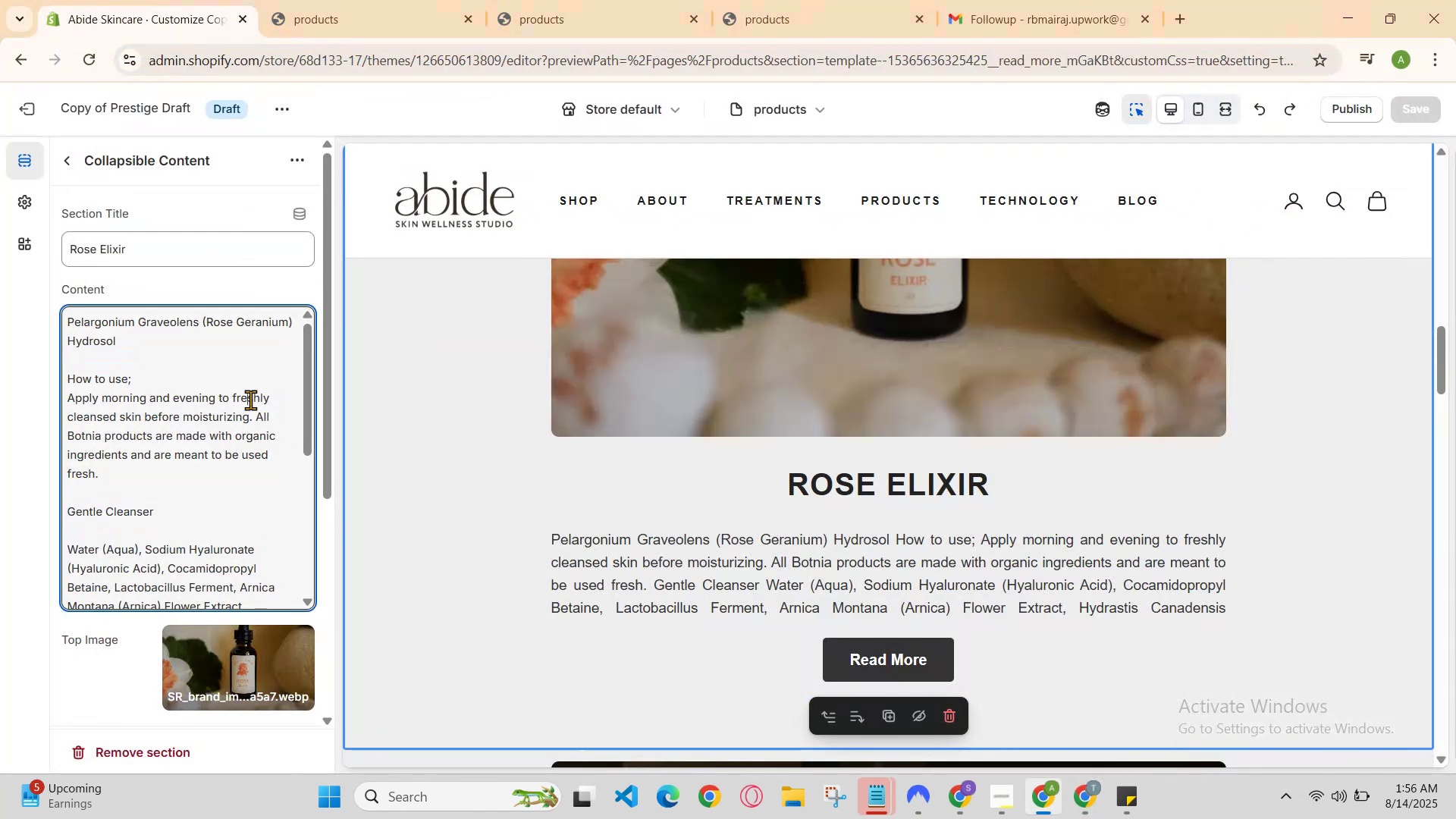 
key(Control+ControlLeft)
 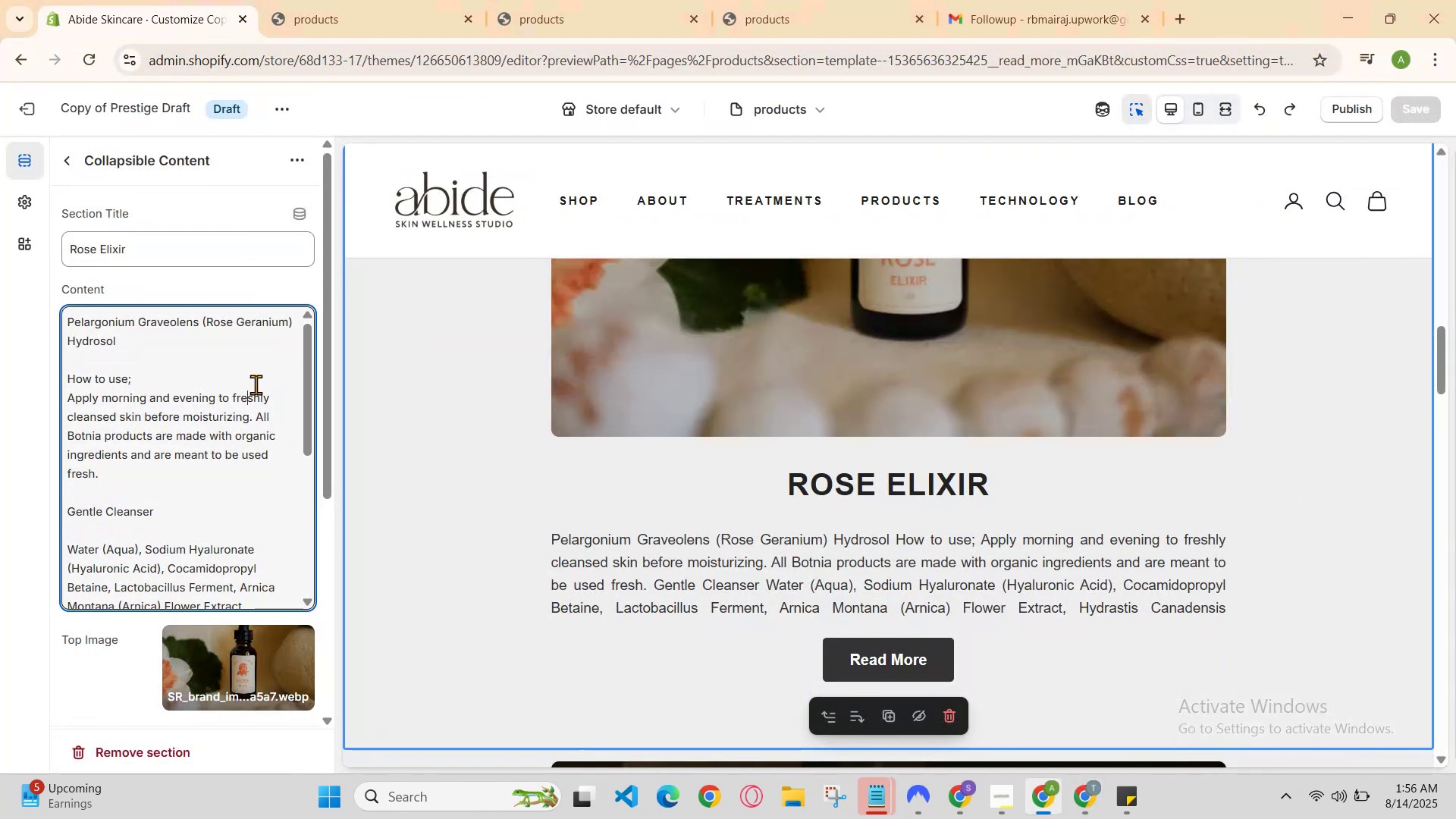 
left_click([256, 369])
 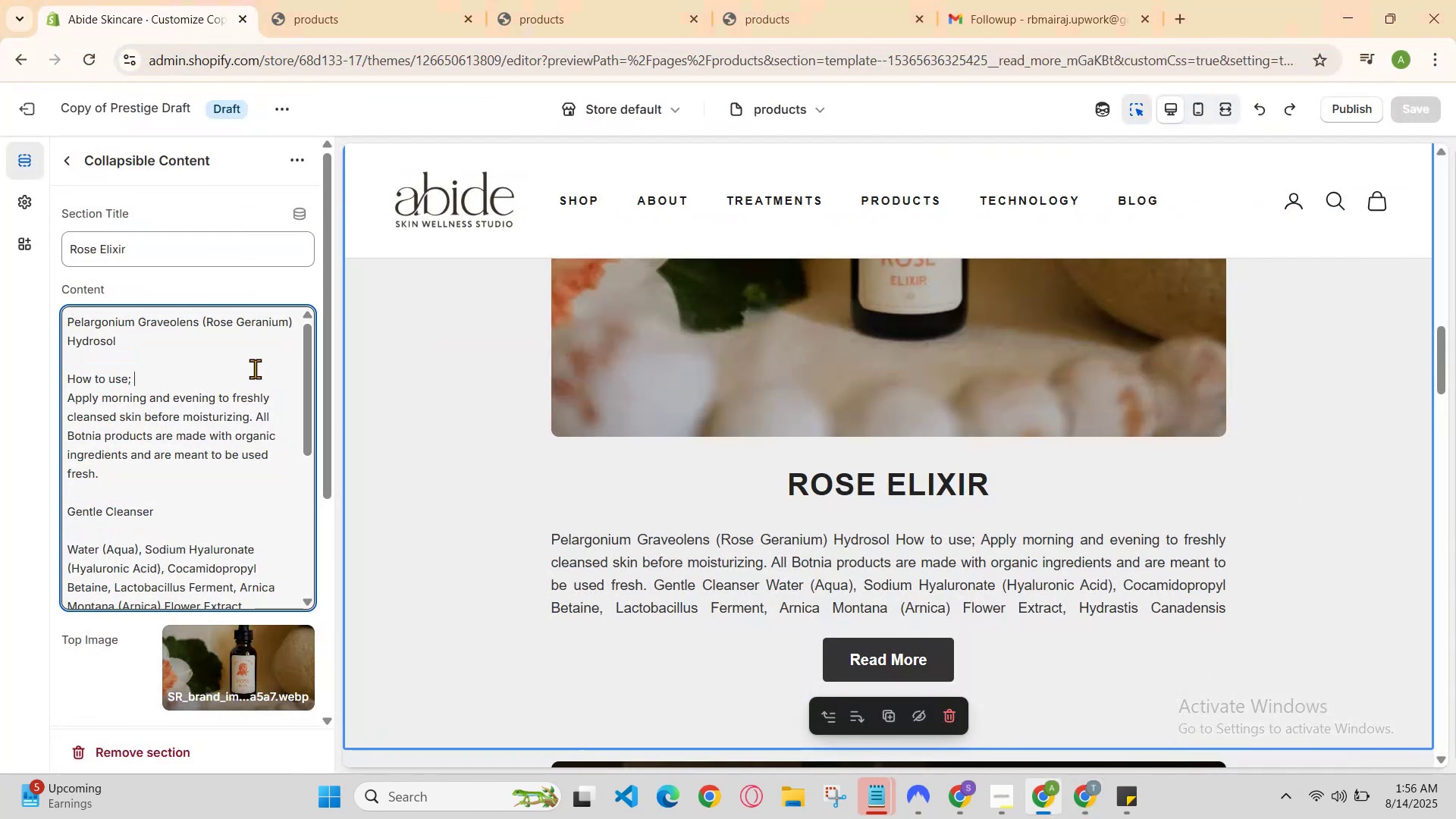 
key(Control+A)
 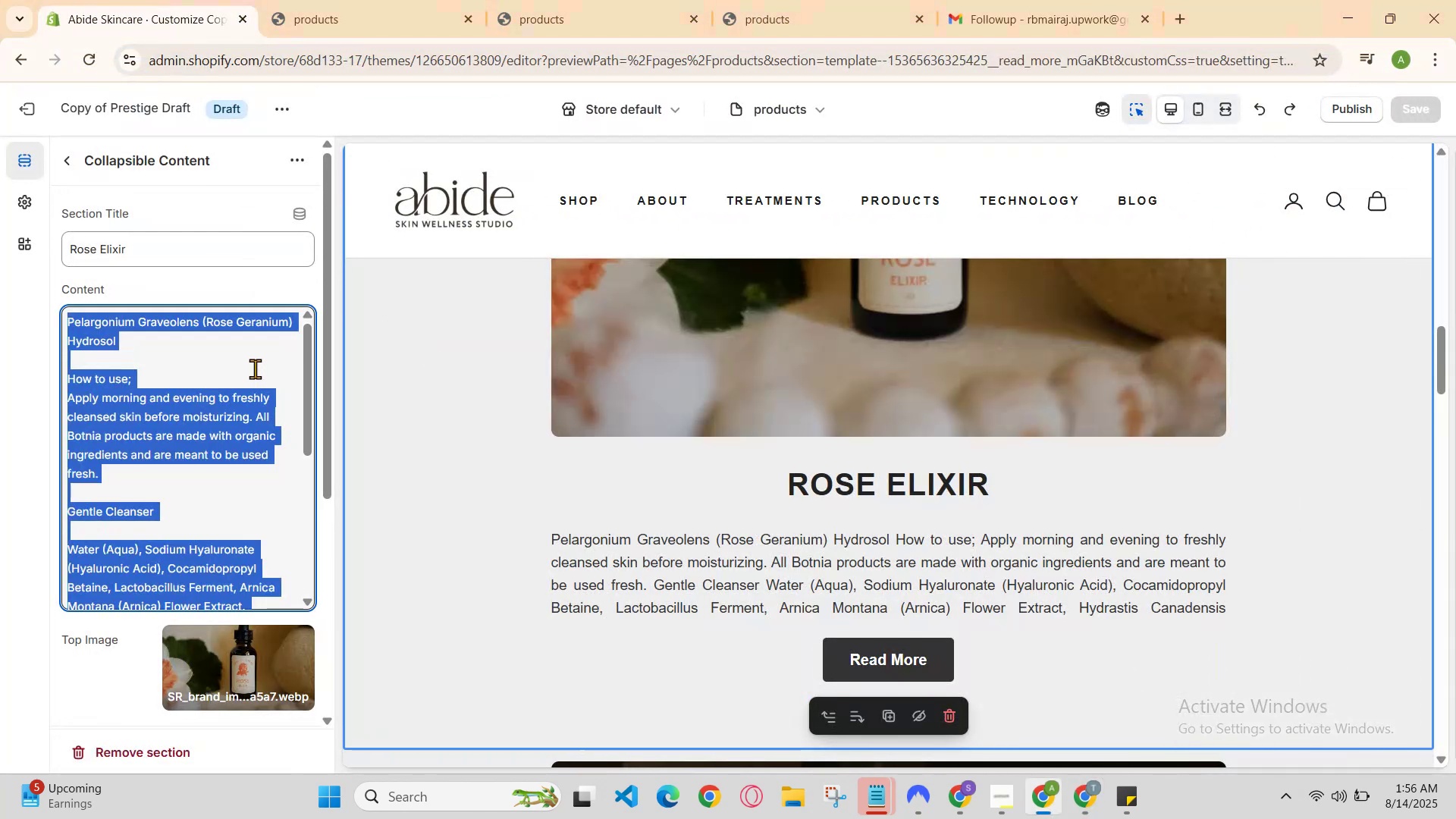 
key(Control+V)
 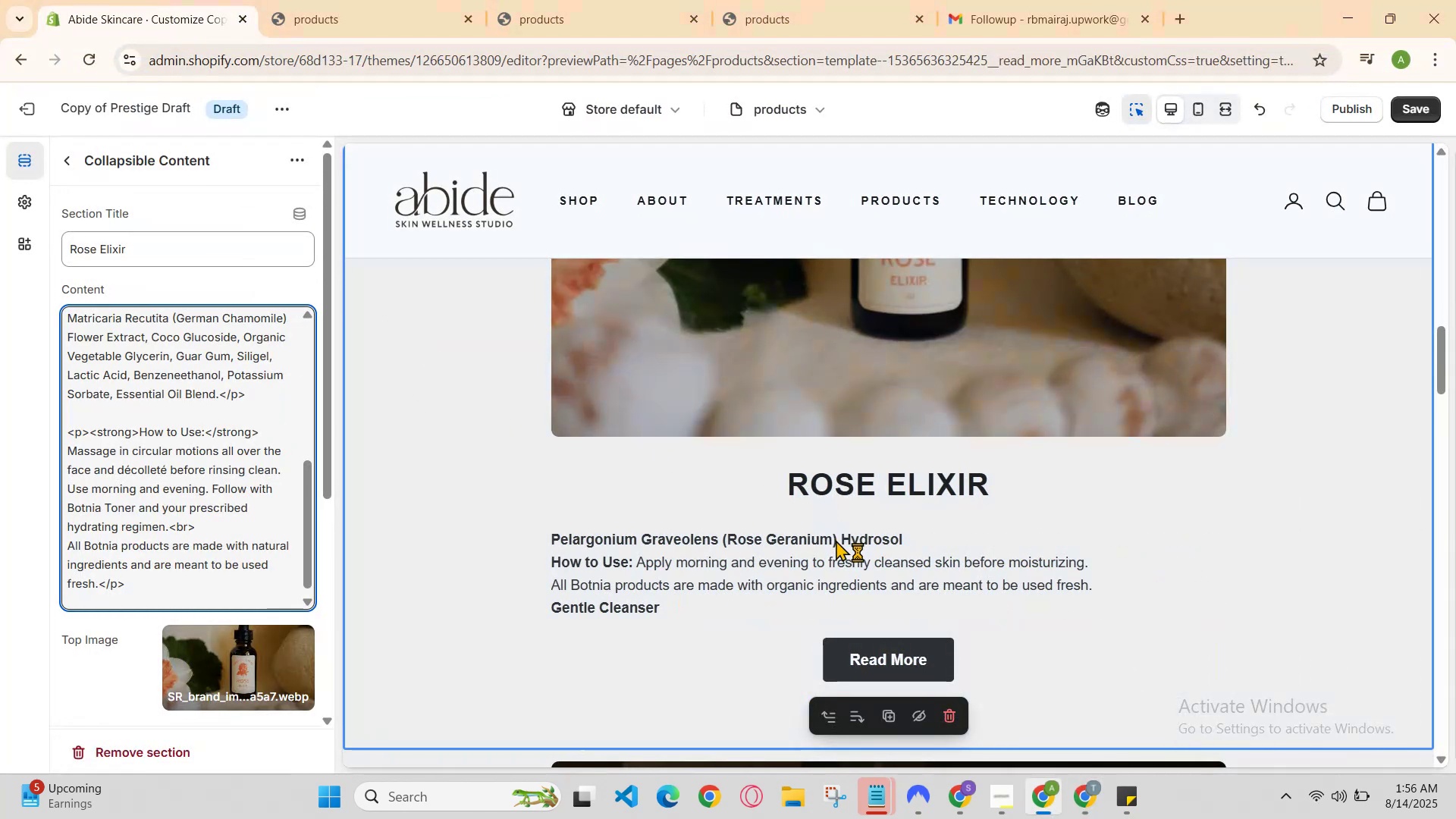 
hold_key(key=ControlLeft, duration=0.86)
 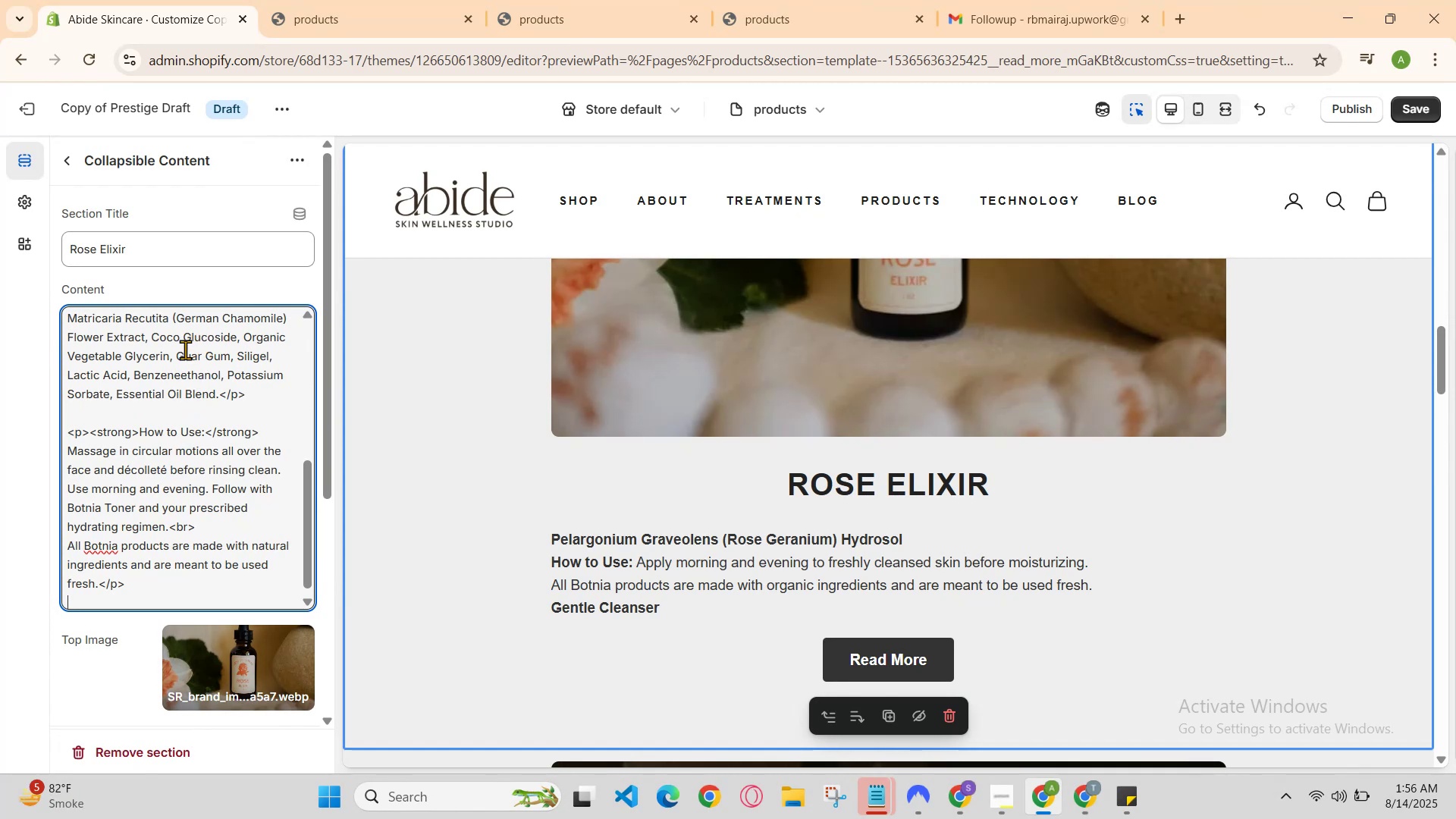 
scroll: coordinate [174, 380], scroll_direction: up, amount: 4.0
 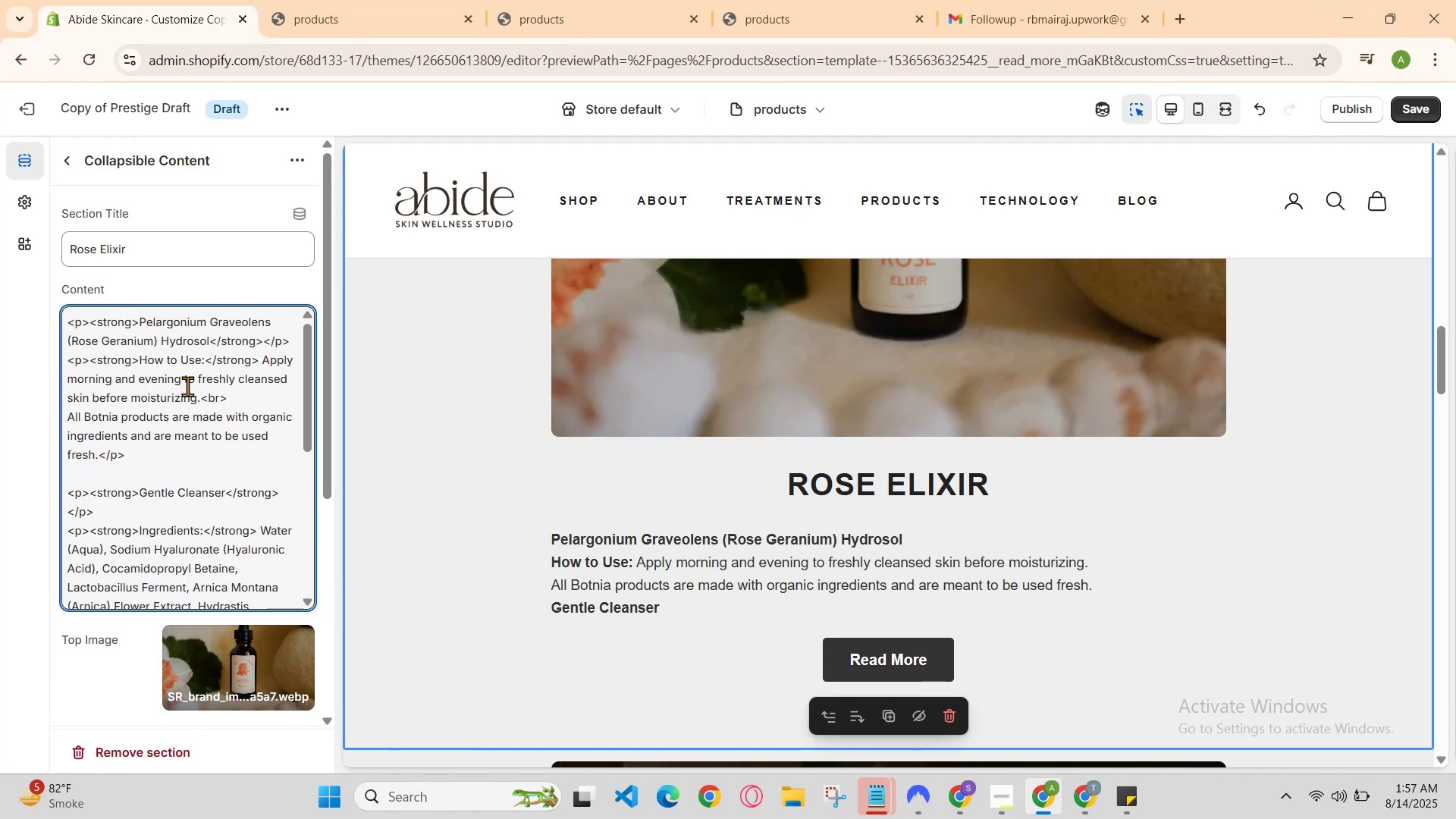 
left_click([230, 400])
 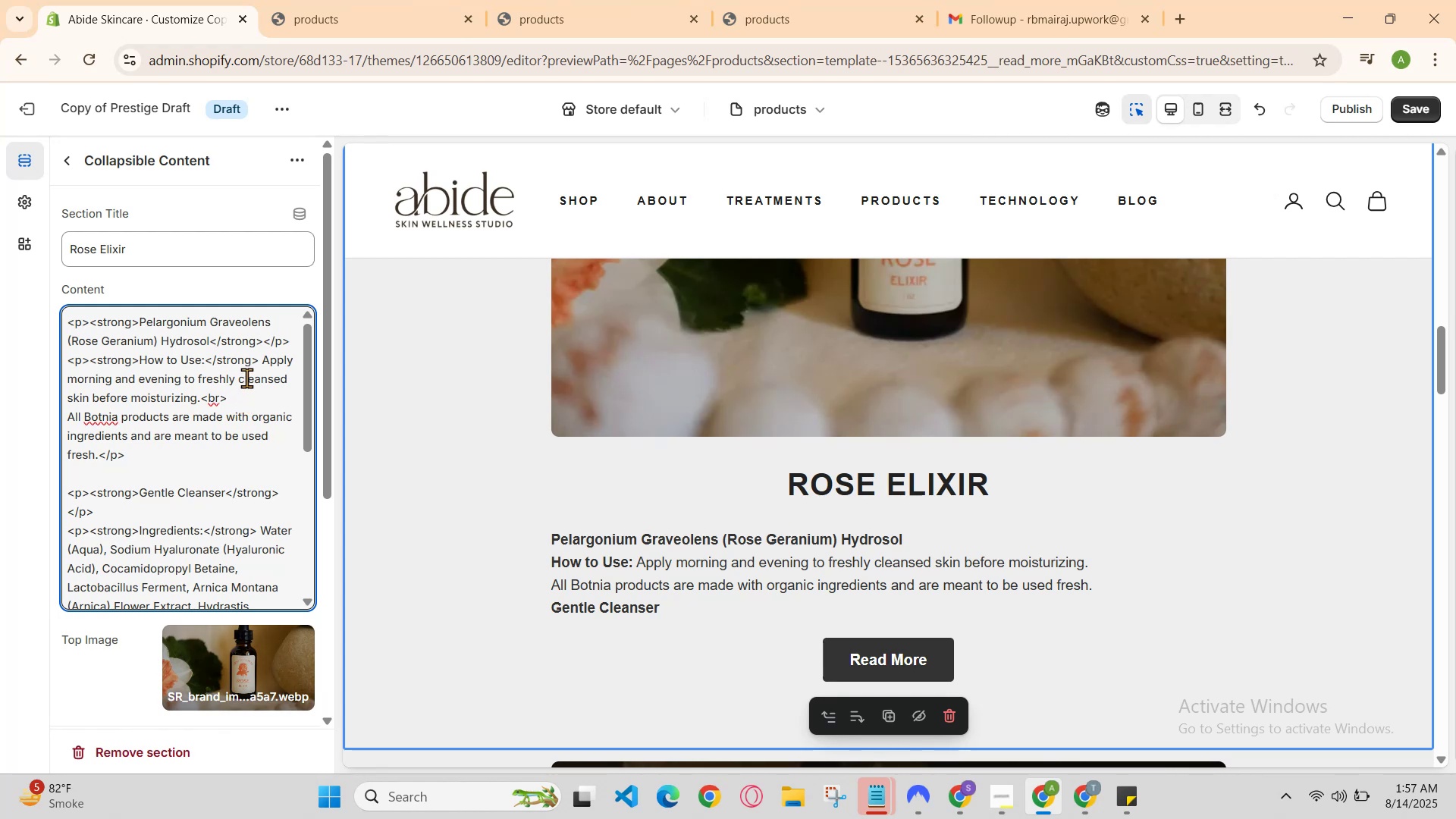 
key(Delete)
 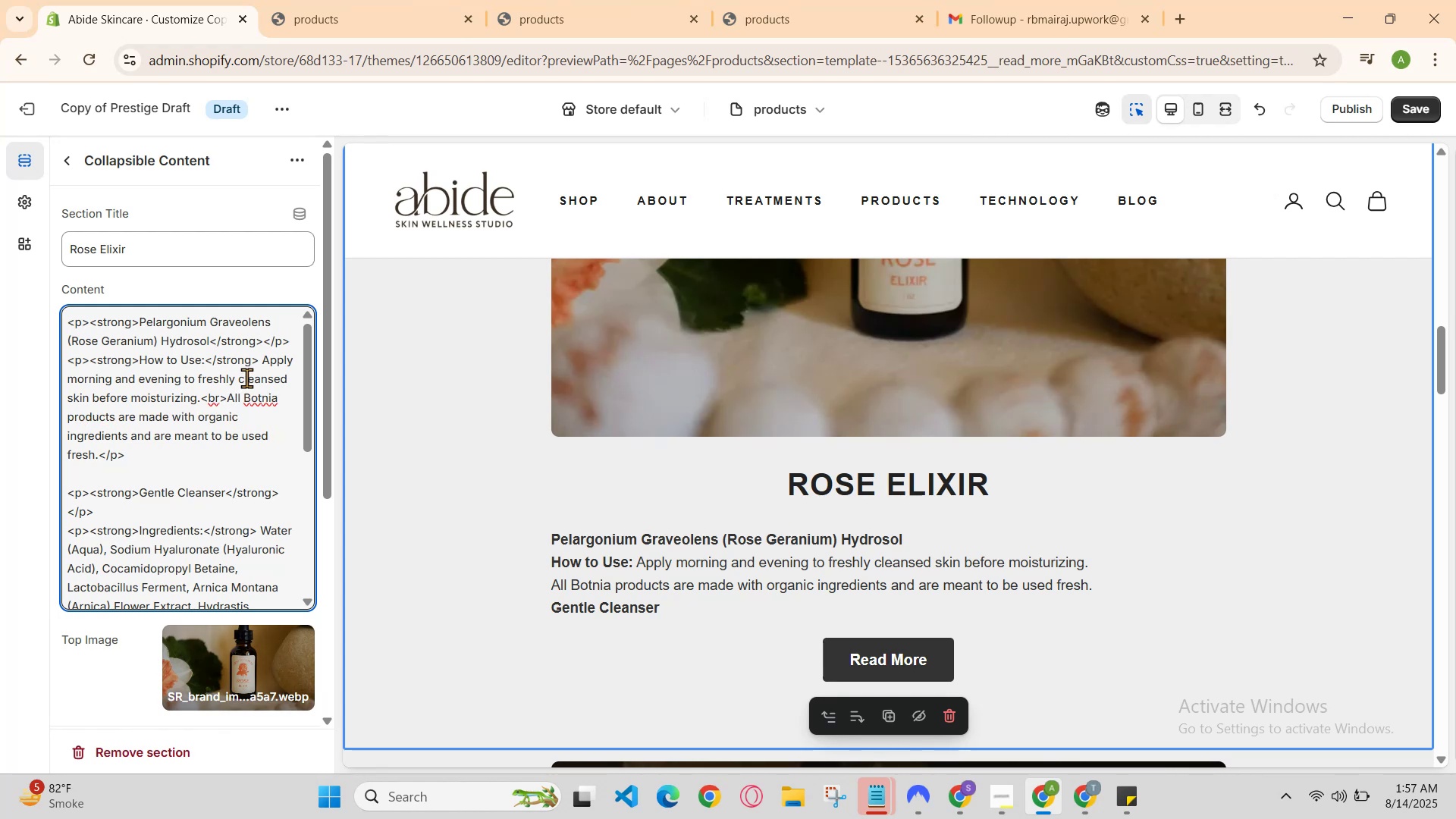 
key(Delete)
 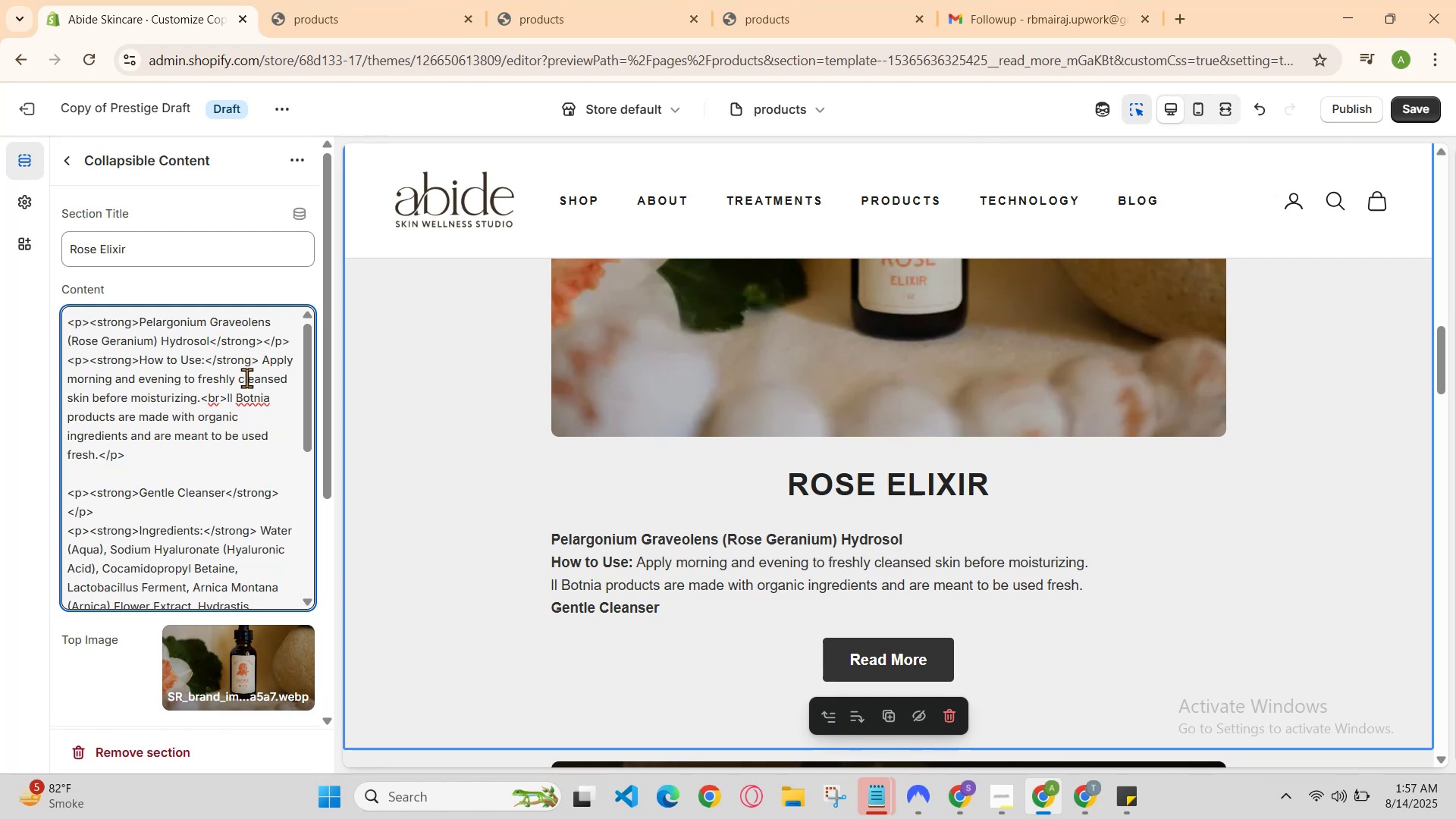 
key(Delete)
 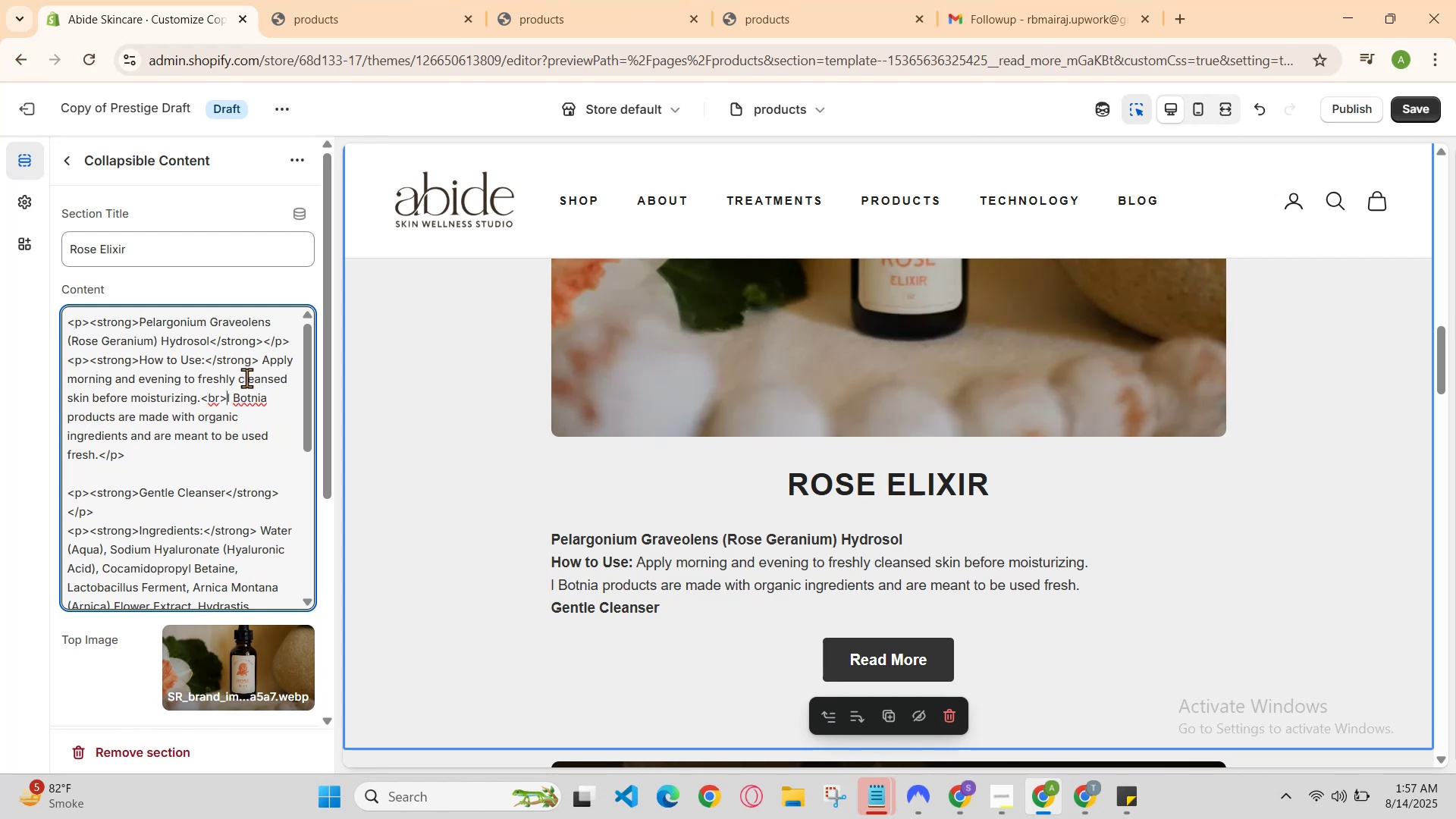 
key(Control+Z)
 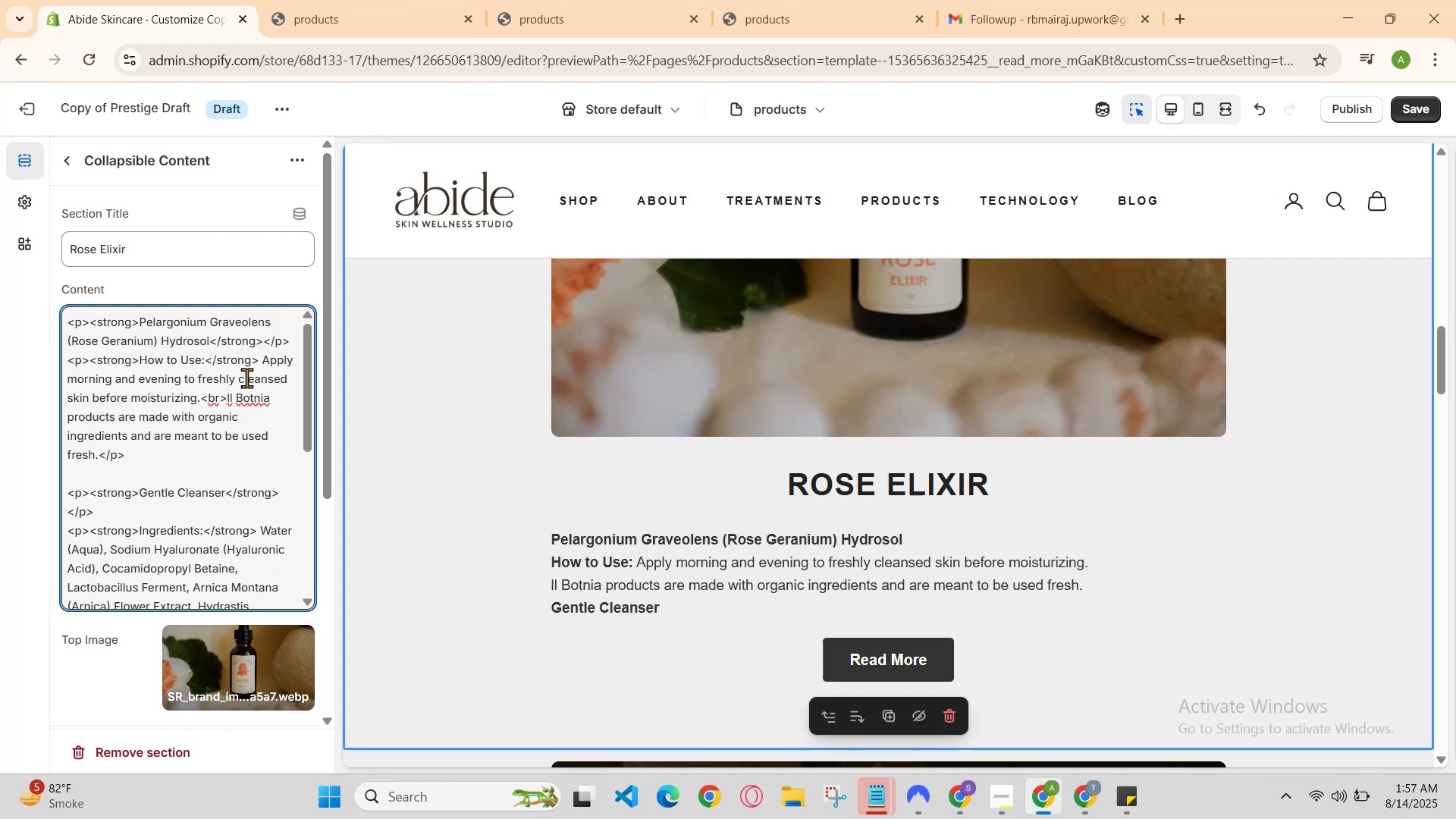 
key(Control+Z)
 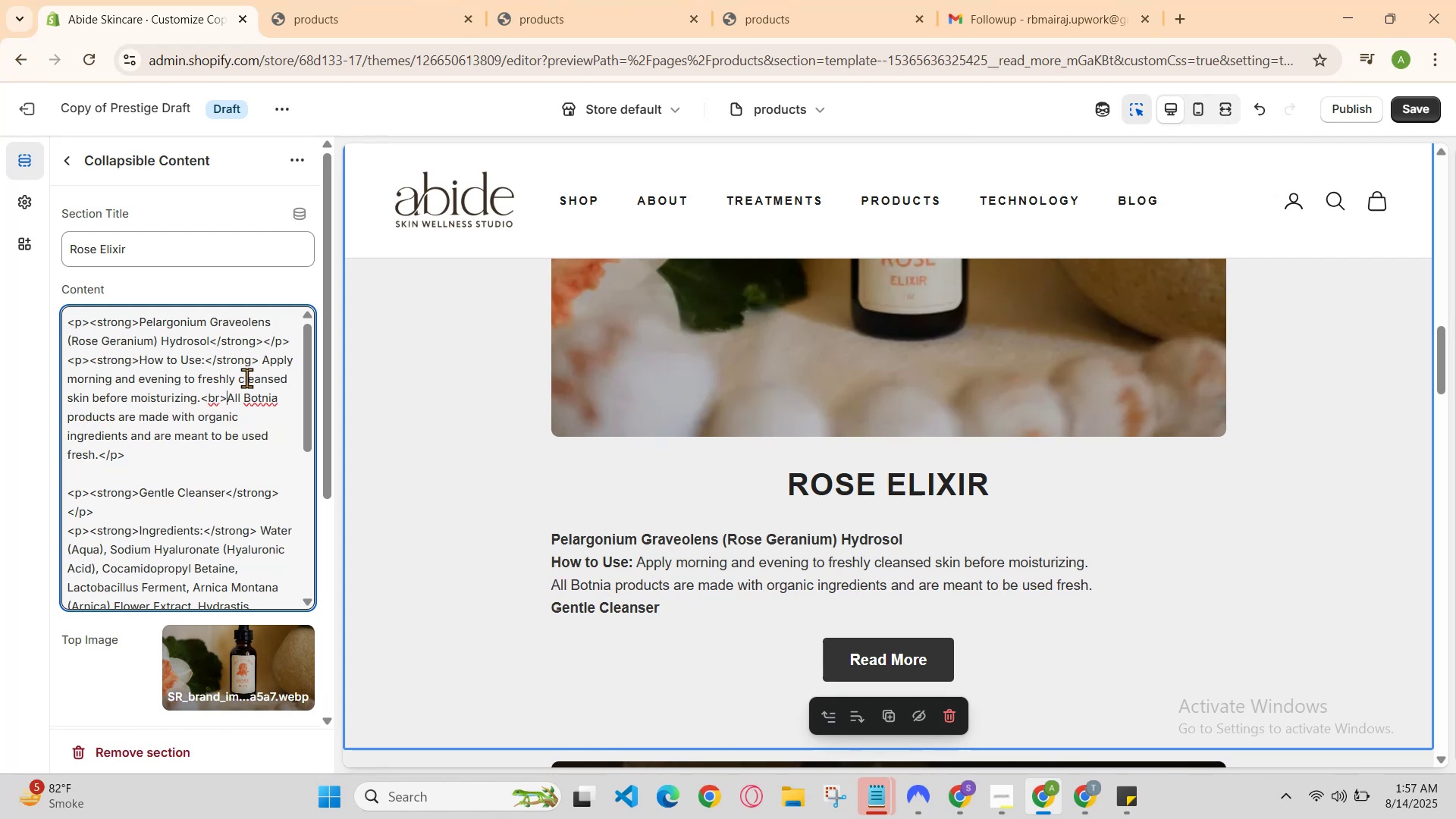 
key(Control+Z)
 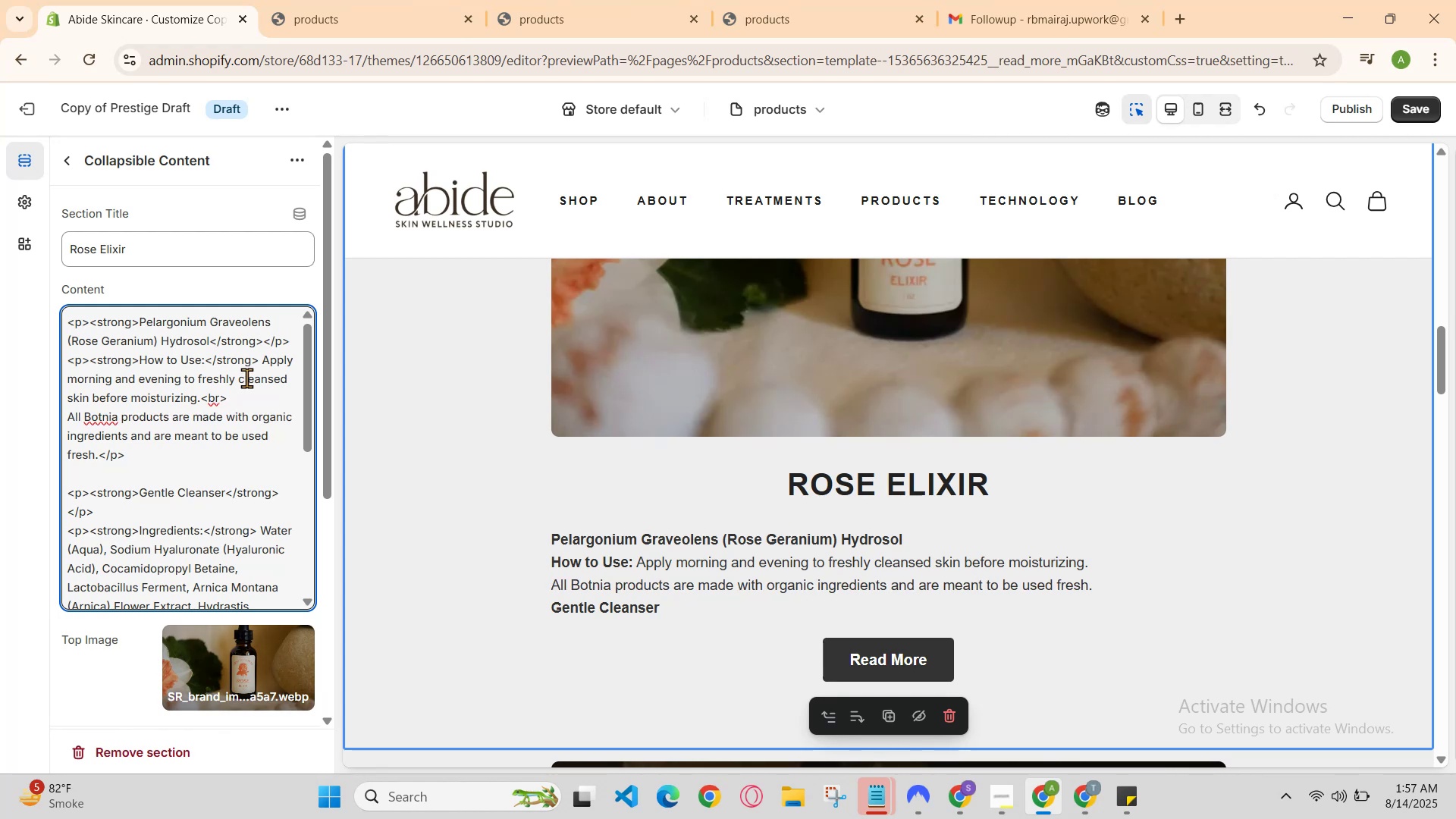 
key(Backspace)
 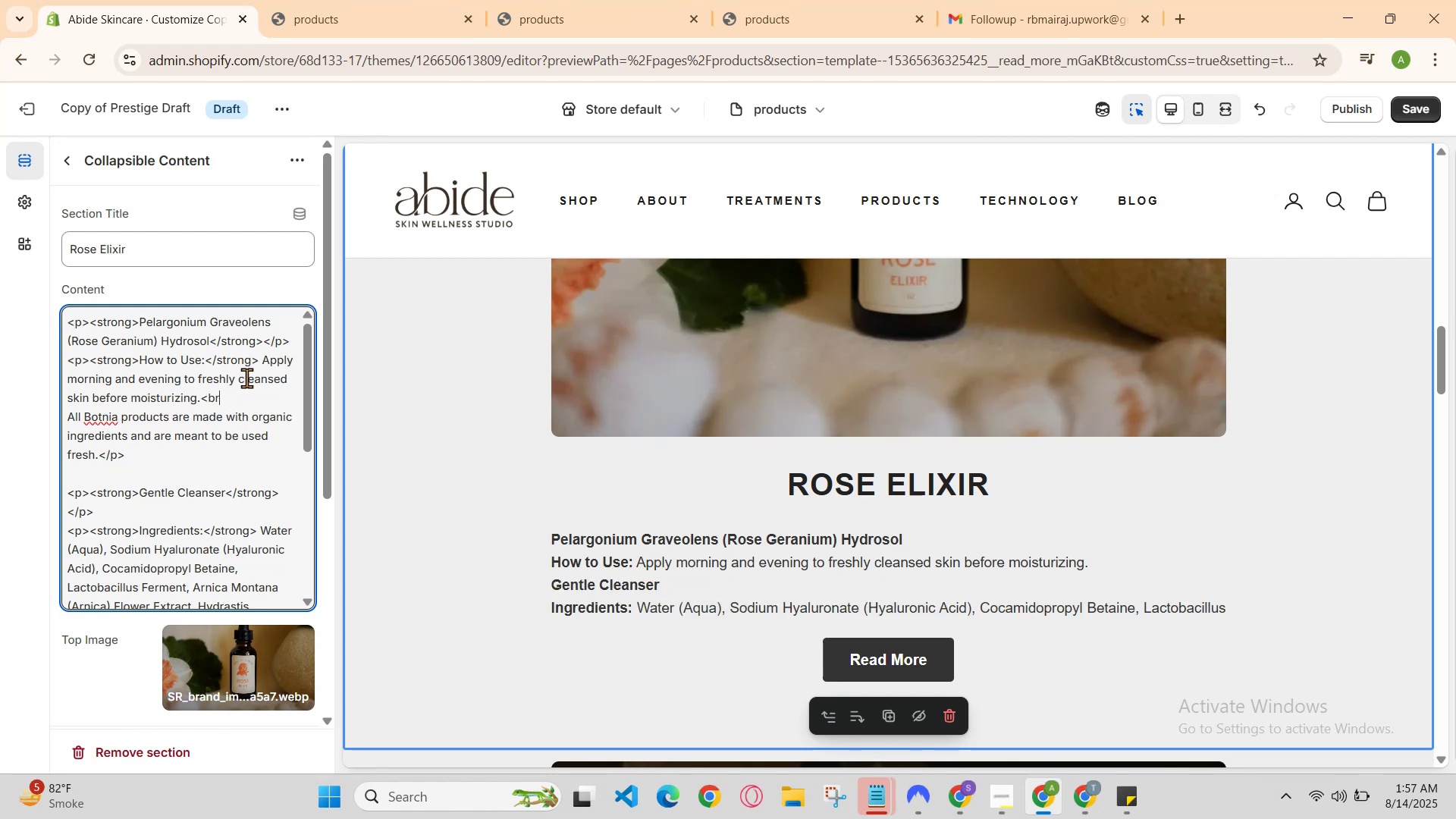 
key(Backspace)
 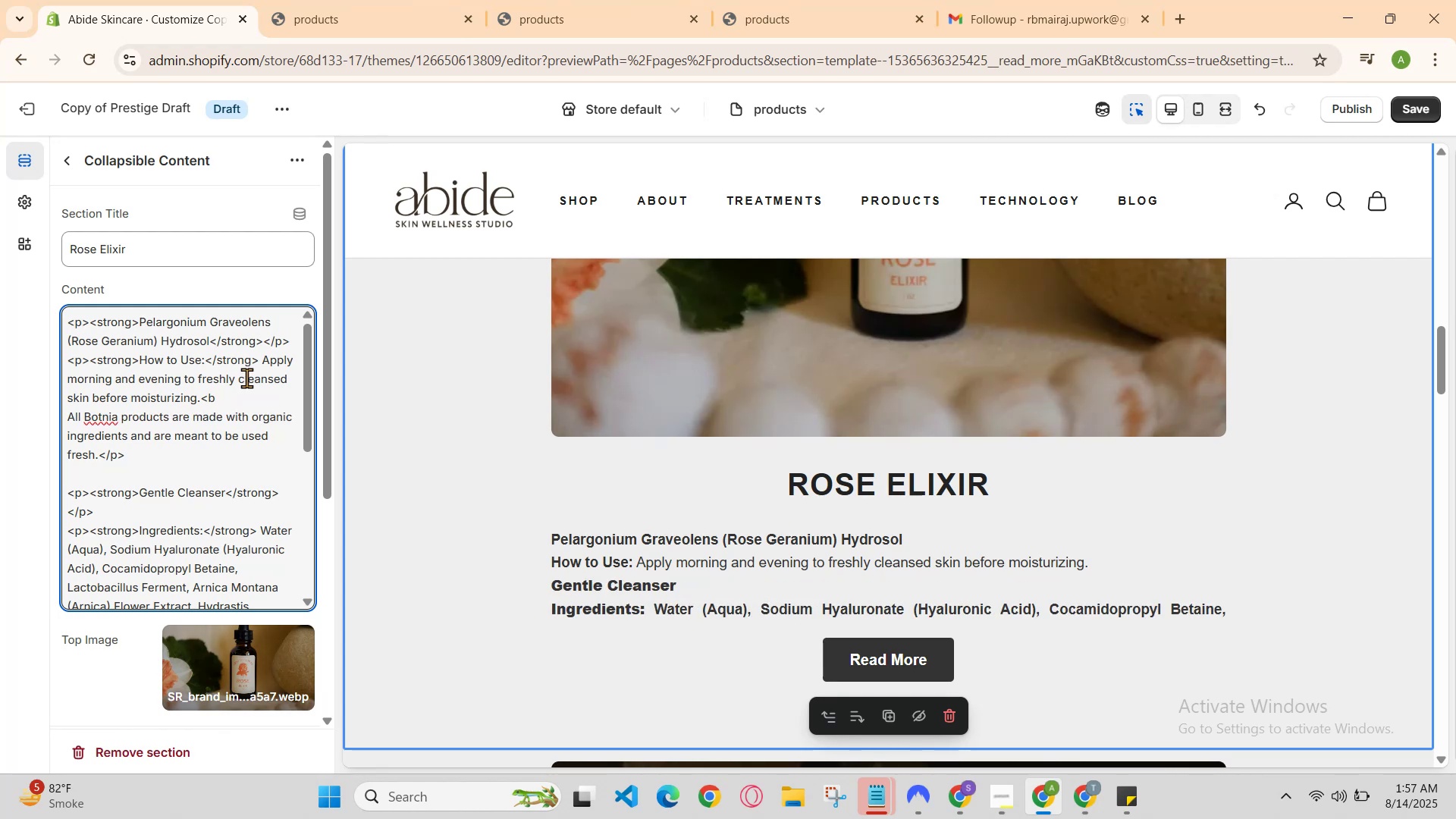 
key(Backspace)
 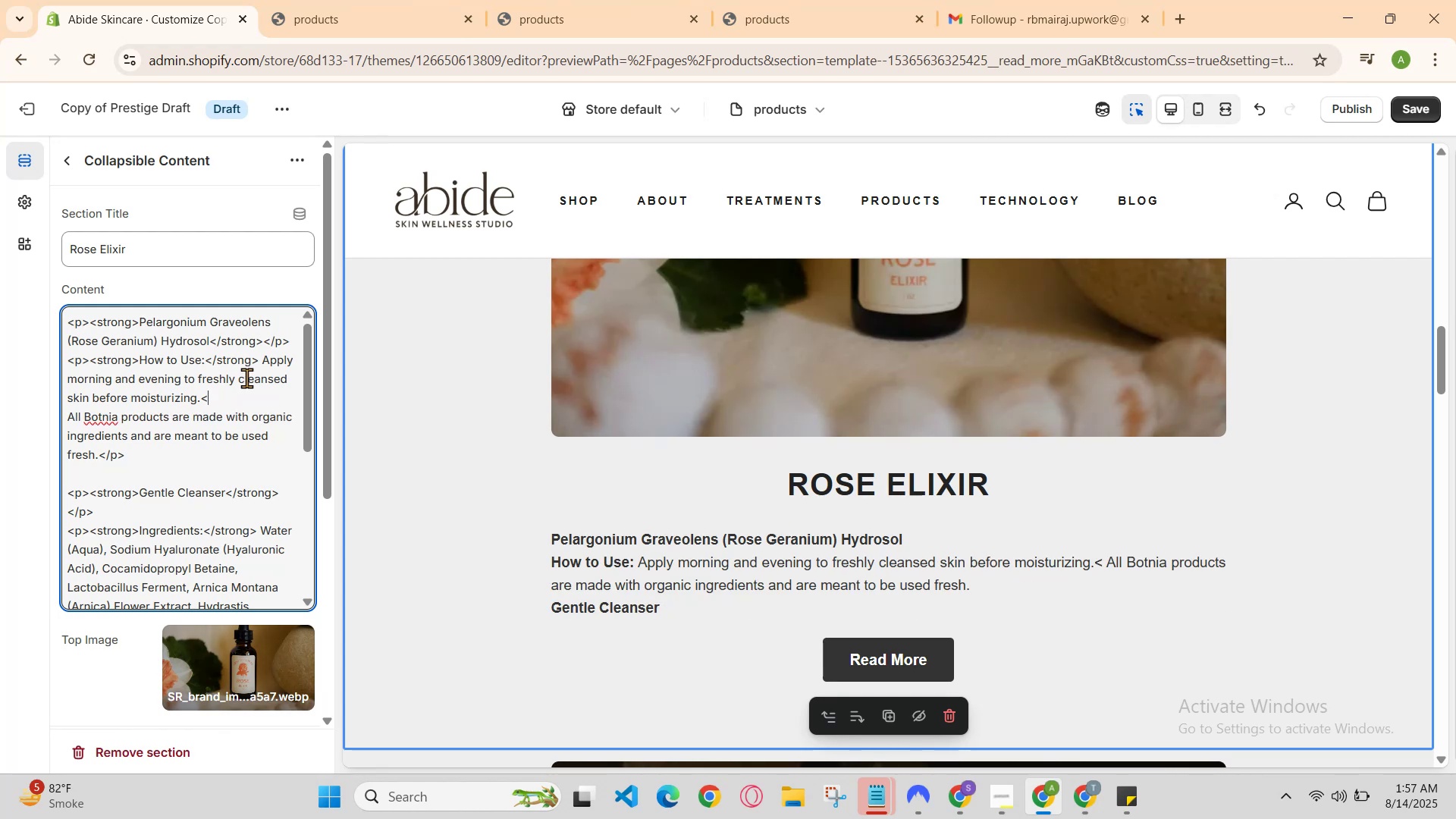 
key(Backspace)
 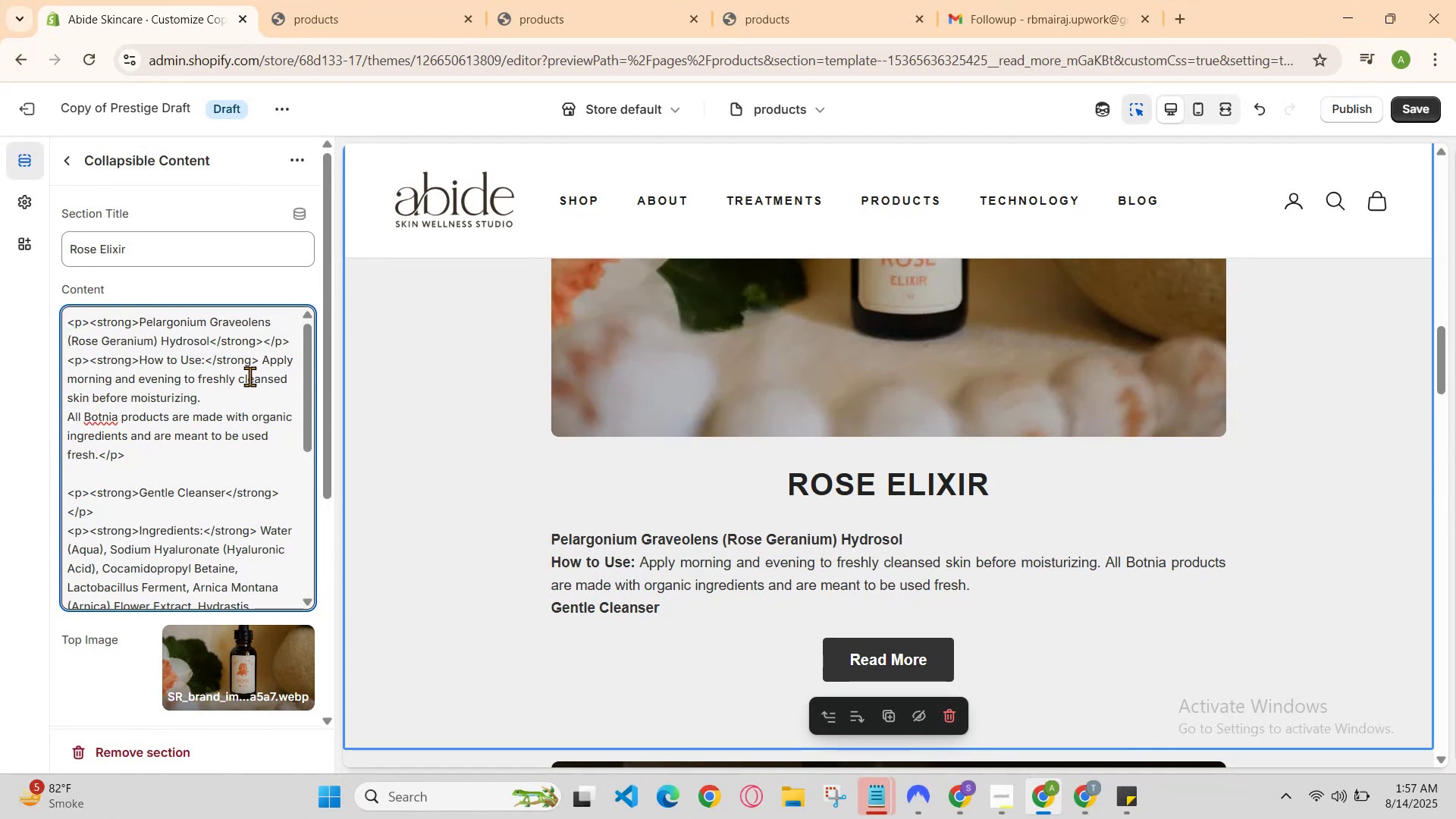 
wait(6.49)
 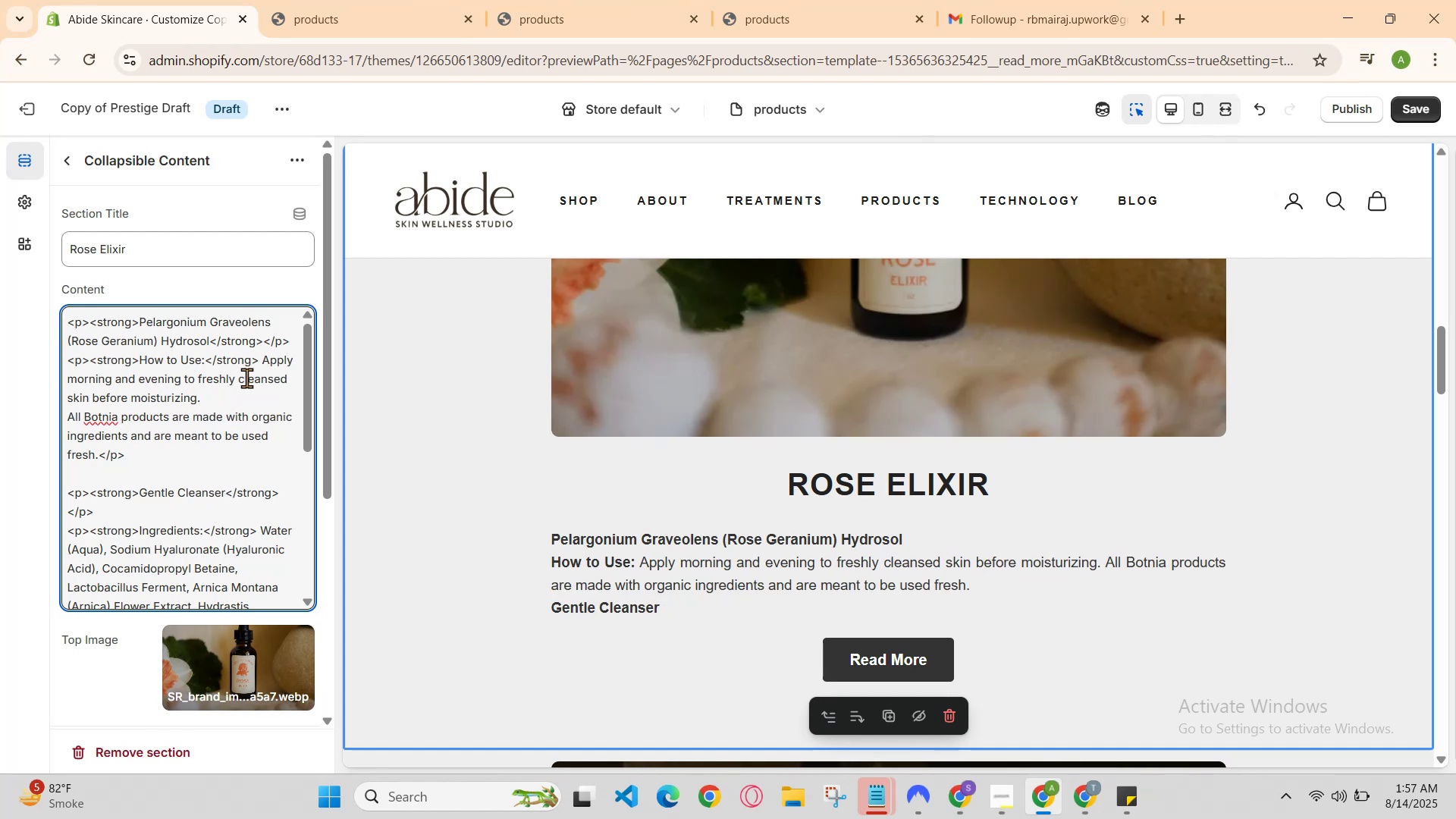 
scroll: coordinate [184, 439], scroll_direction: down, amount: 1.0
 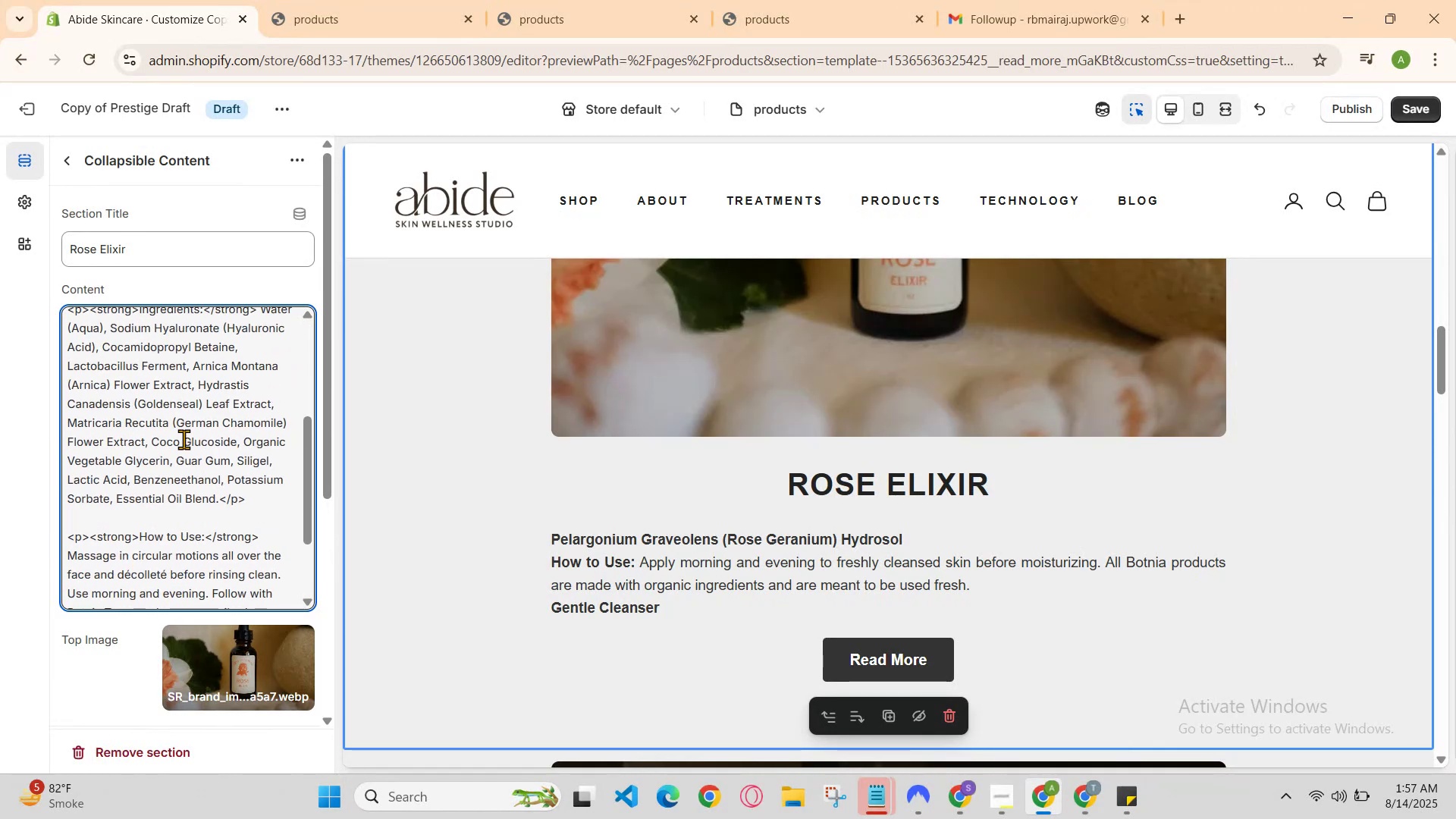 
scroll: coordinate [184, 439], scroll_direction: up, amount: 1.0
 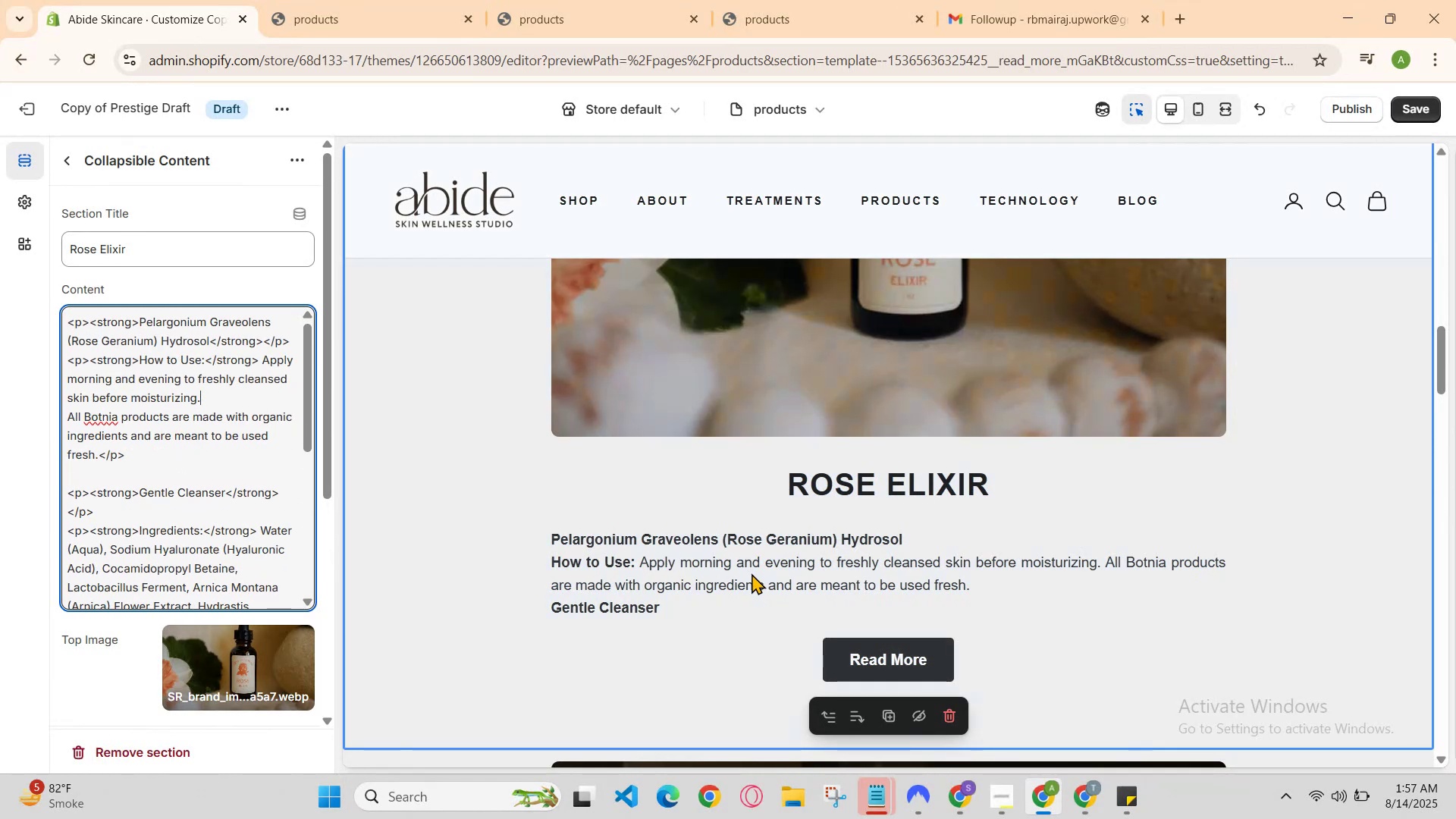 
scroll: coordinate [711, 576], scroll_direction: none, amount: 0.0
 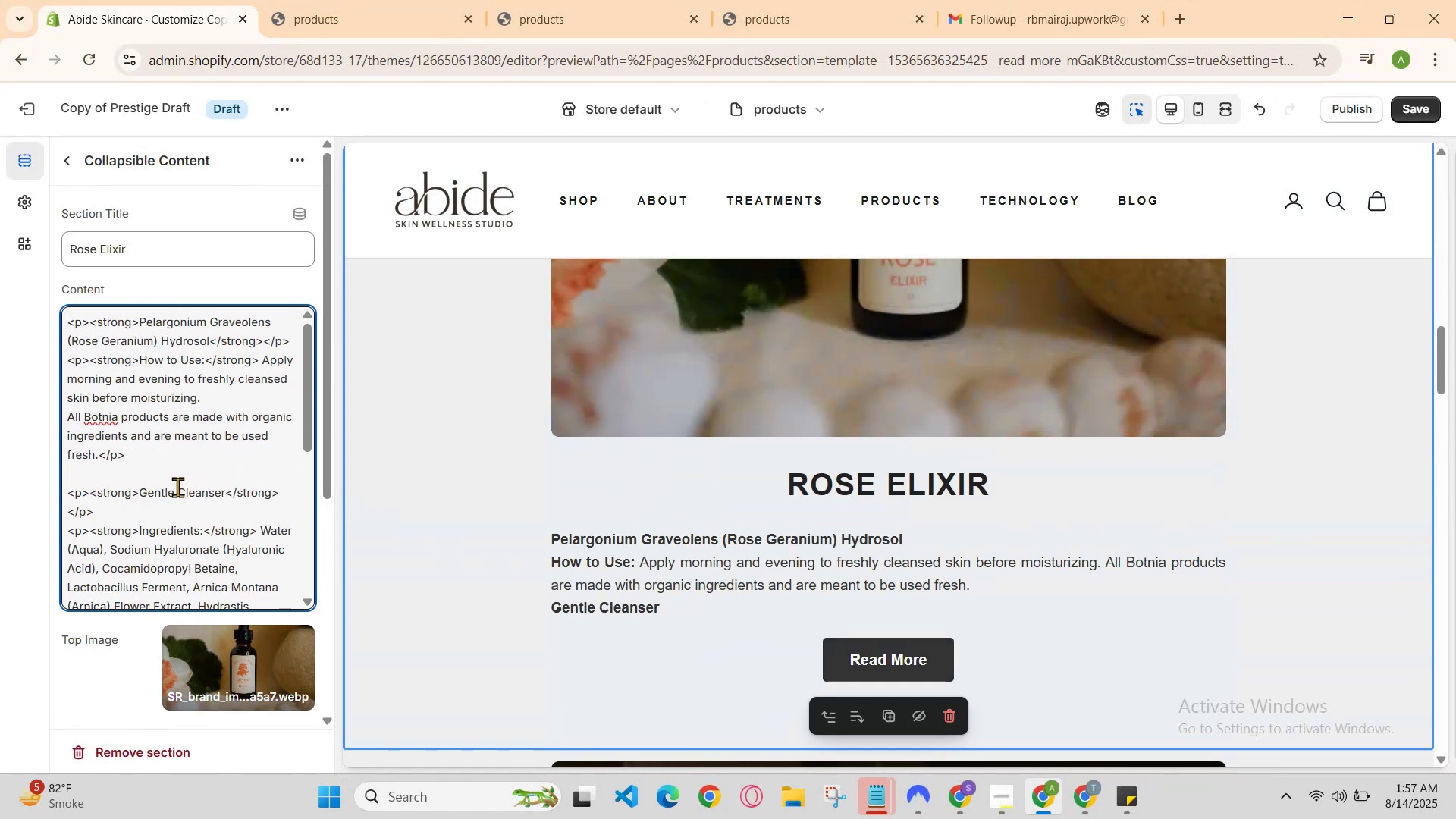 
left_click([147, 473])
 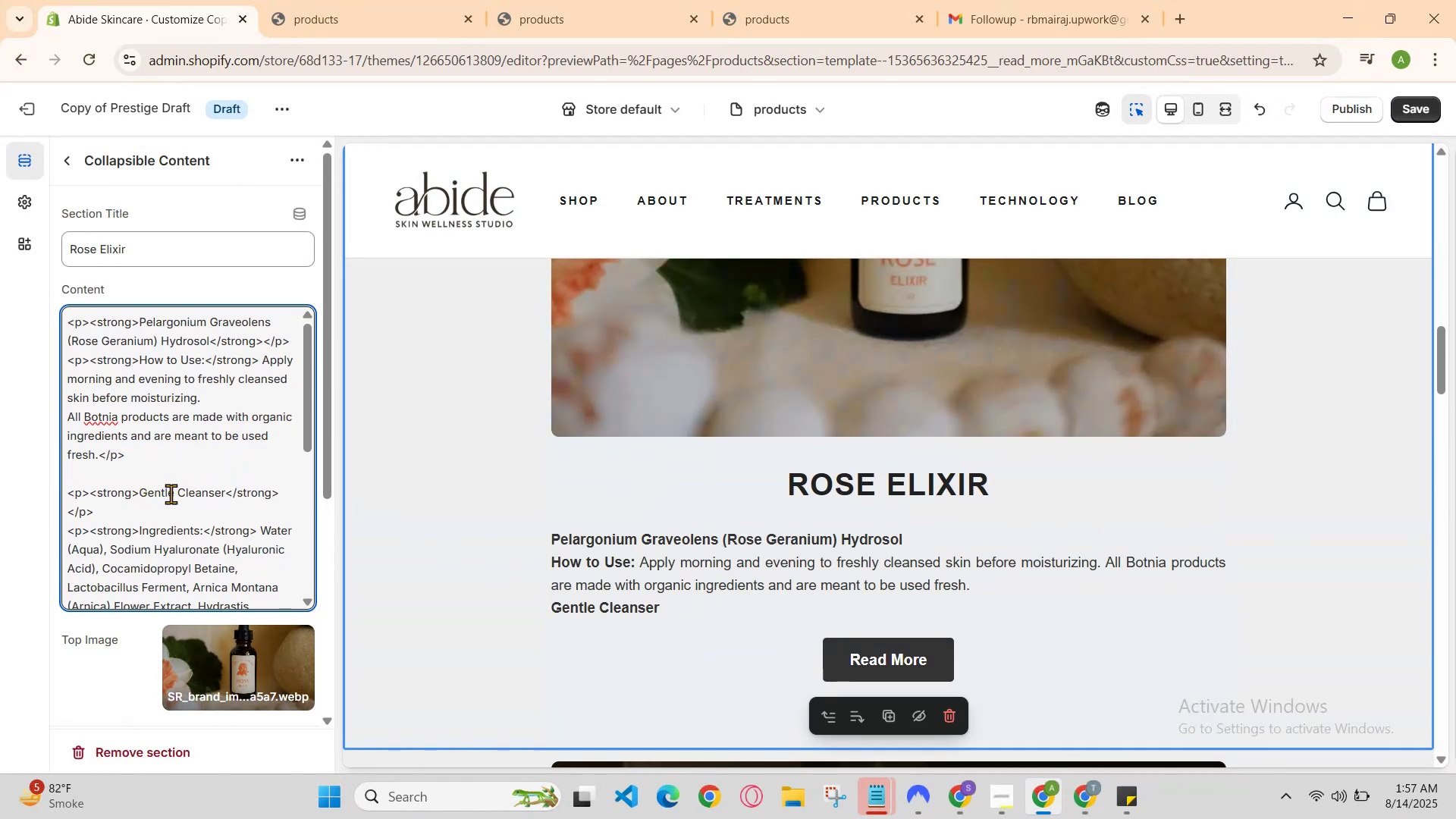 
left_click([208, 501])
 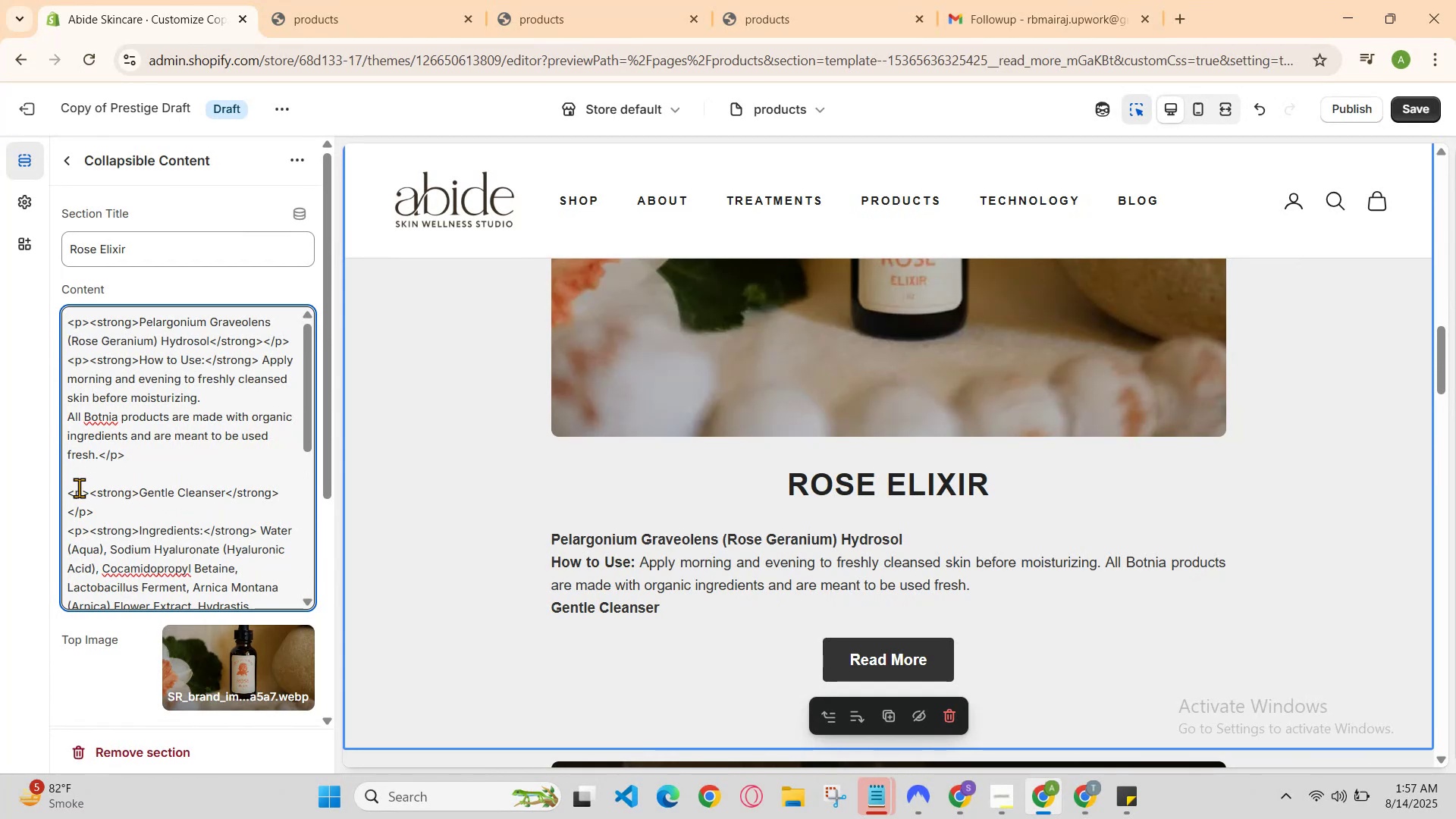 
left_click([67, 492])
 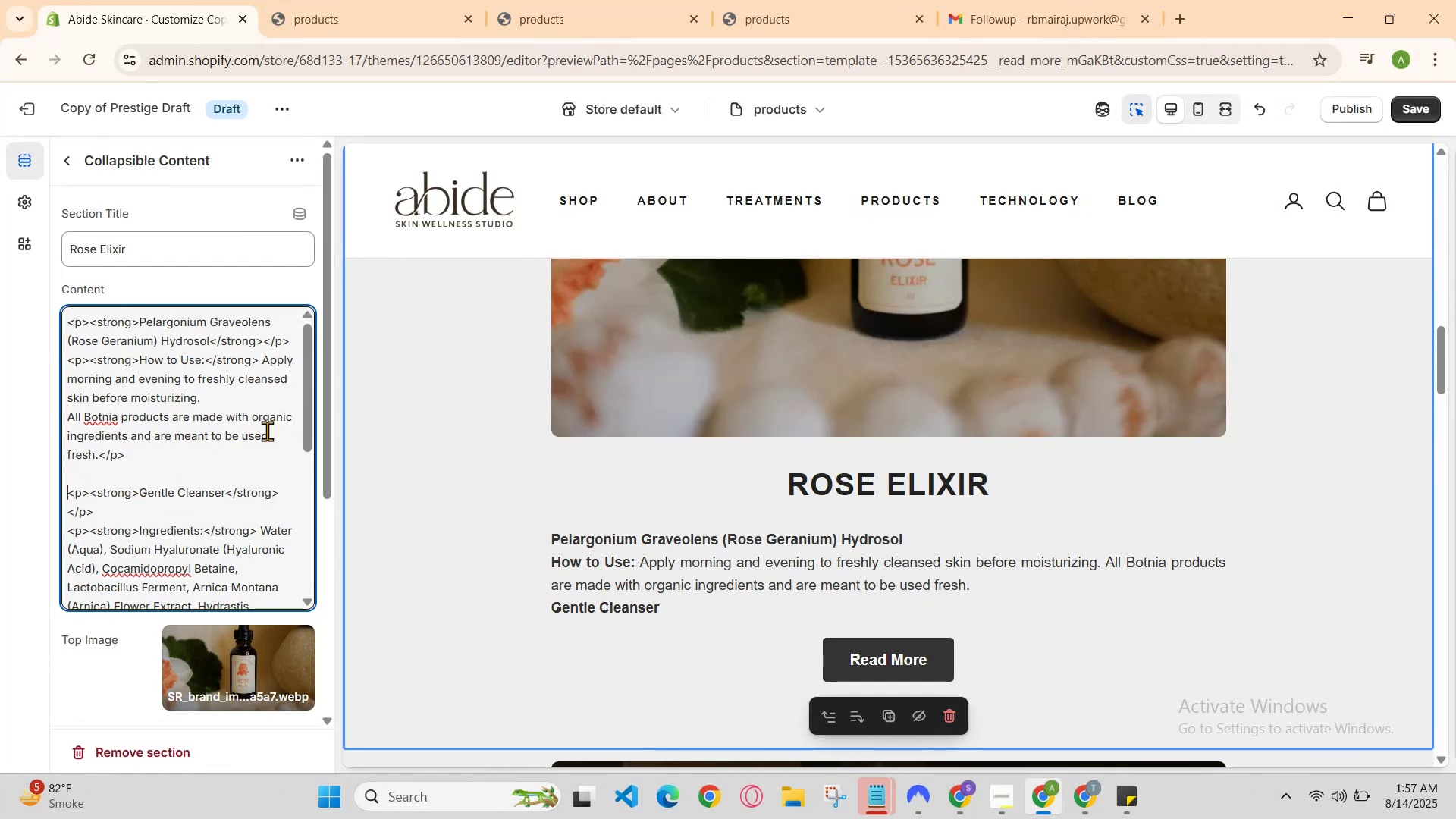 
key(Backspace)
 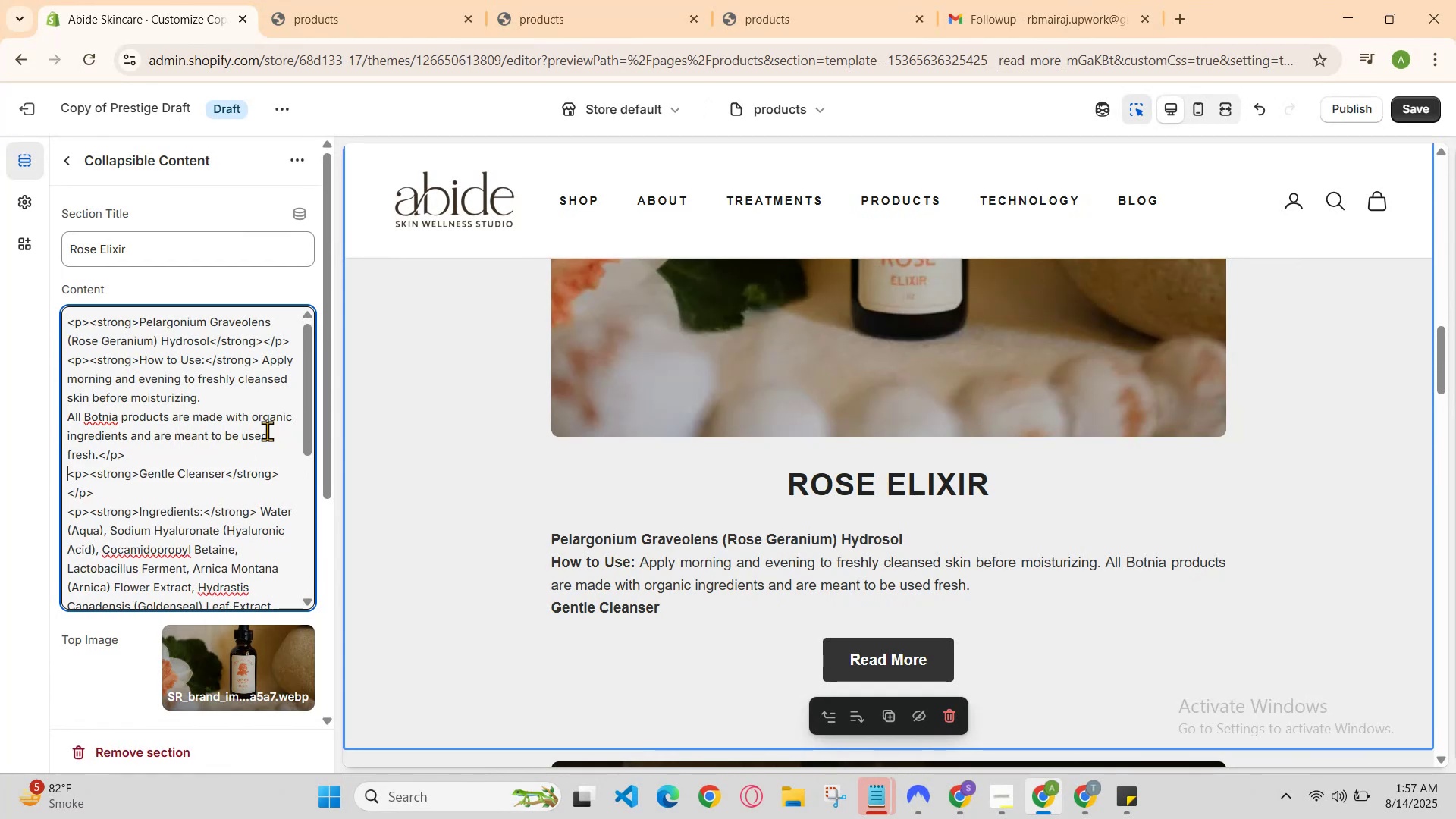 
key(Backspace)
 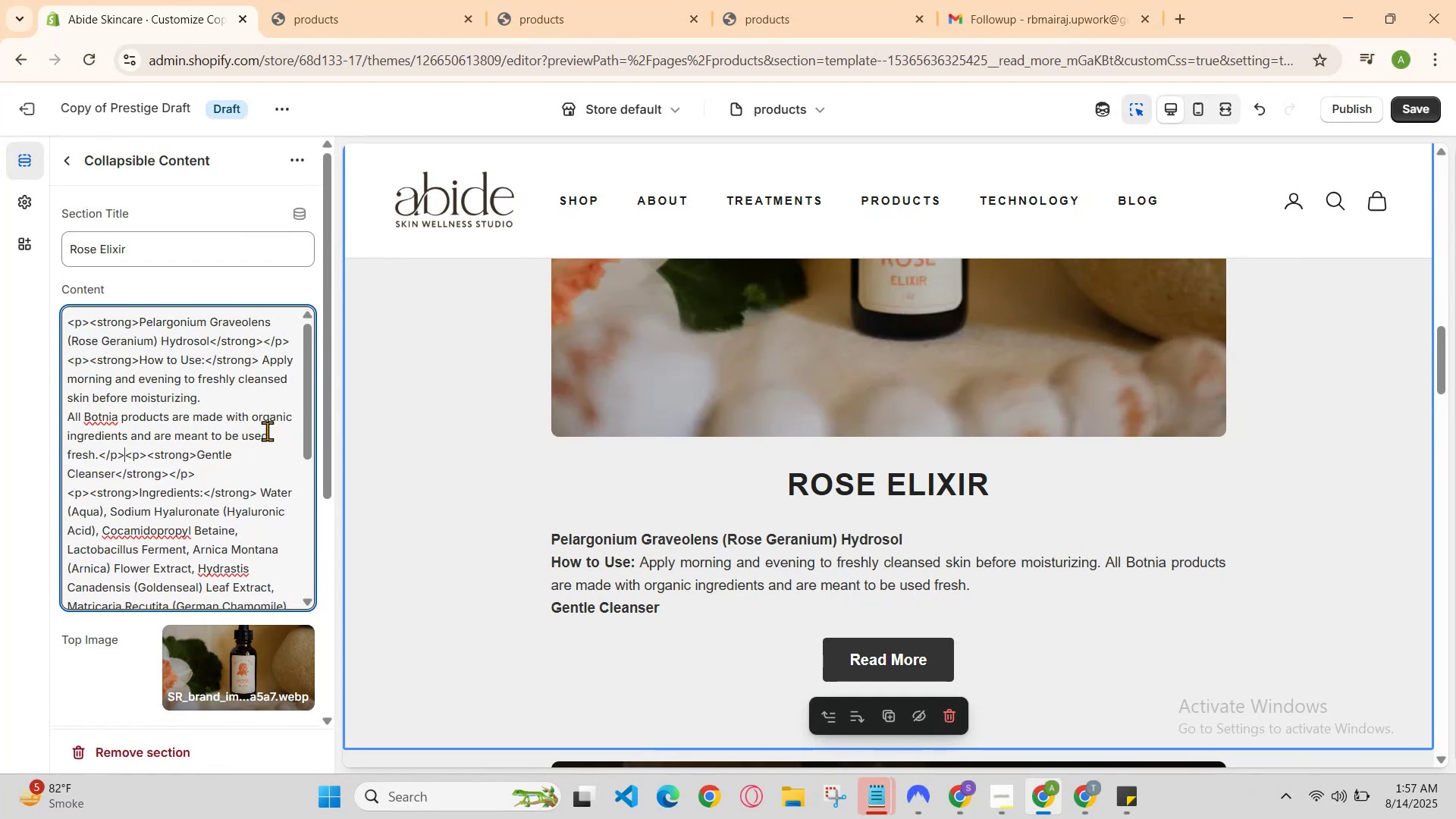 
key(Space)
 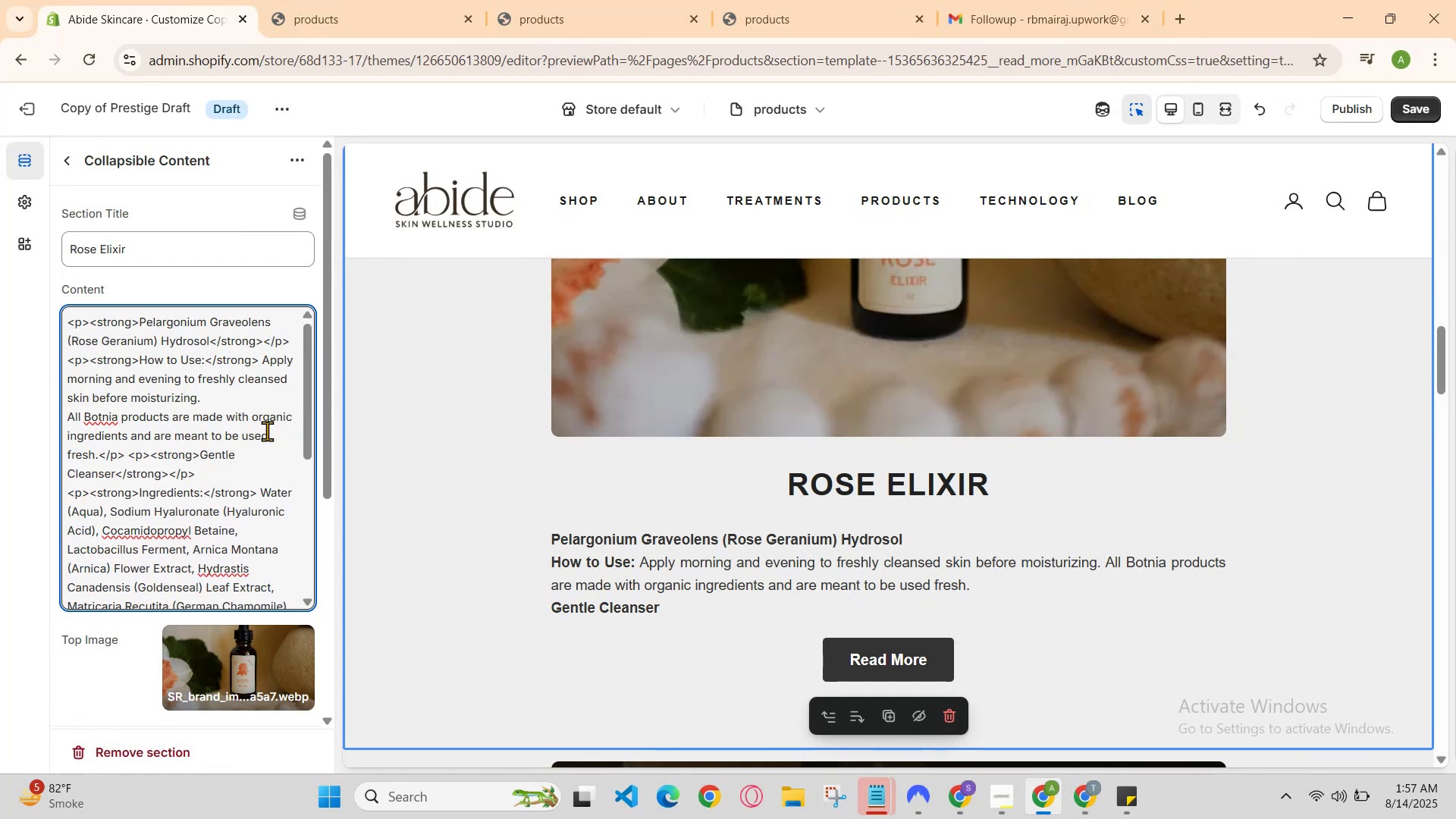 
key(Enter)
 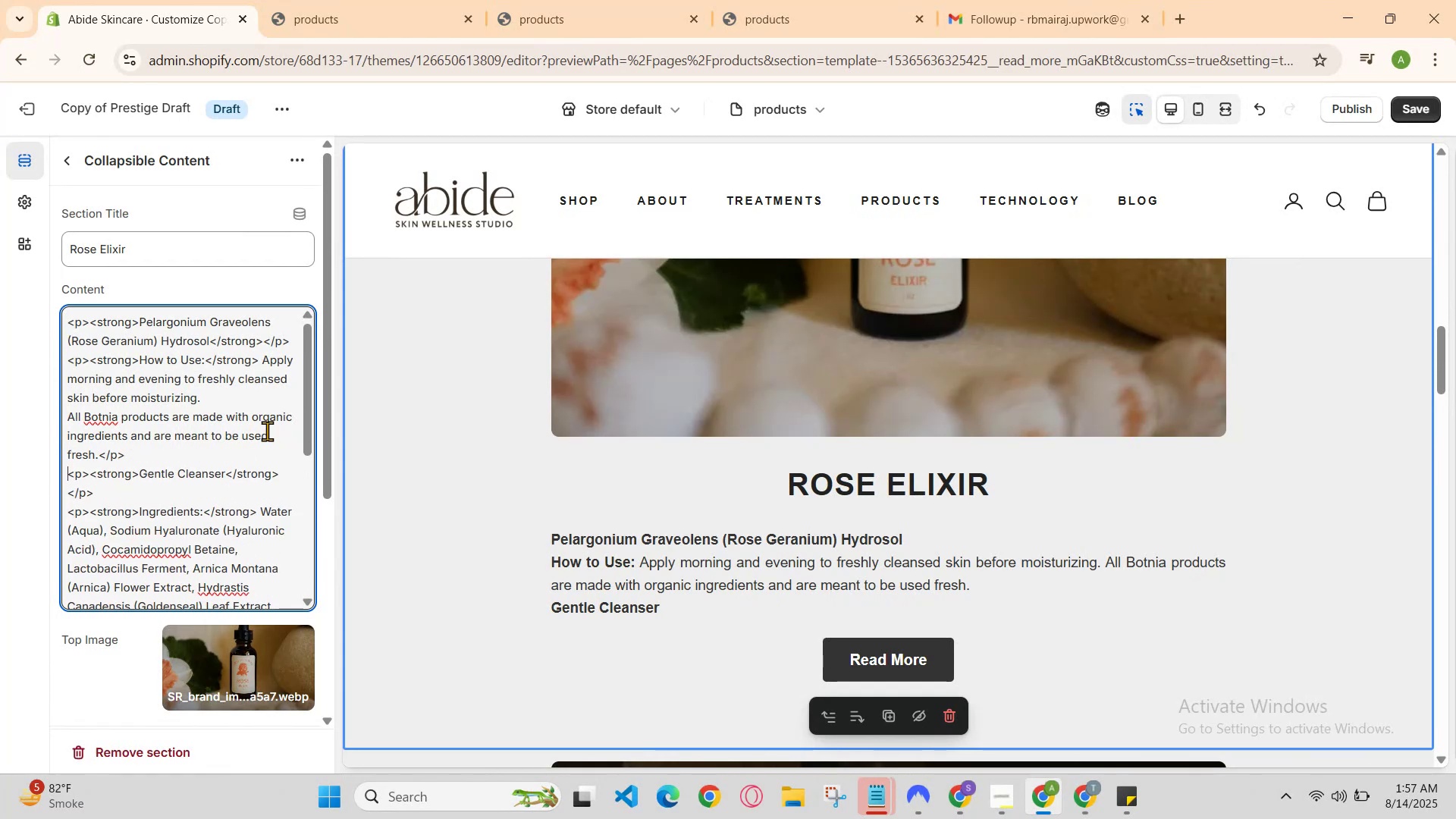 
key(Backspace)
 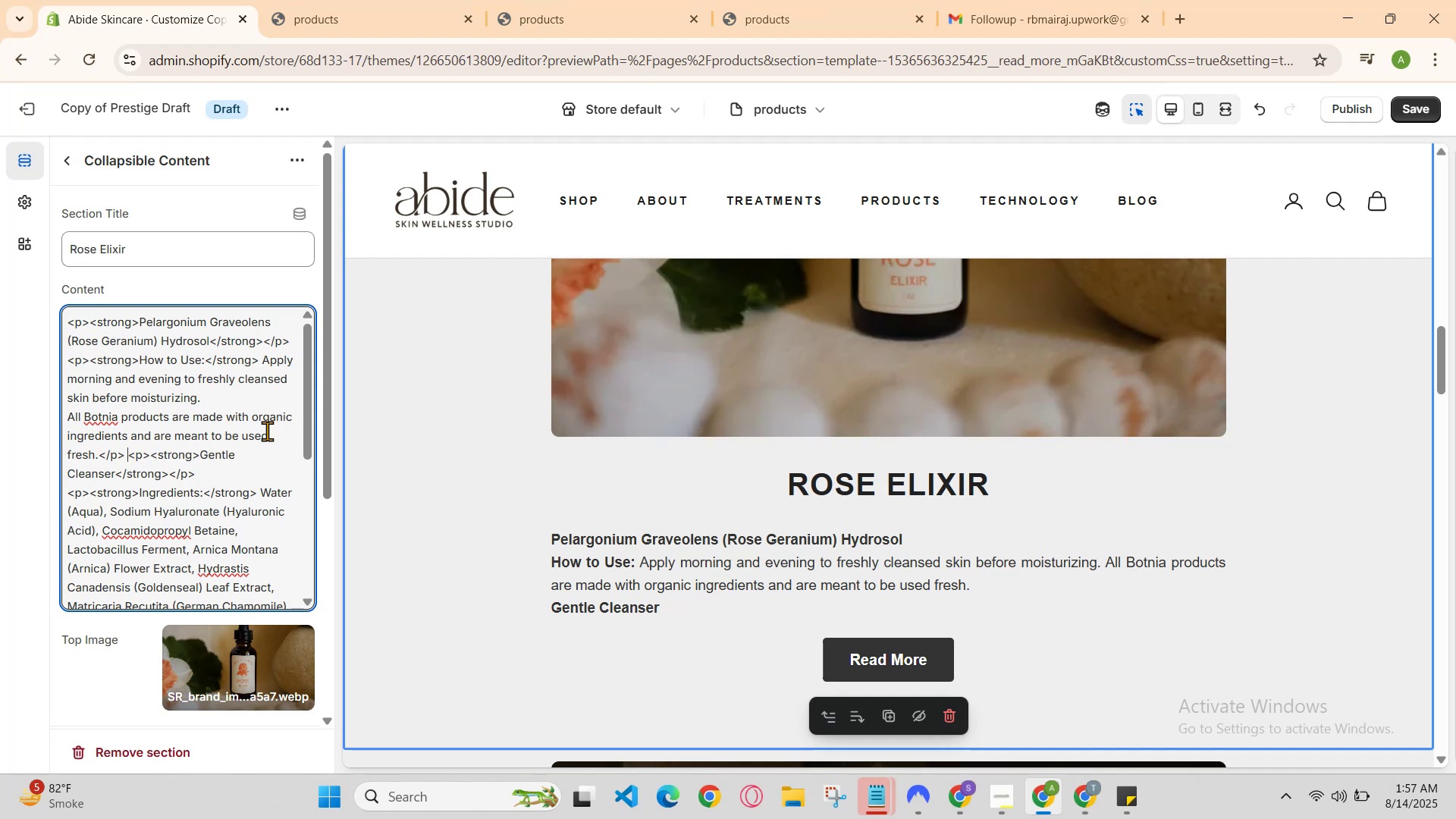 
key(ArrowLeft)
 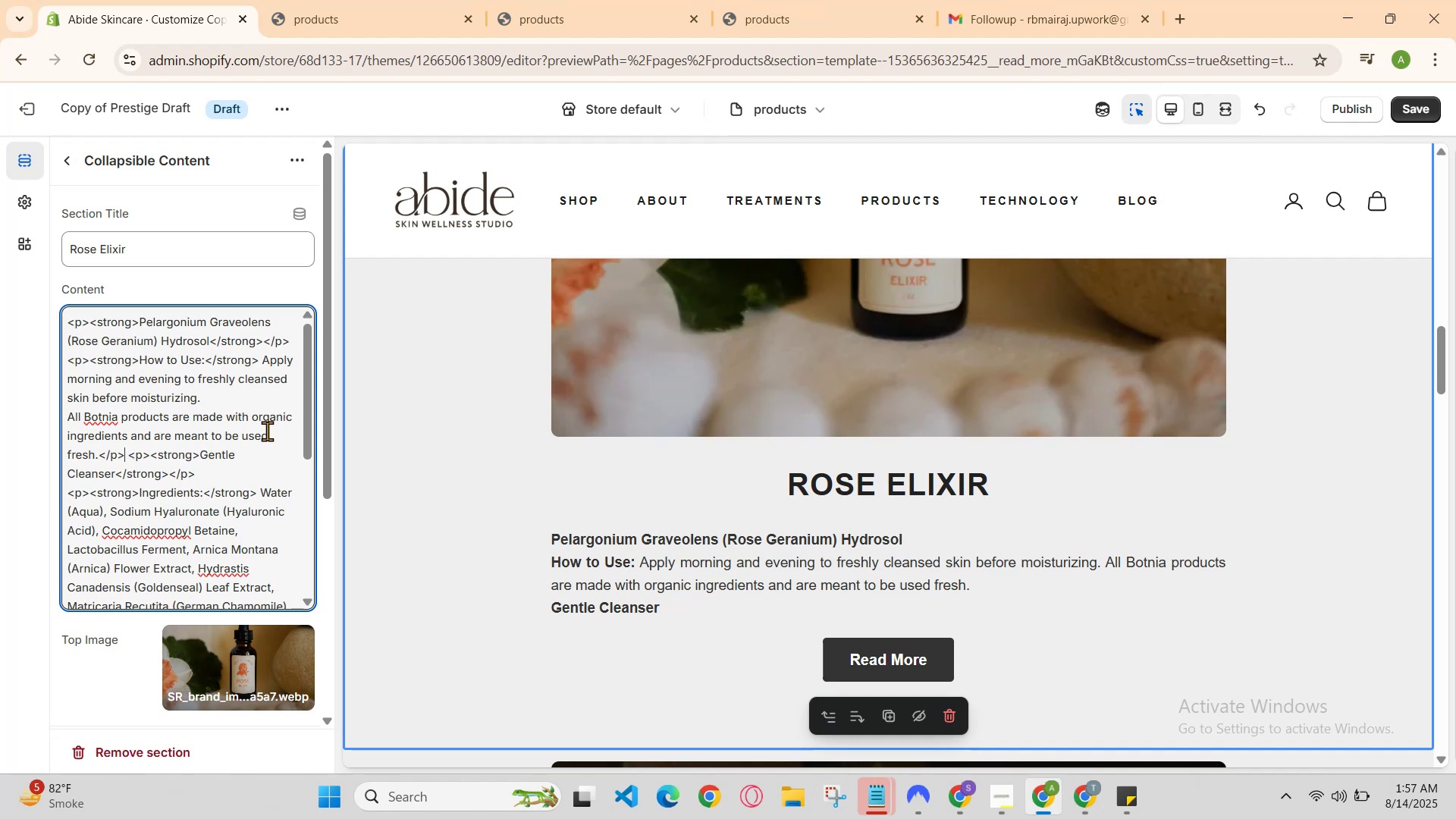 
key(ArrowDown)
 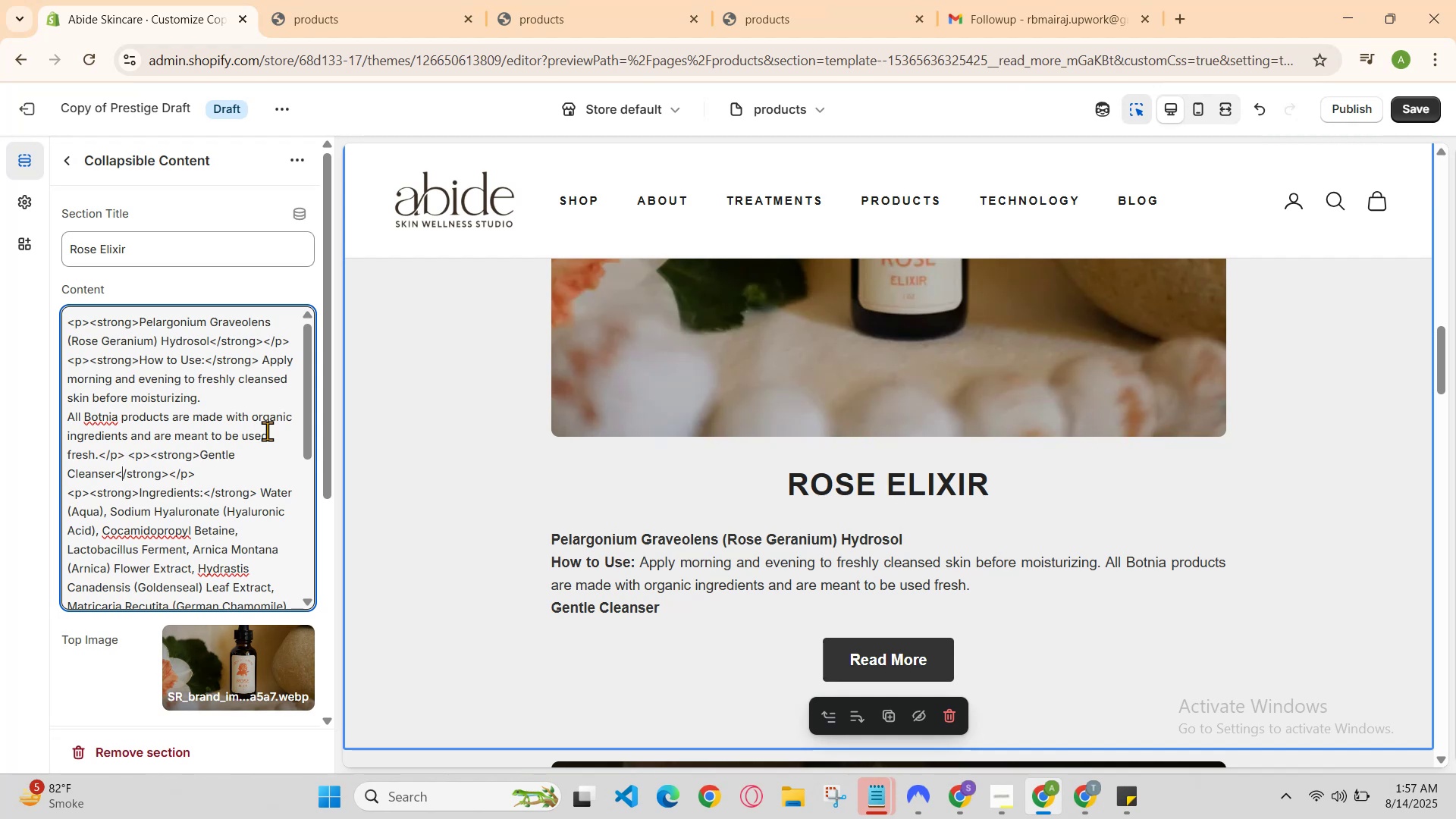 
key(ArrowDown)
 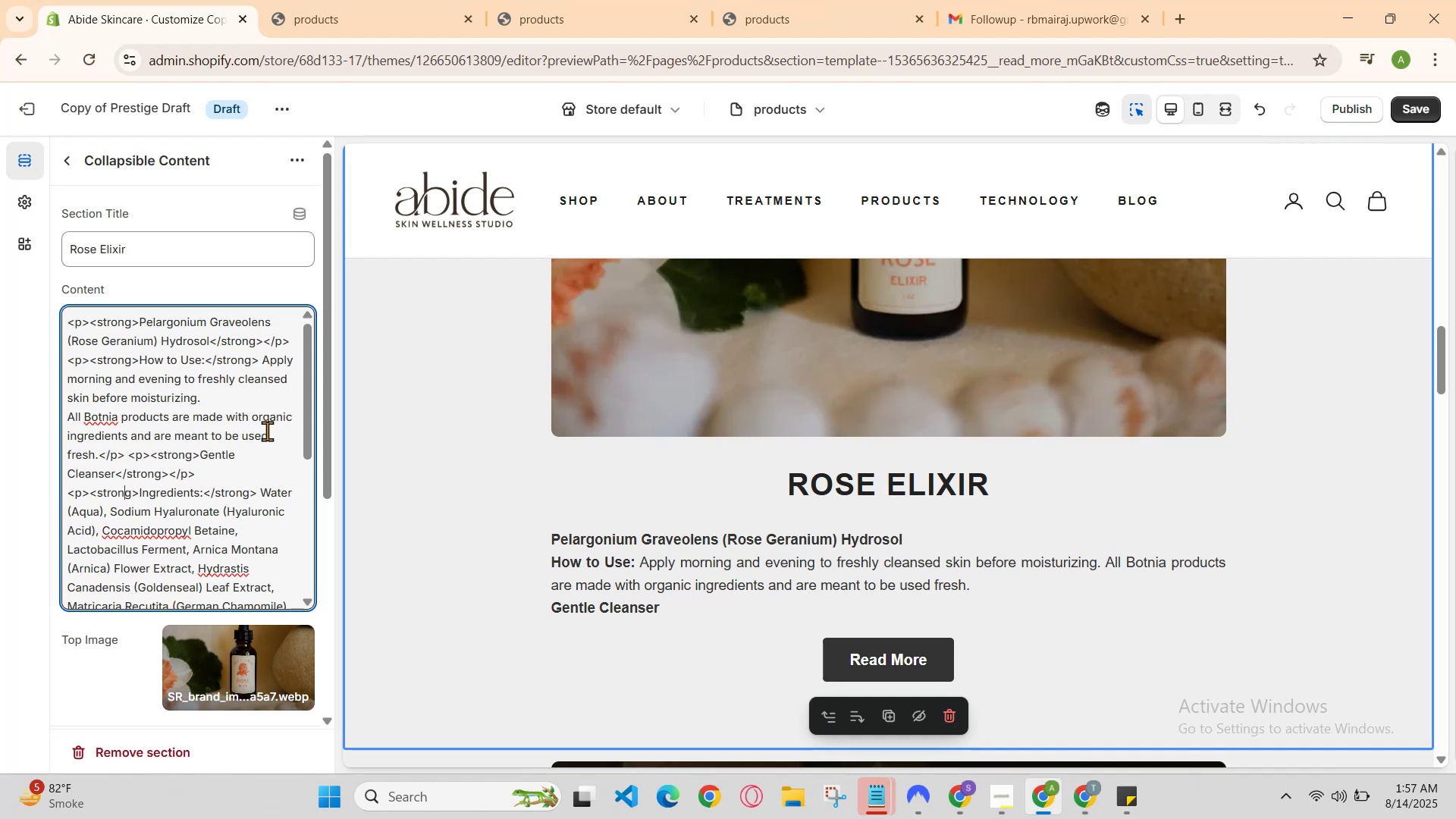 
key(ArrowDown)
 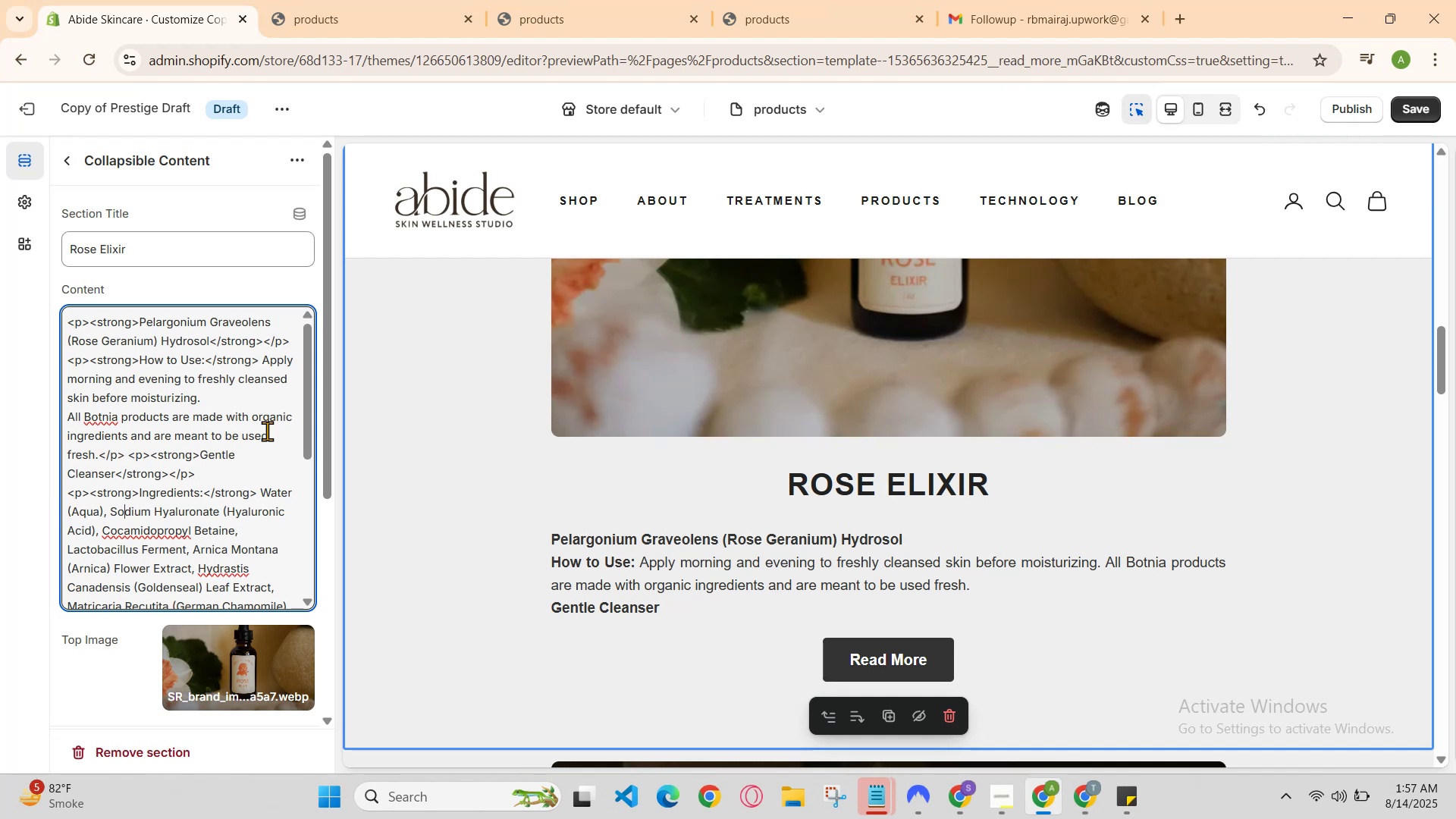 
key(ArrowLeft)
 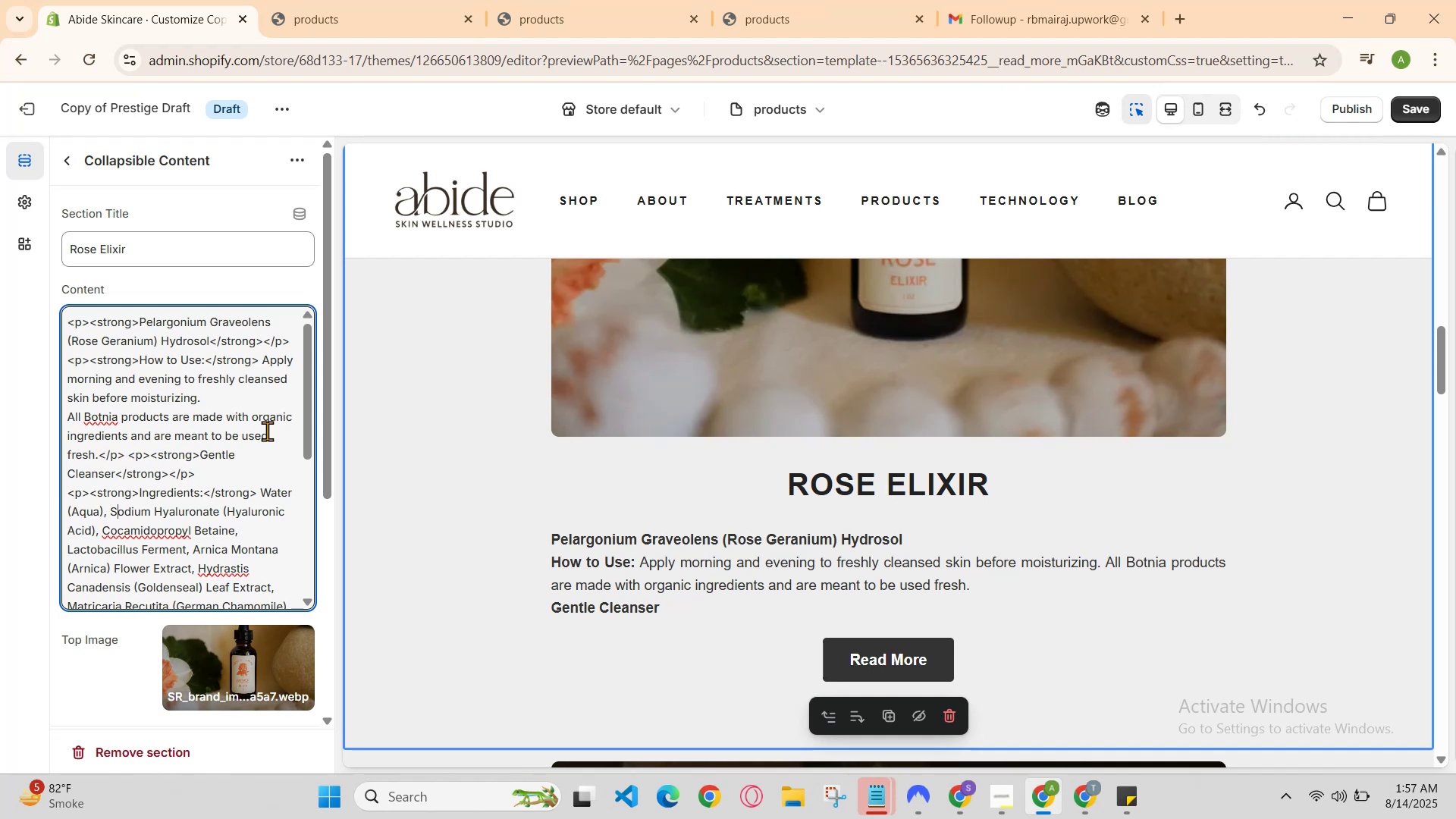 
key(ArrowDown)
 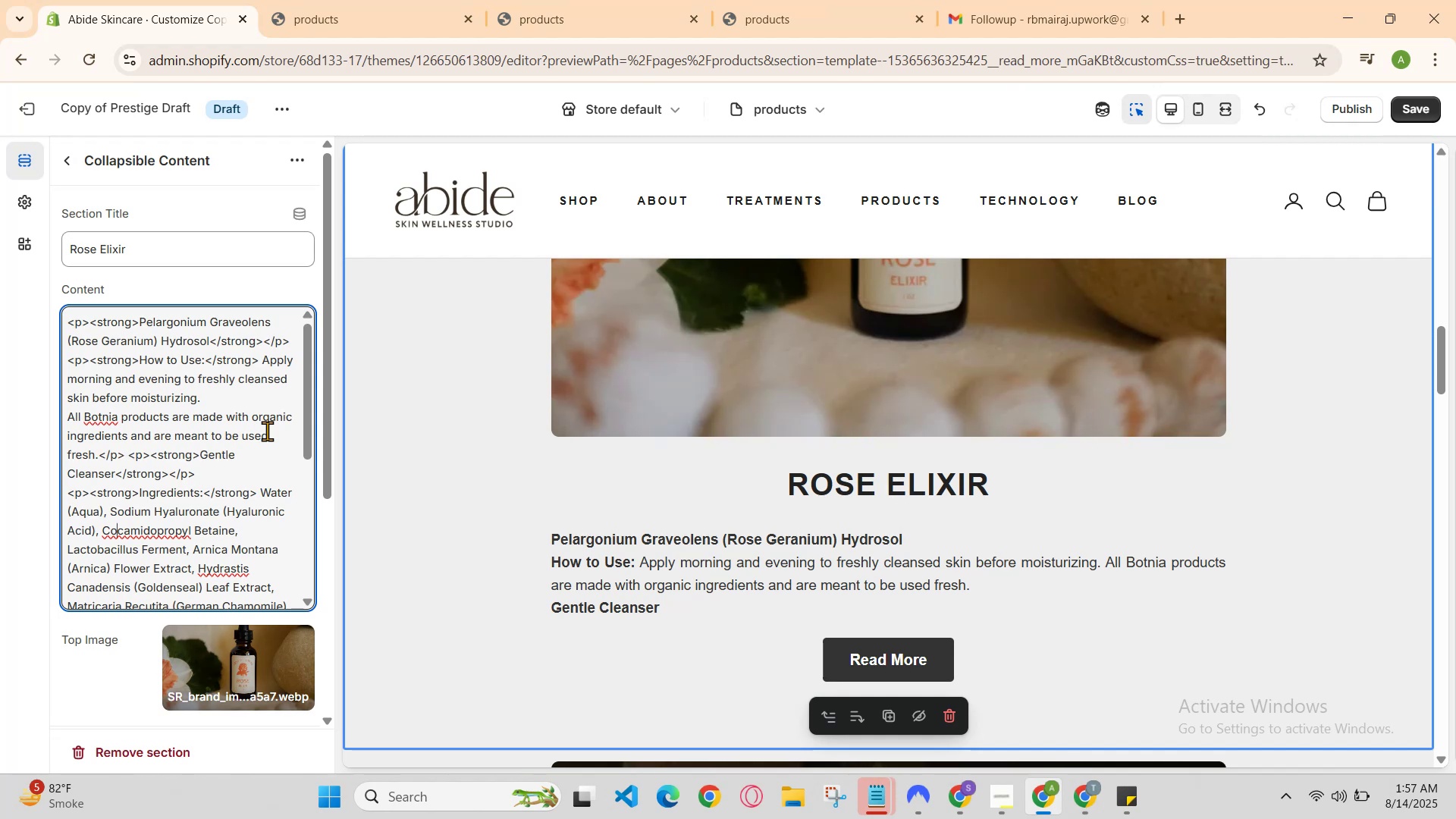 
key(ArrowDown)
 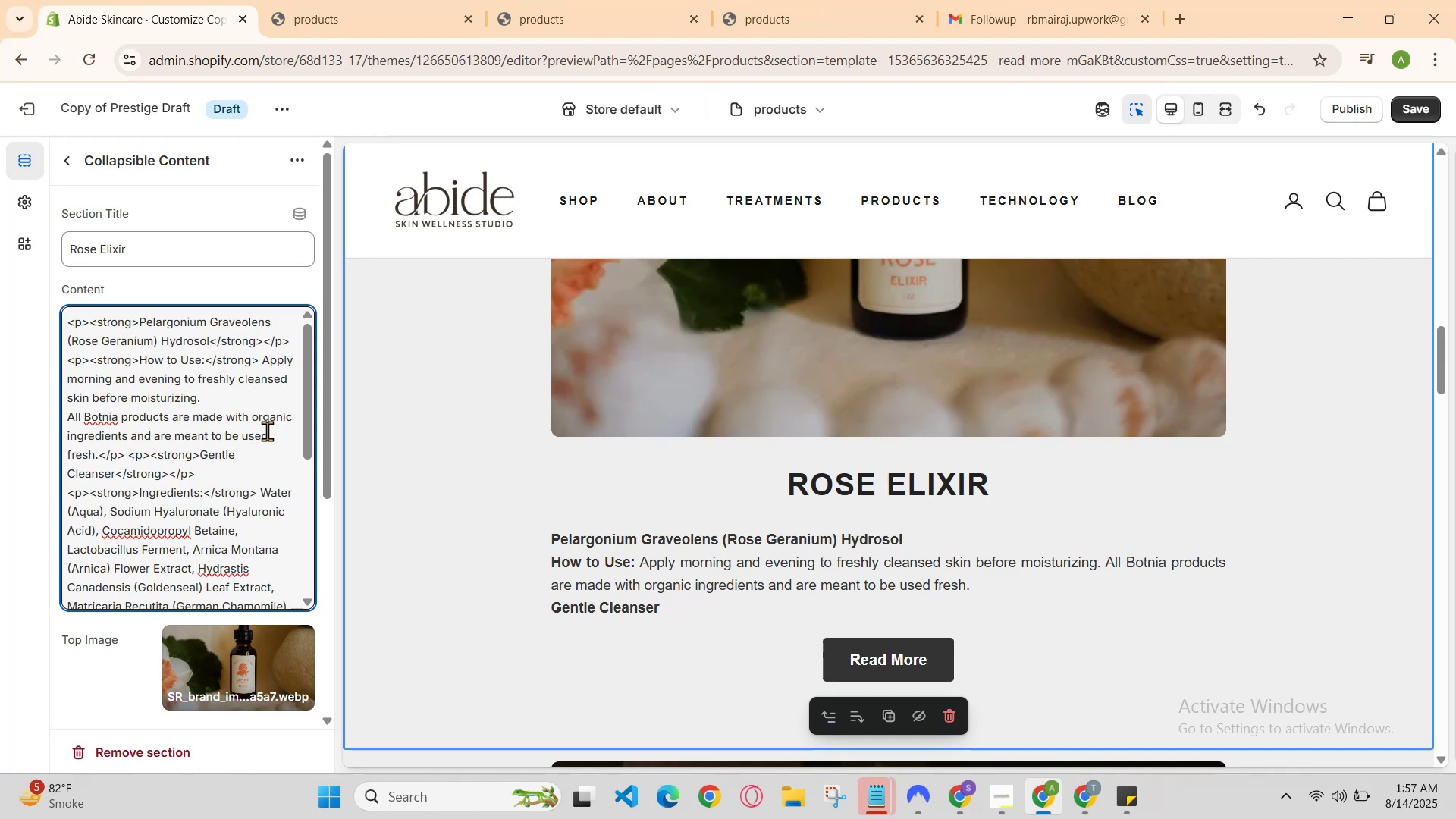 
key(ArrowDown)
 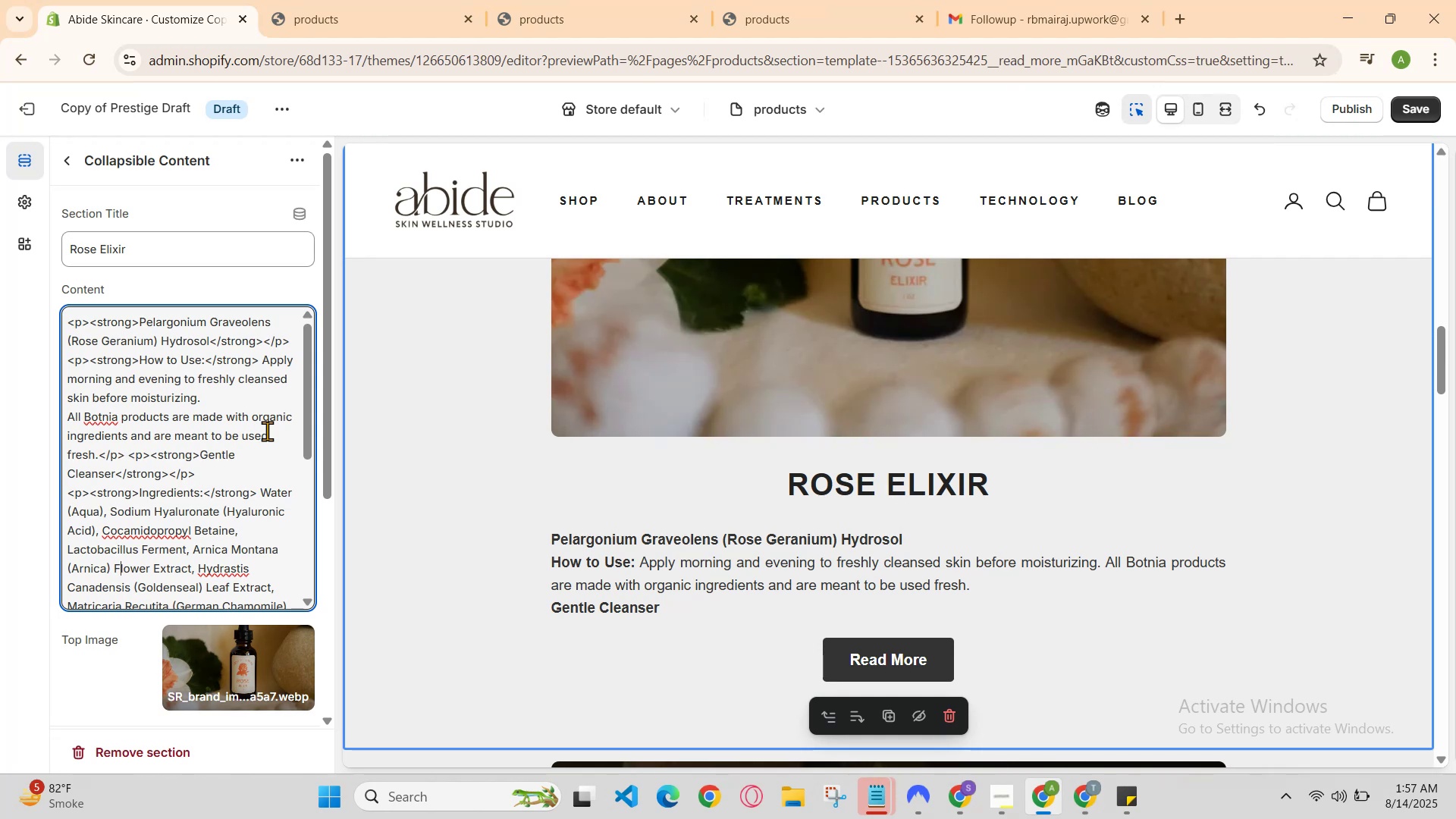 
key(ArrowDown)
 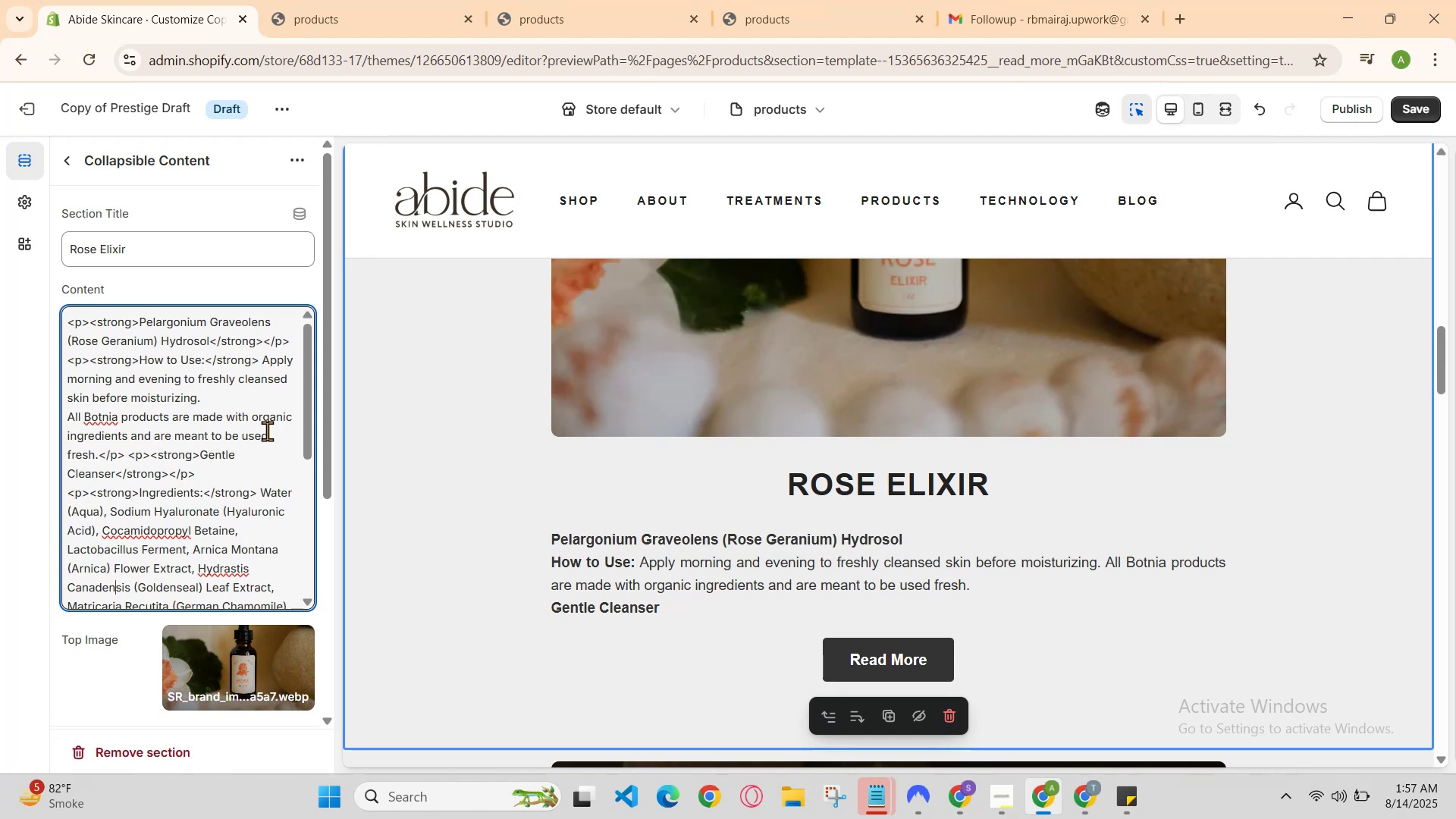 
key(ArrowDown)
 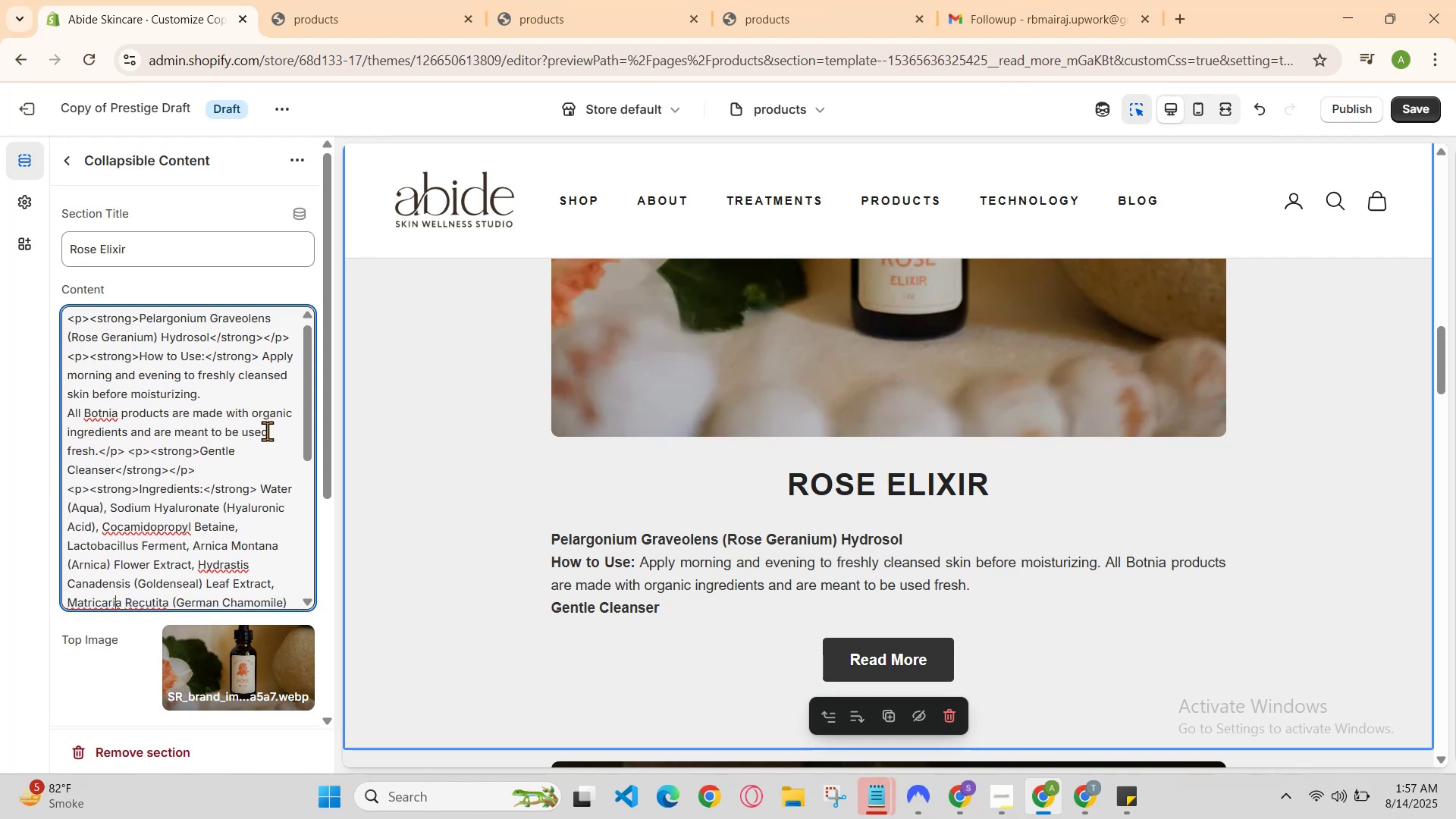 
key(ArrowDown)
 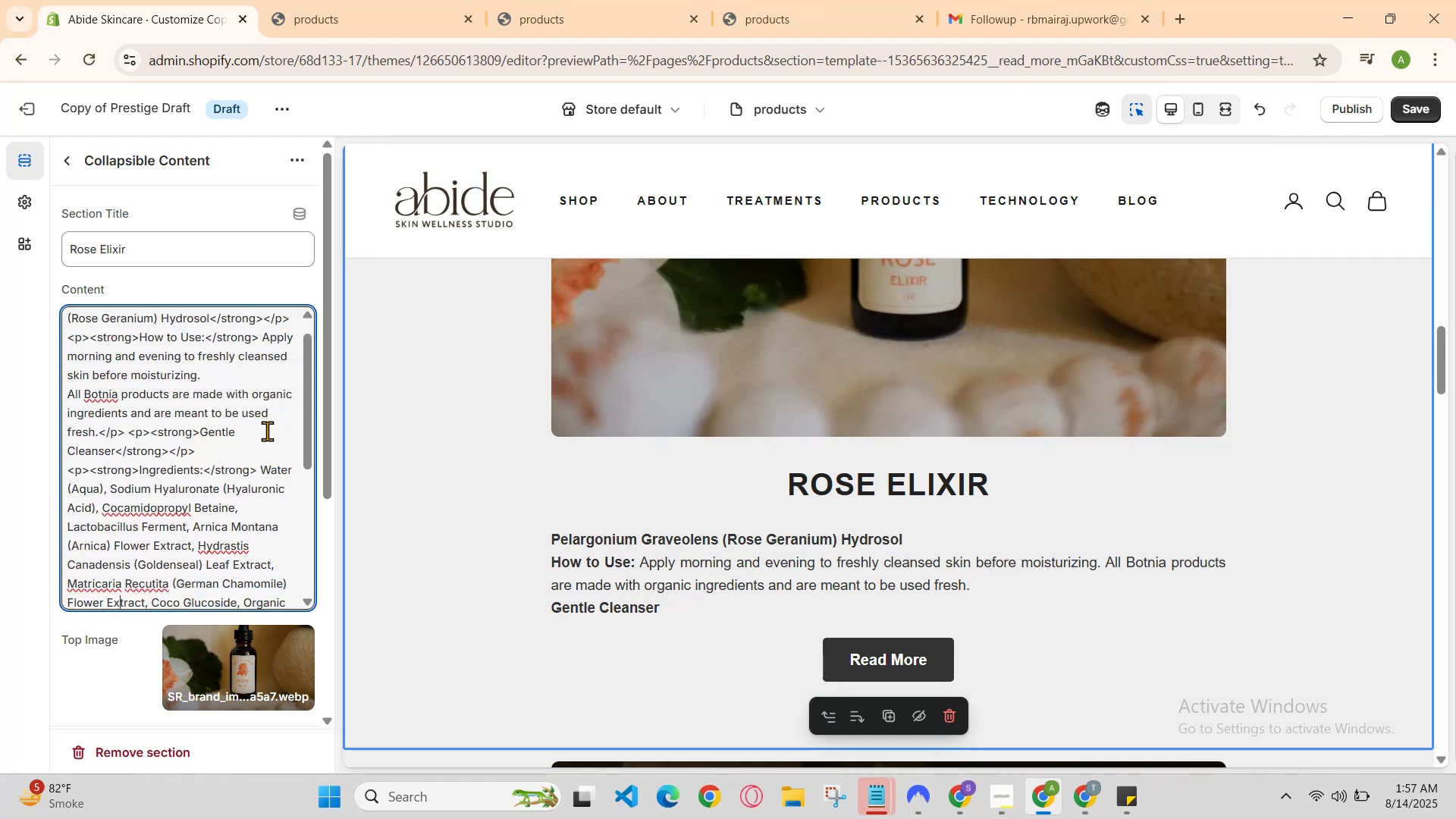 
key(ArrowDown)
 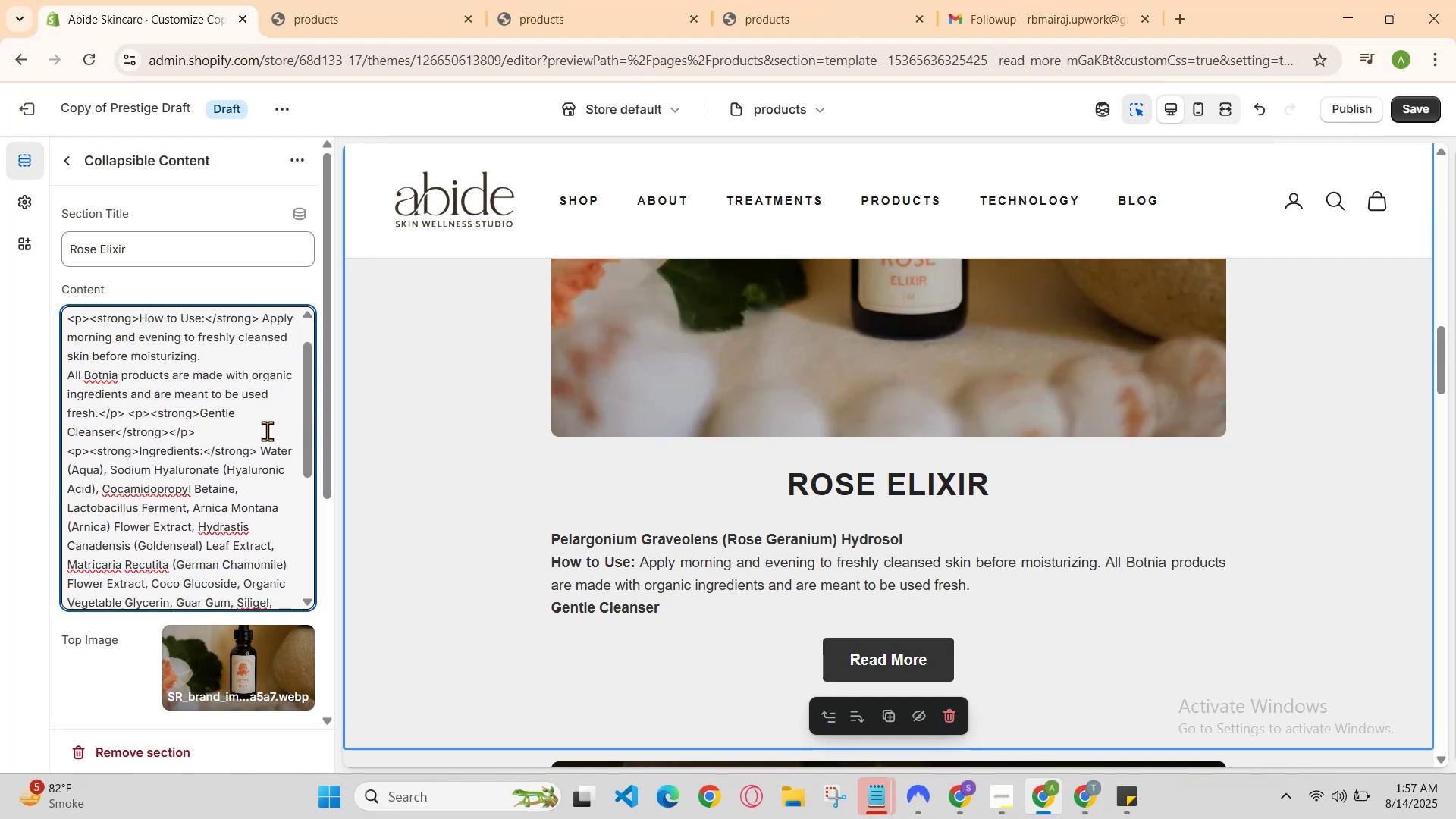 
key(ArrowDown)
 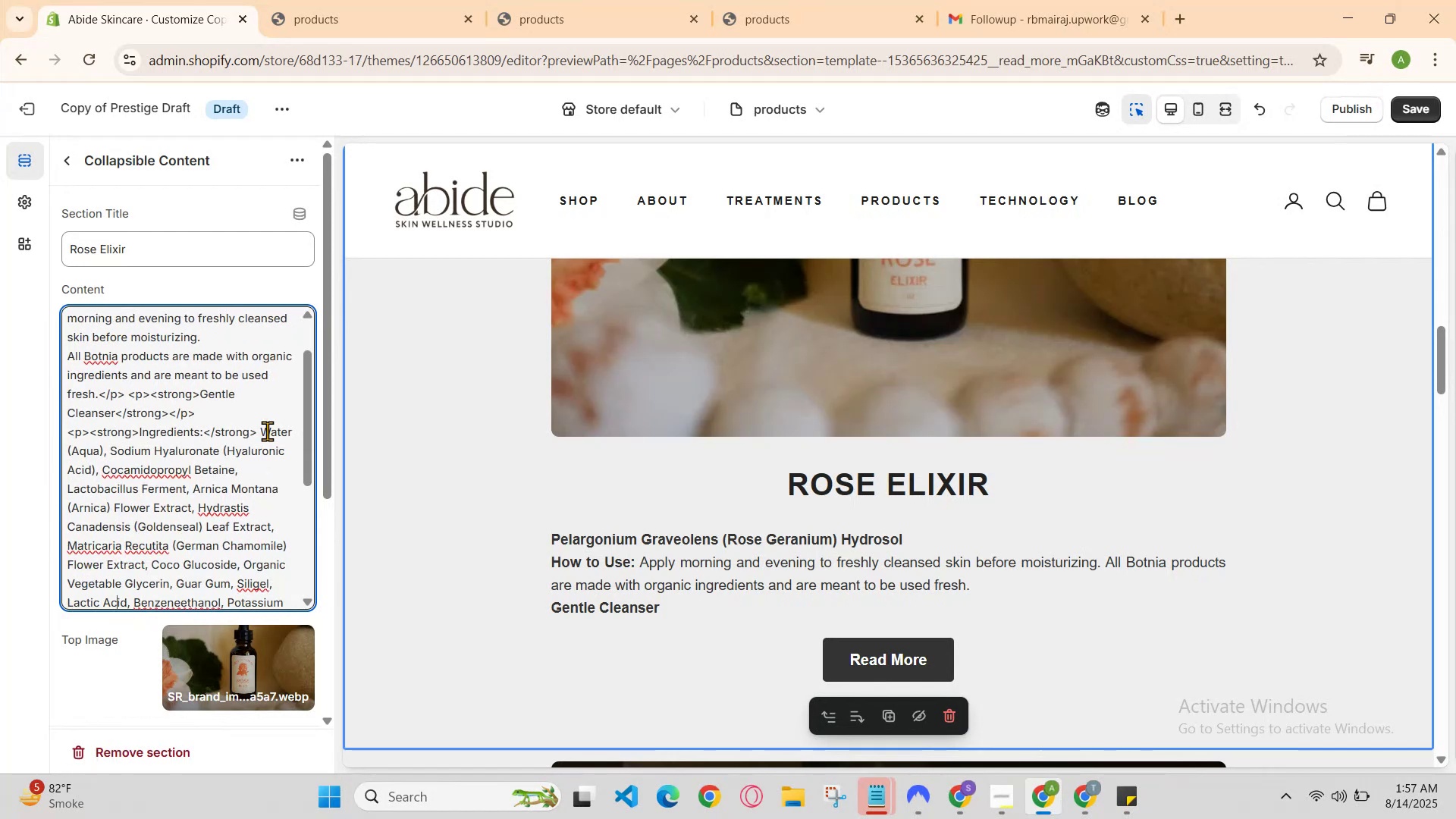 
key(ArrowDown)
 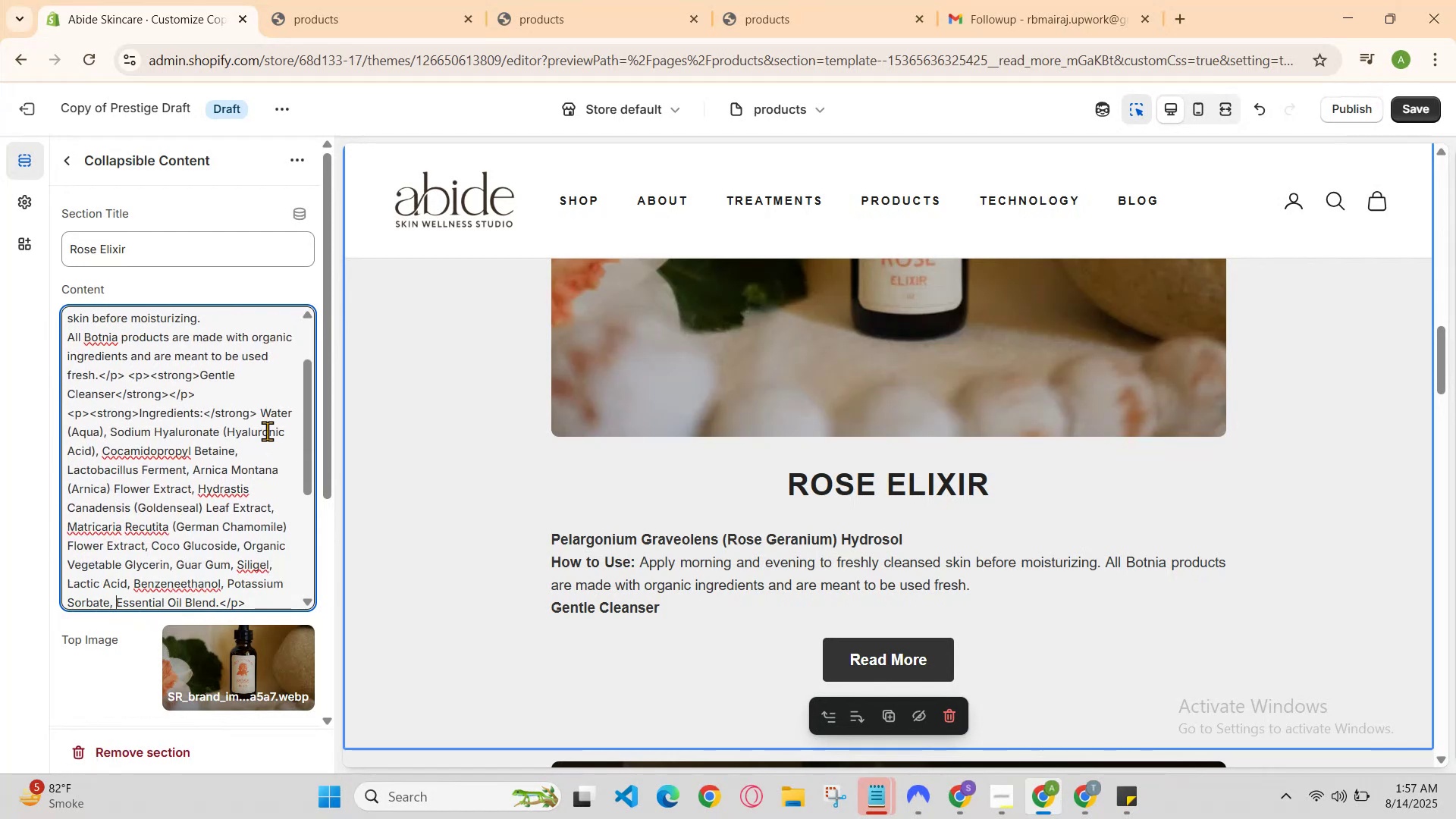 
key(ArrowDown)
 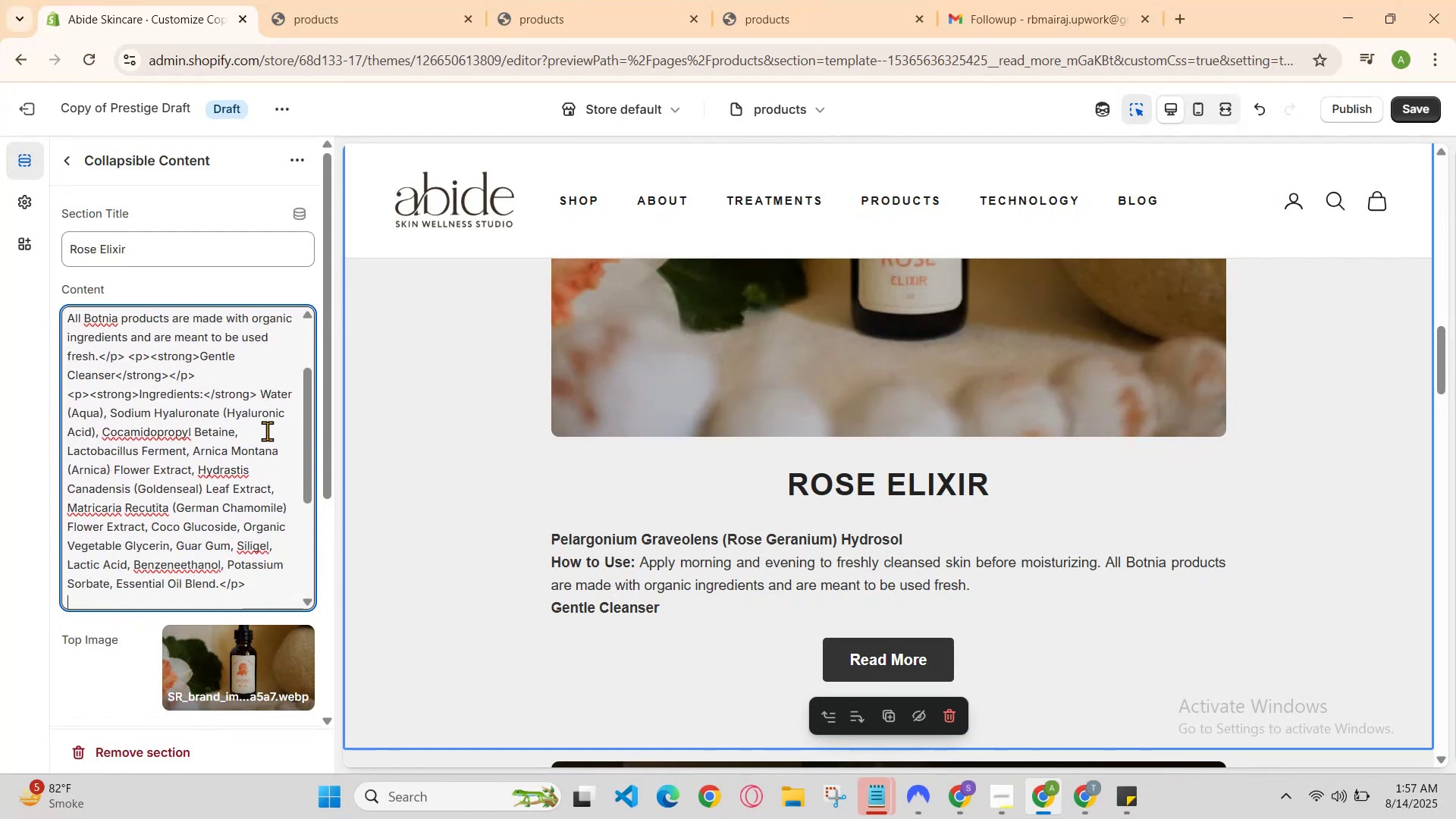 
key(ArrowUp)
 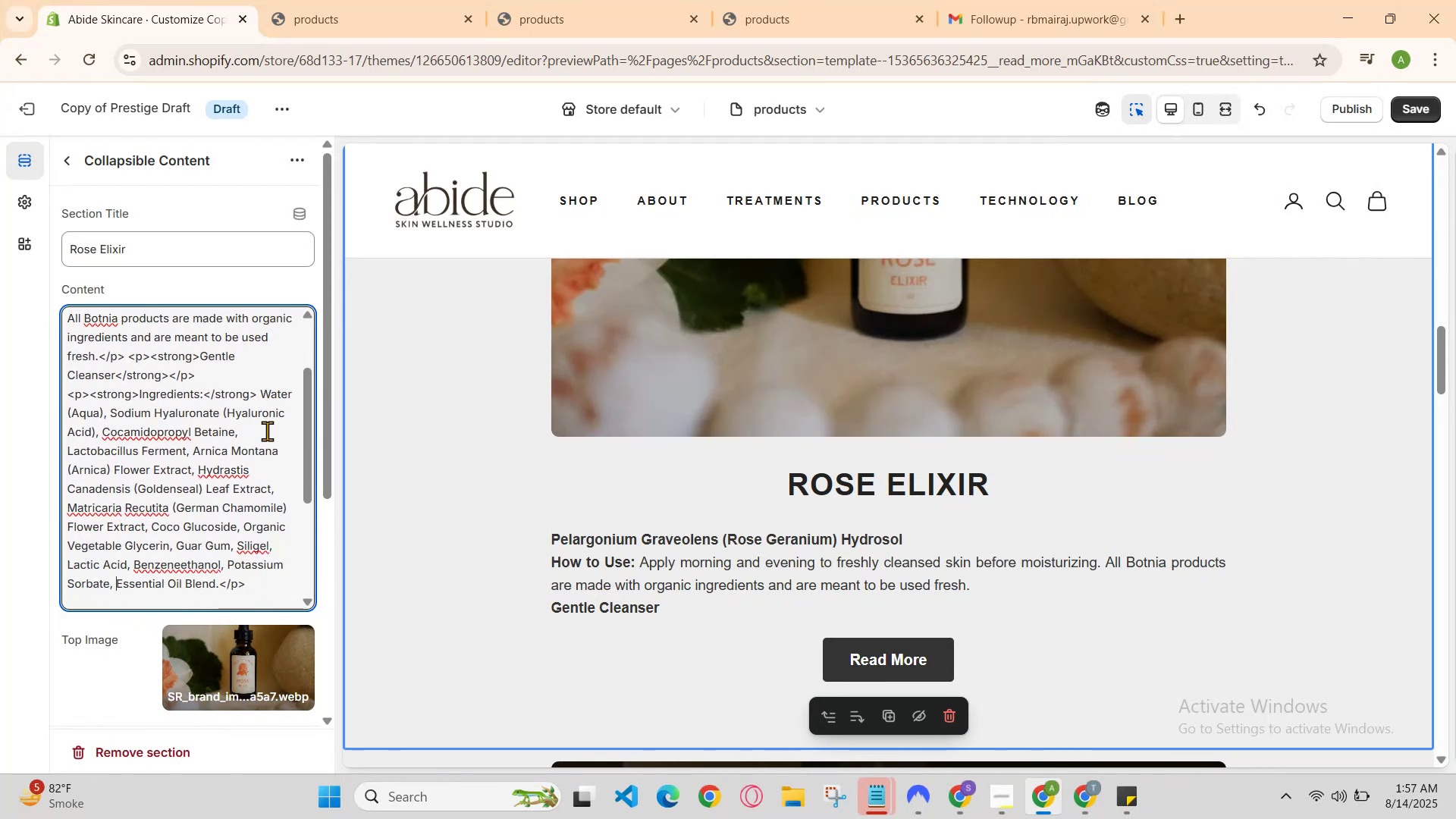 
key(ArrowUp)
 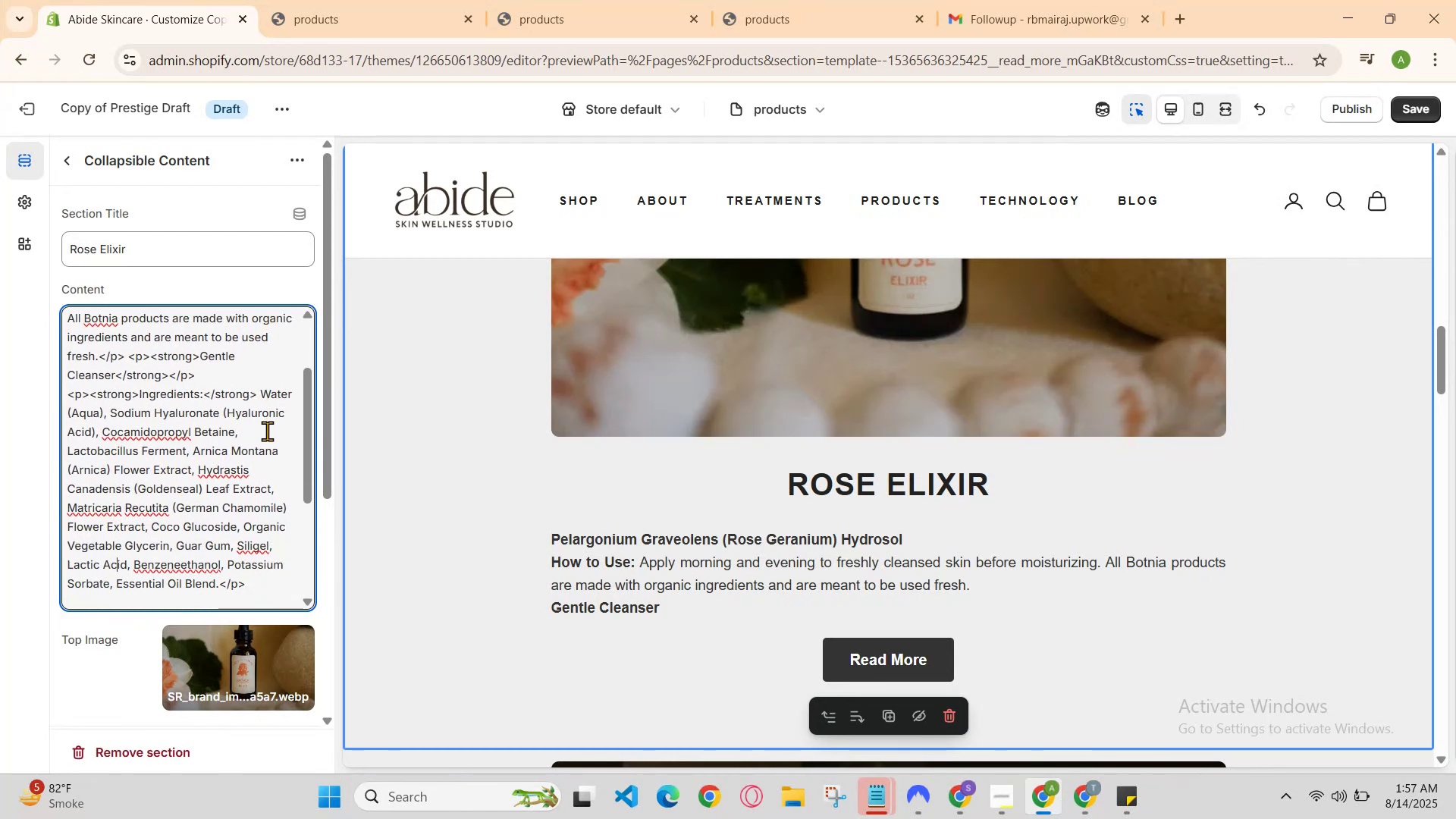 
key(ArrowUp)
 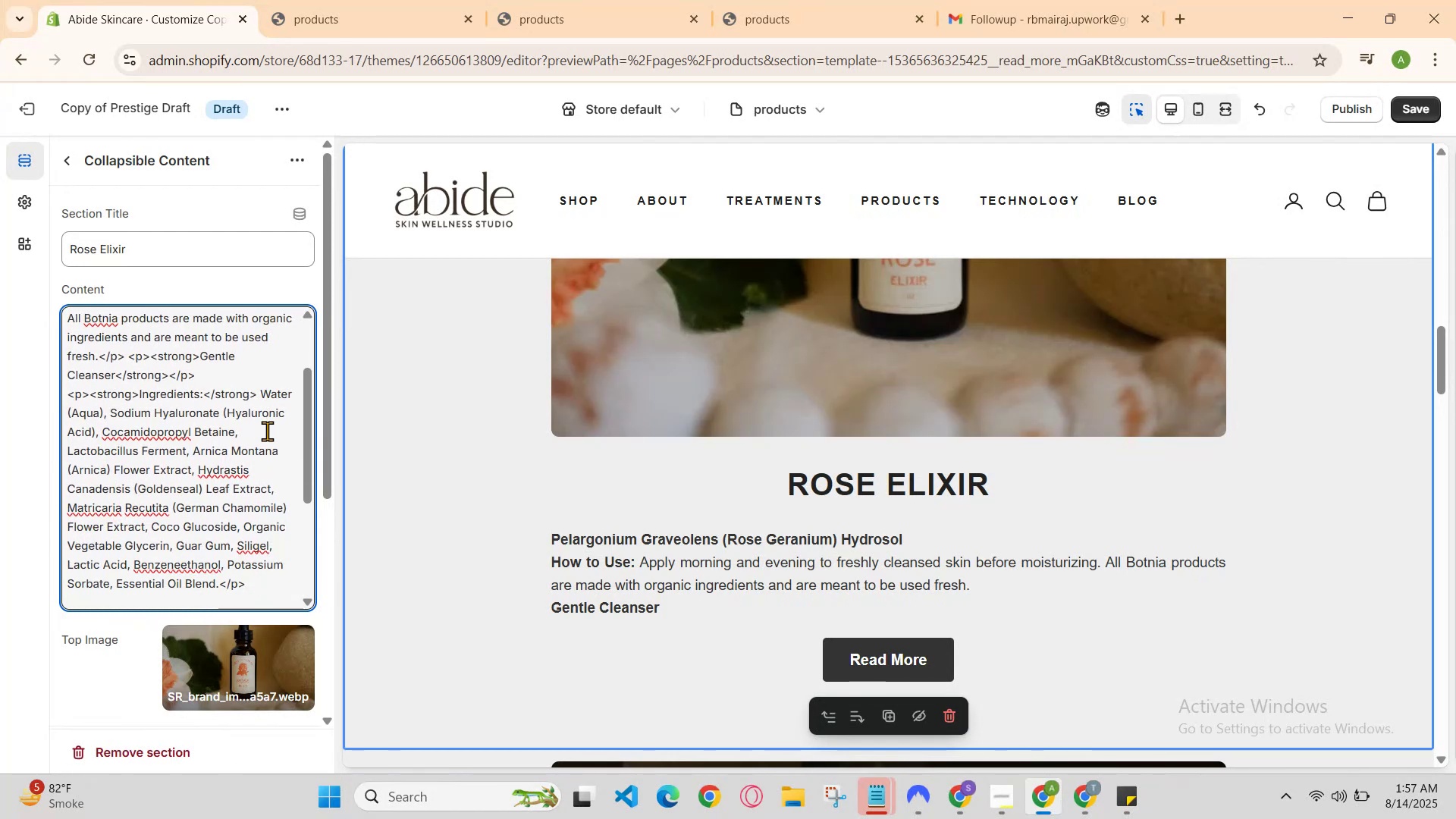 
key(ArrowUp)
 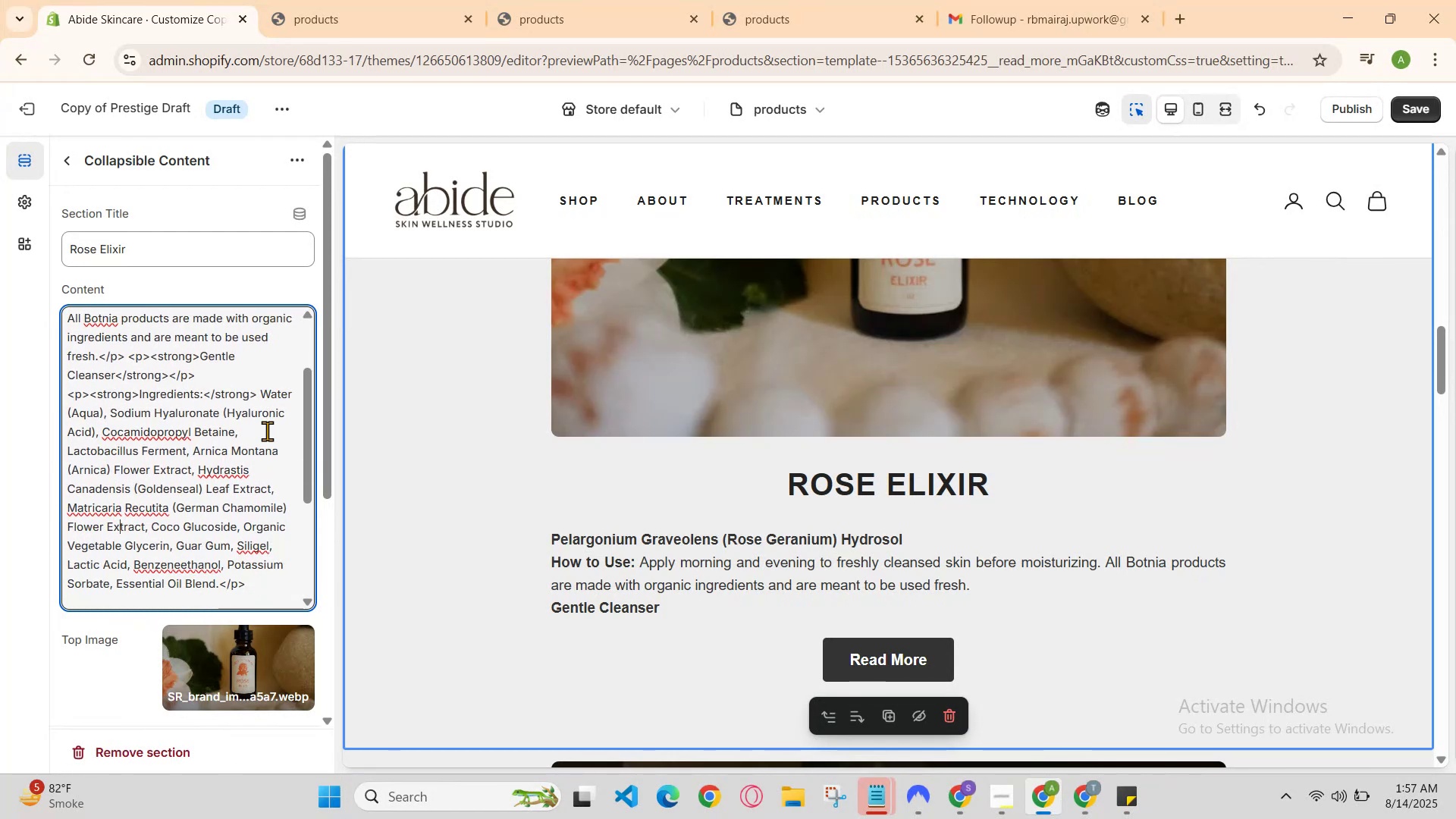 
key(ArrowUp)
 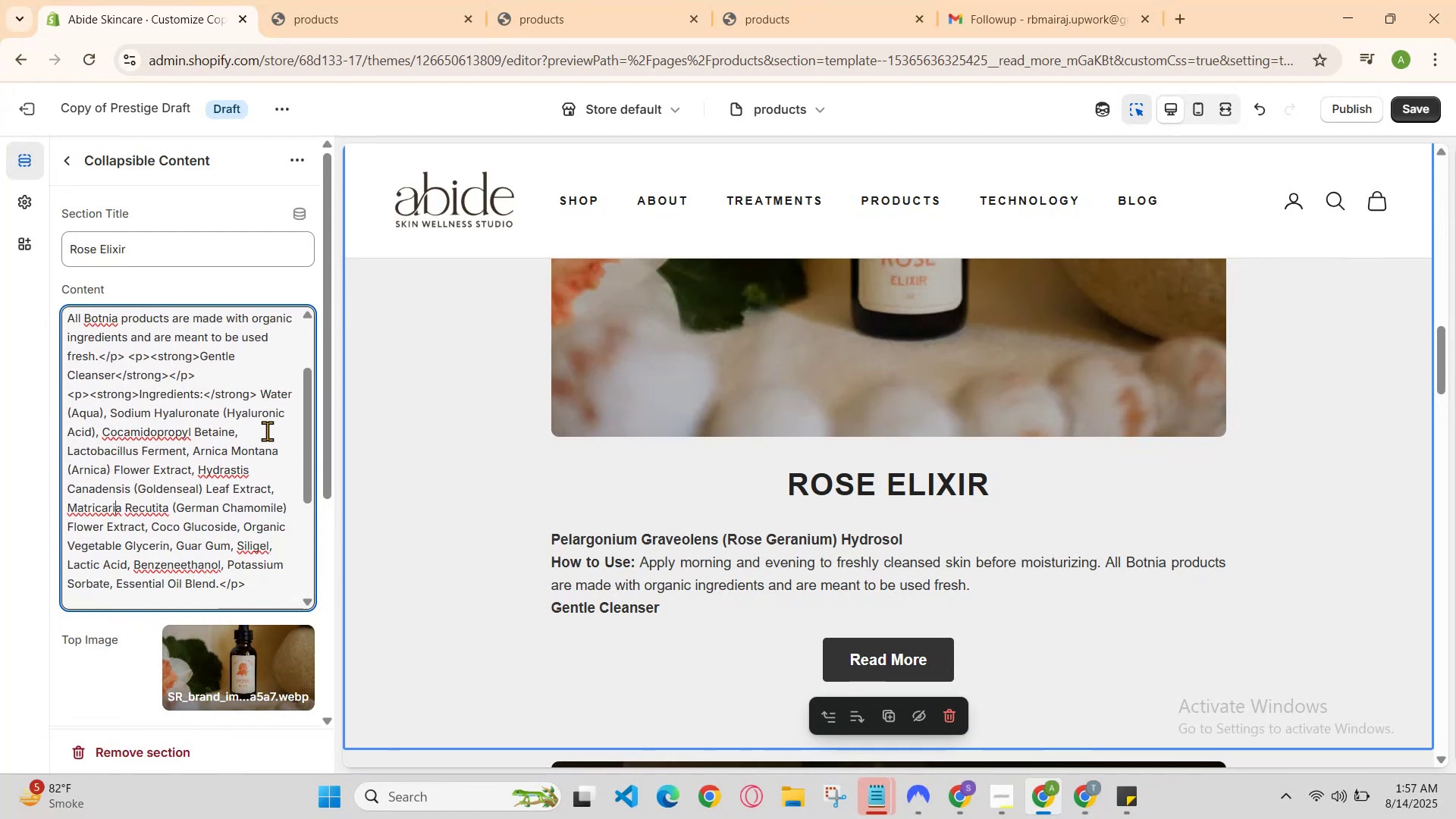 
key(ArrowUp)
 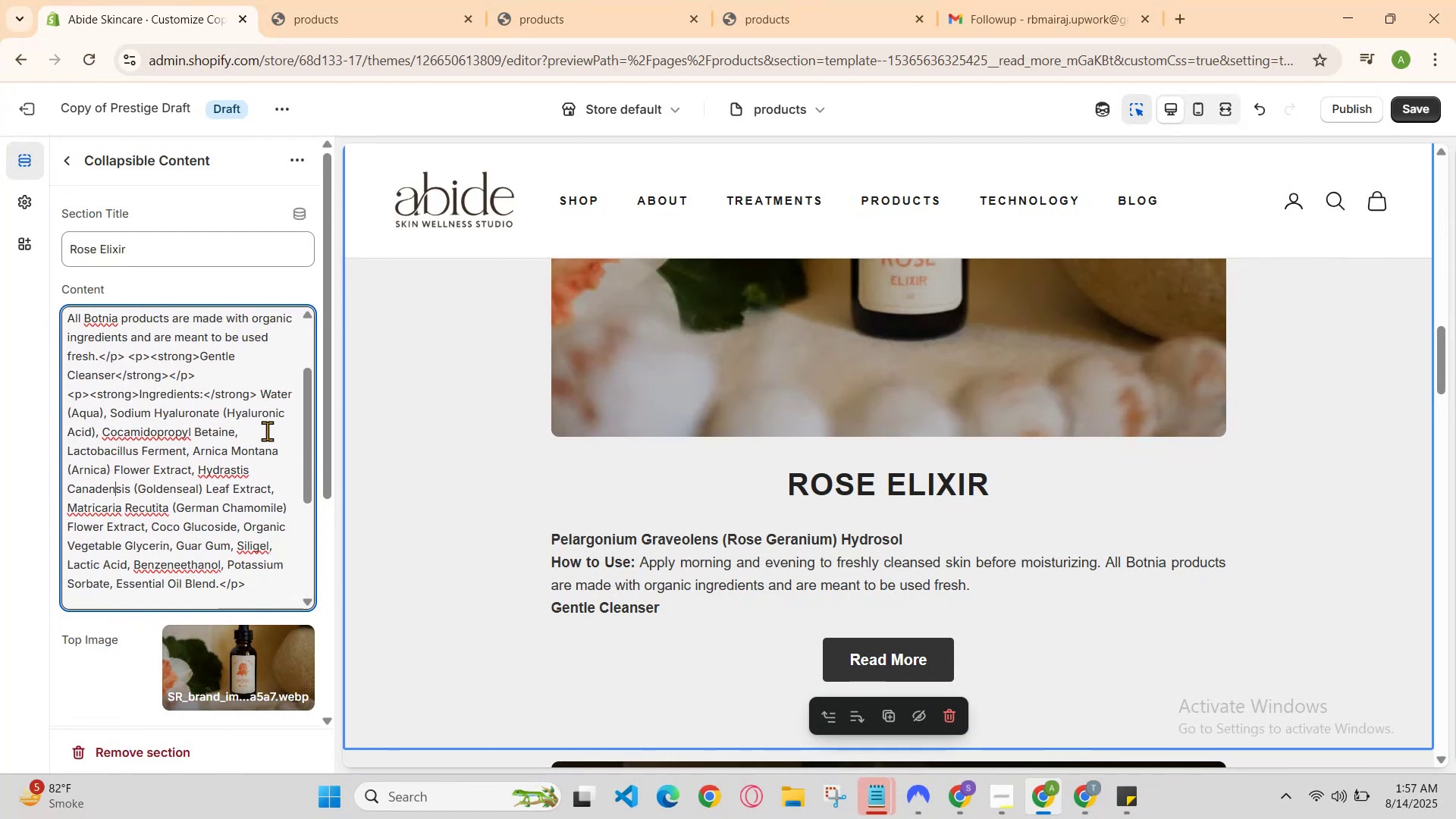 
key(ArrowUp)
 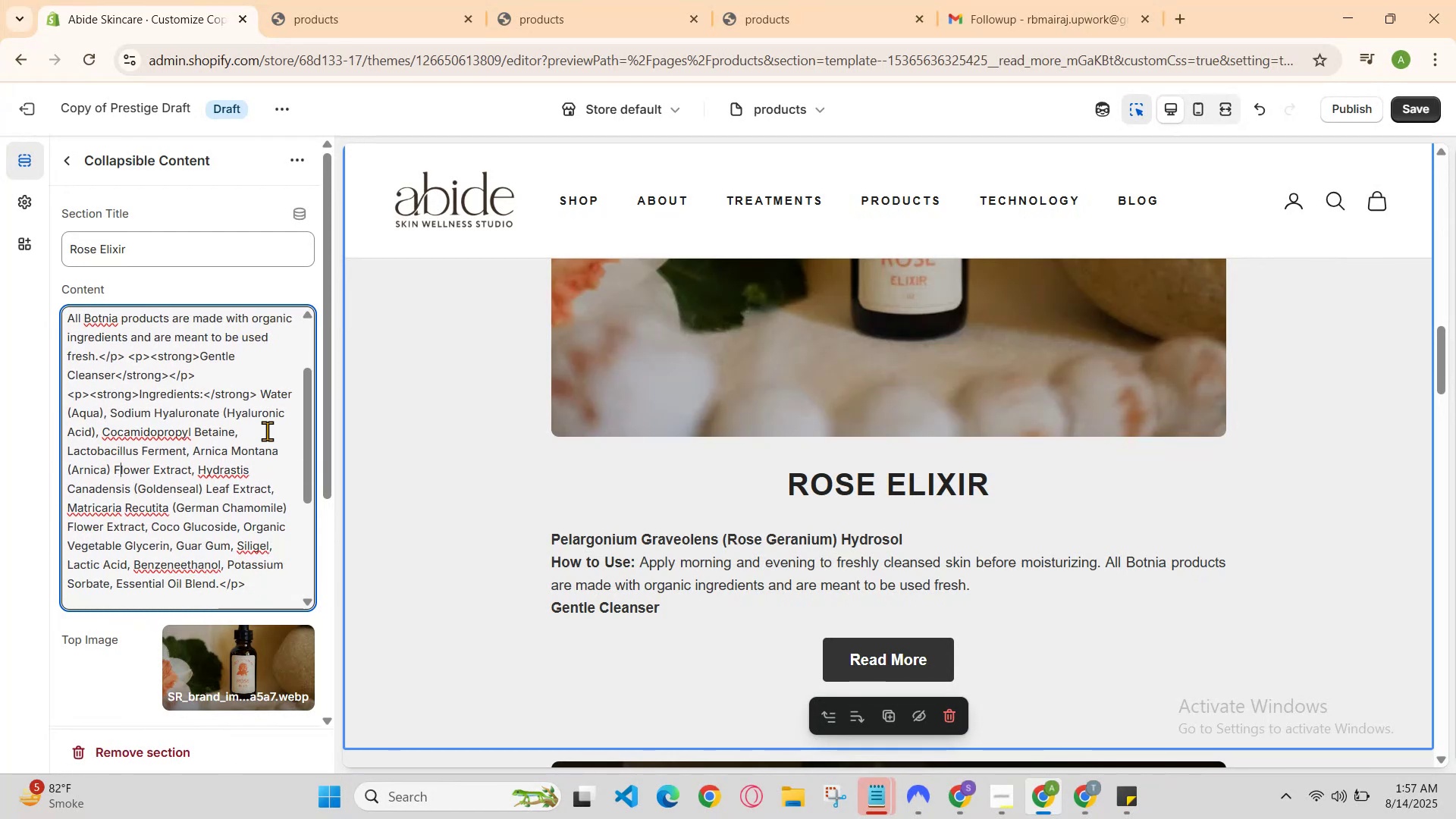 
key(ArrowUp)
 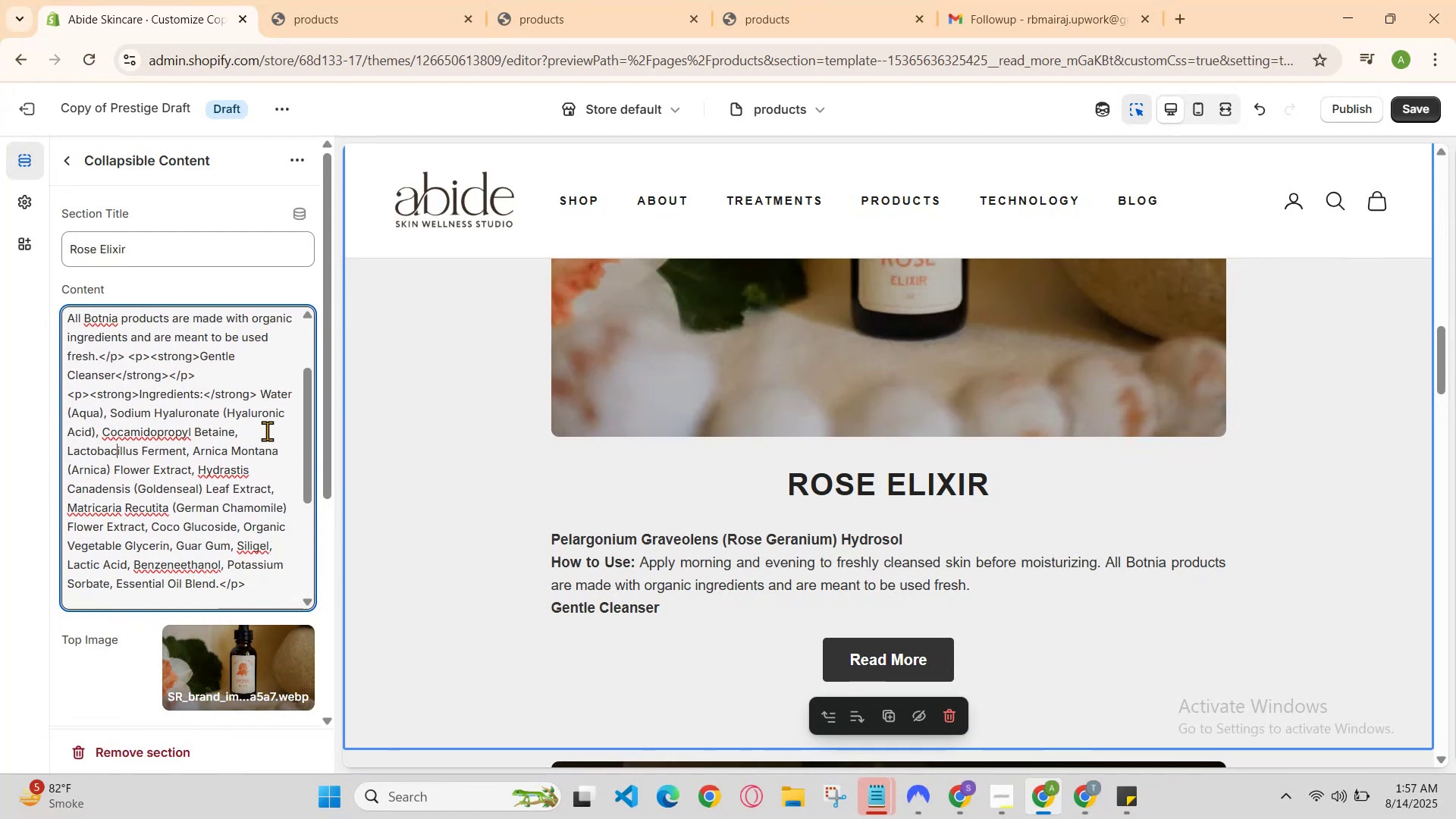 
hold_key(key=ArrowDown, duration=0.94)
 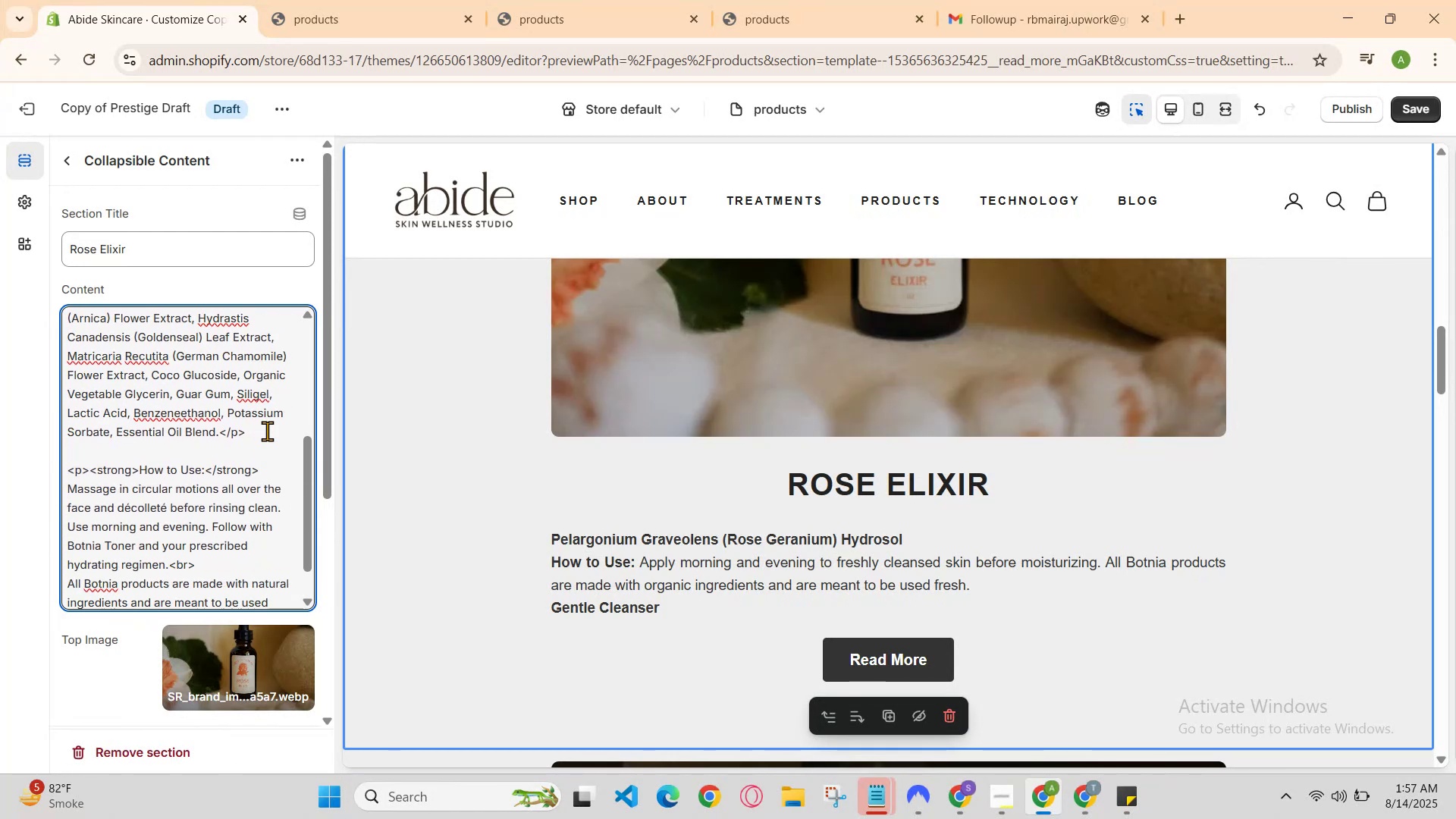 
key(ArrowUp)
 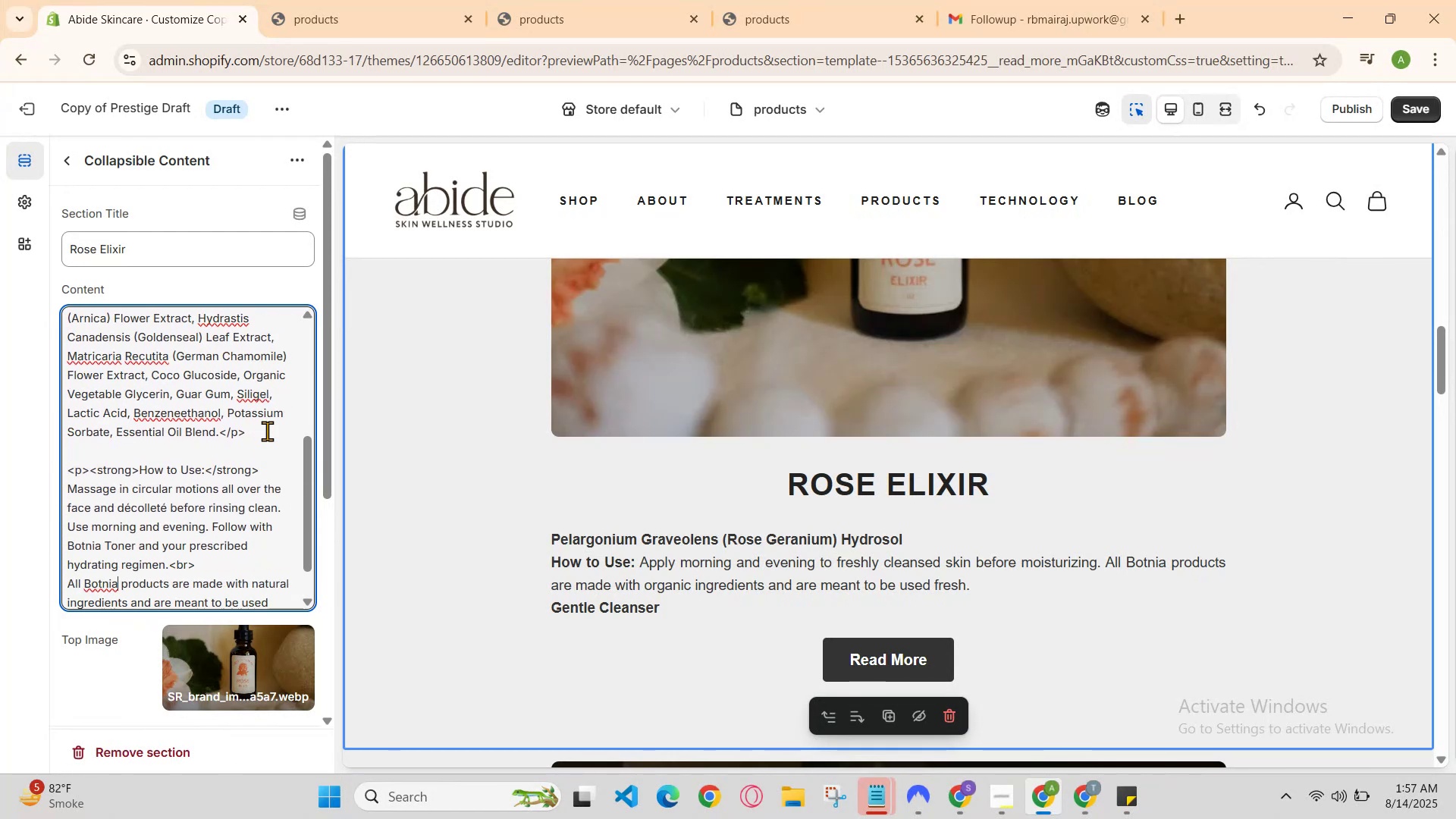 
key(ArrowUp)
 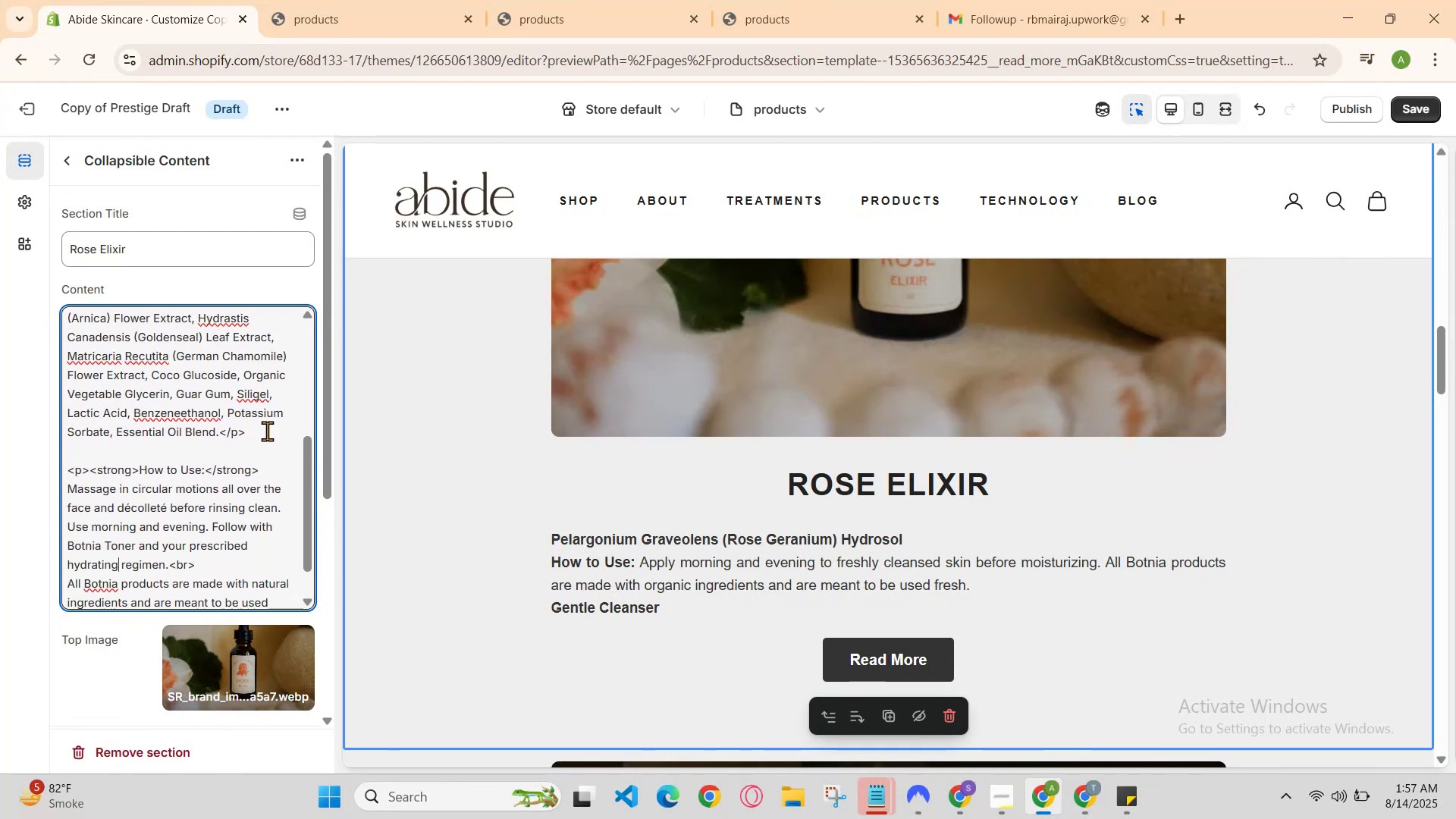 
key(ArrowUp)
 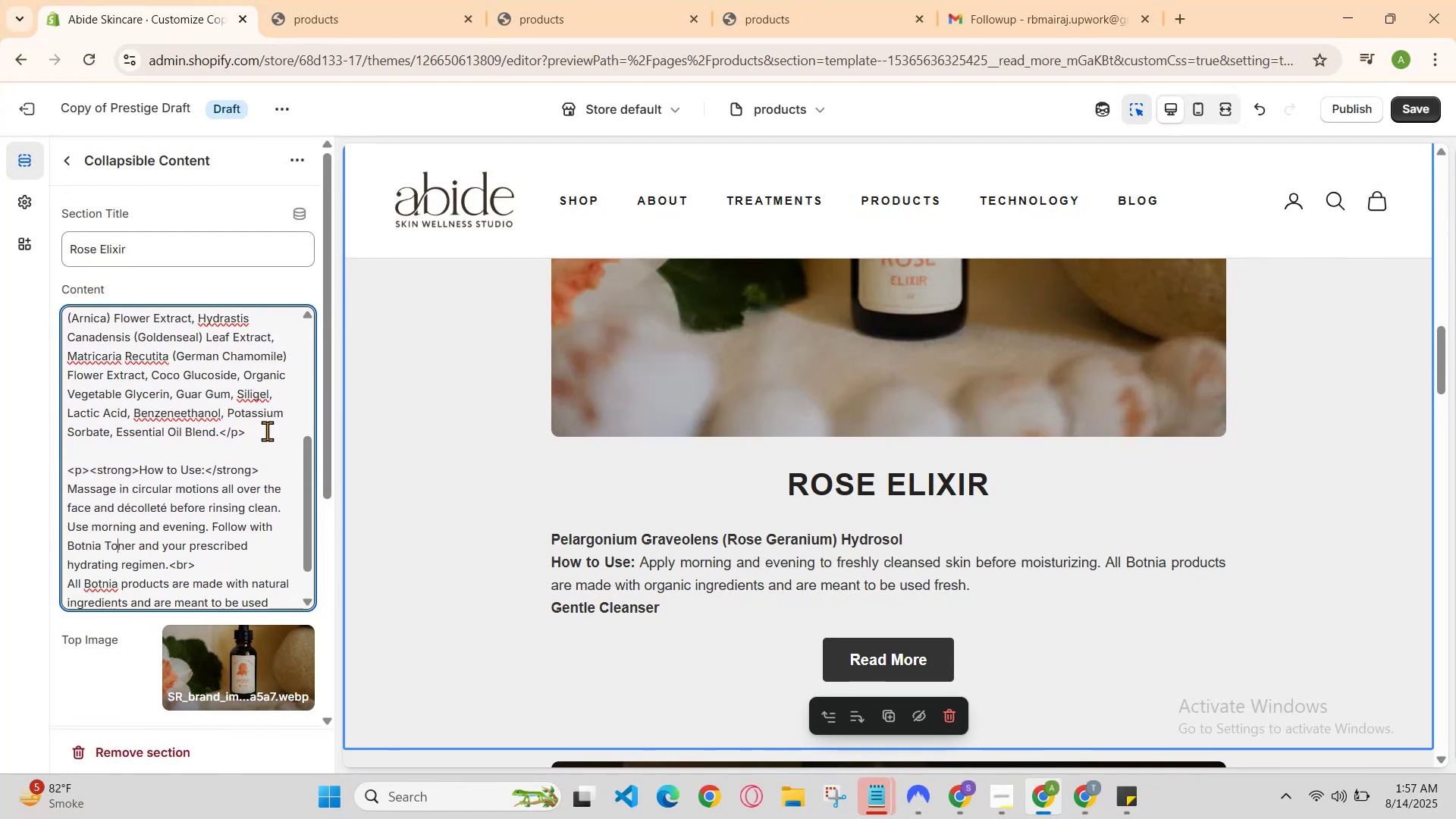 
key(ArrowUp)
 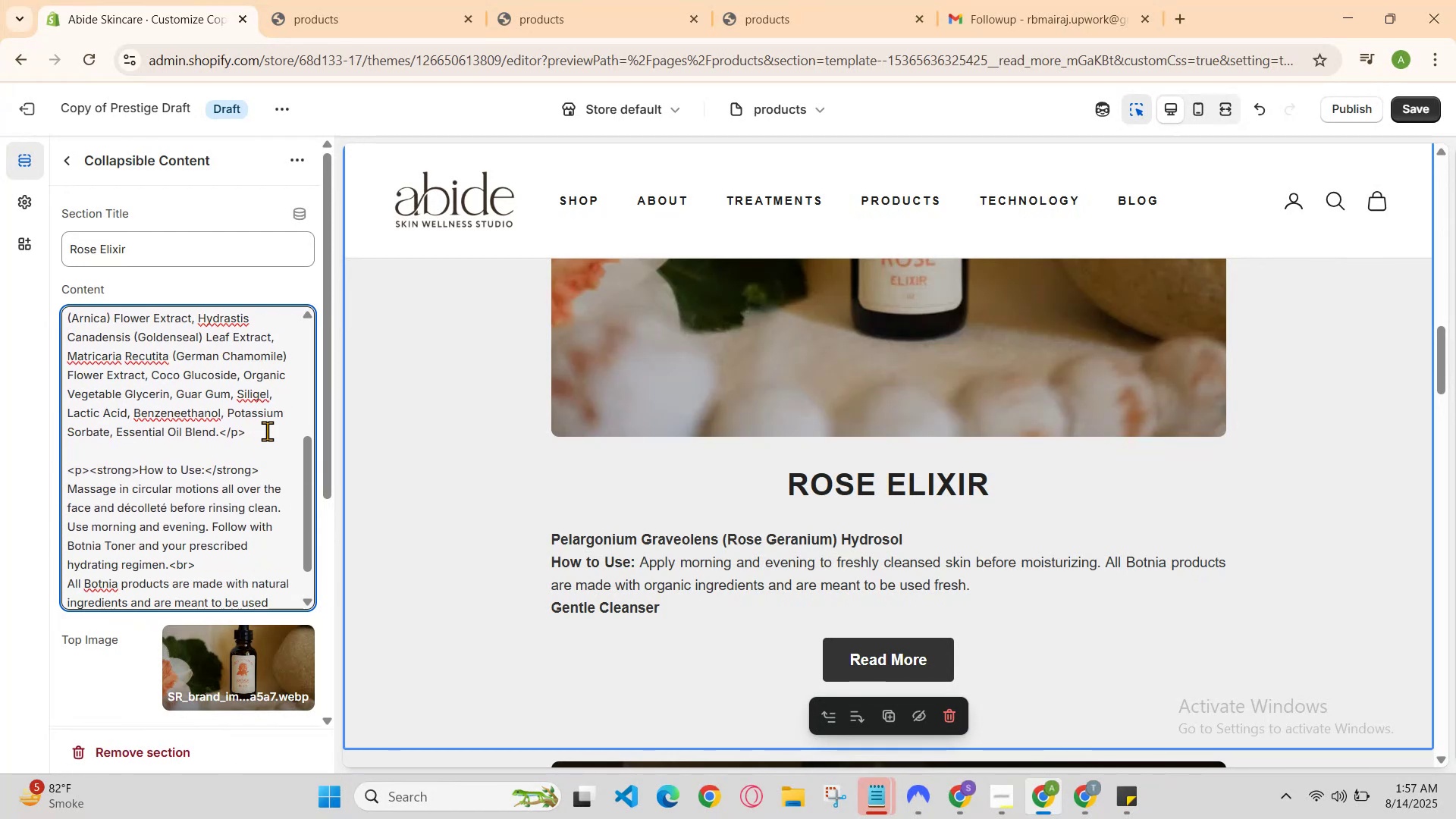 
hold_key(key=ArrowUp, duration=0.56)
 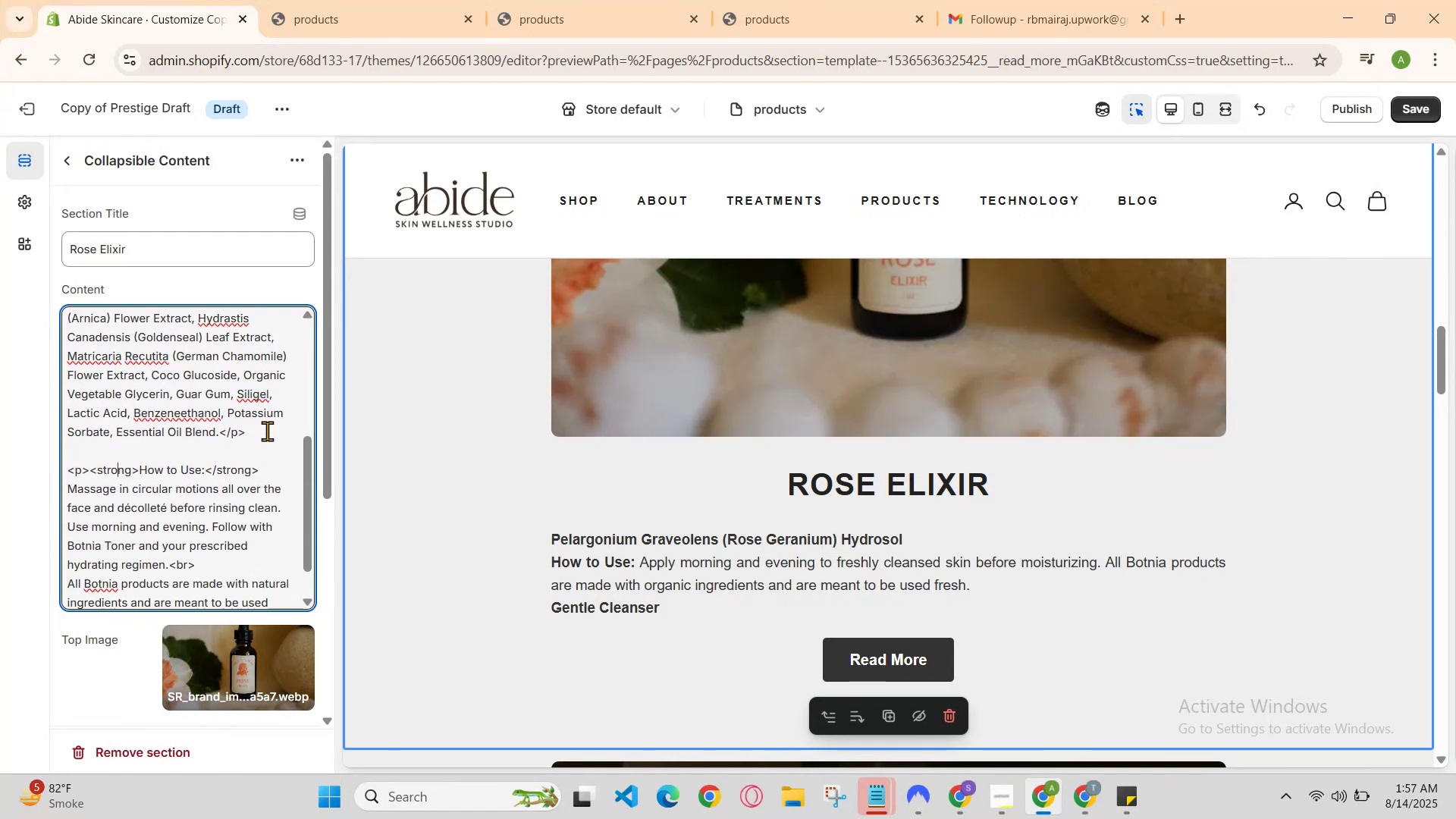 
key(ArrowUp)
 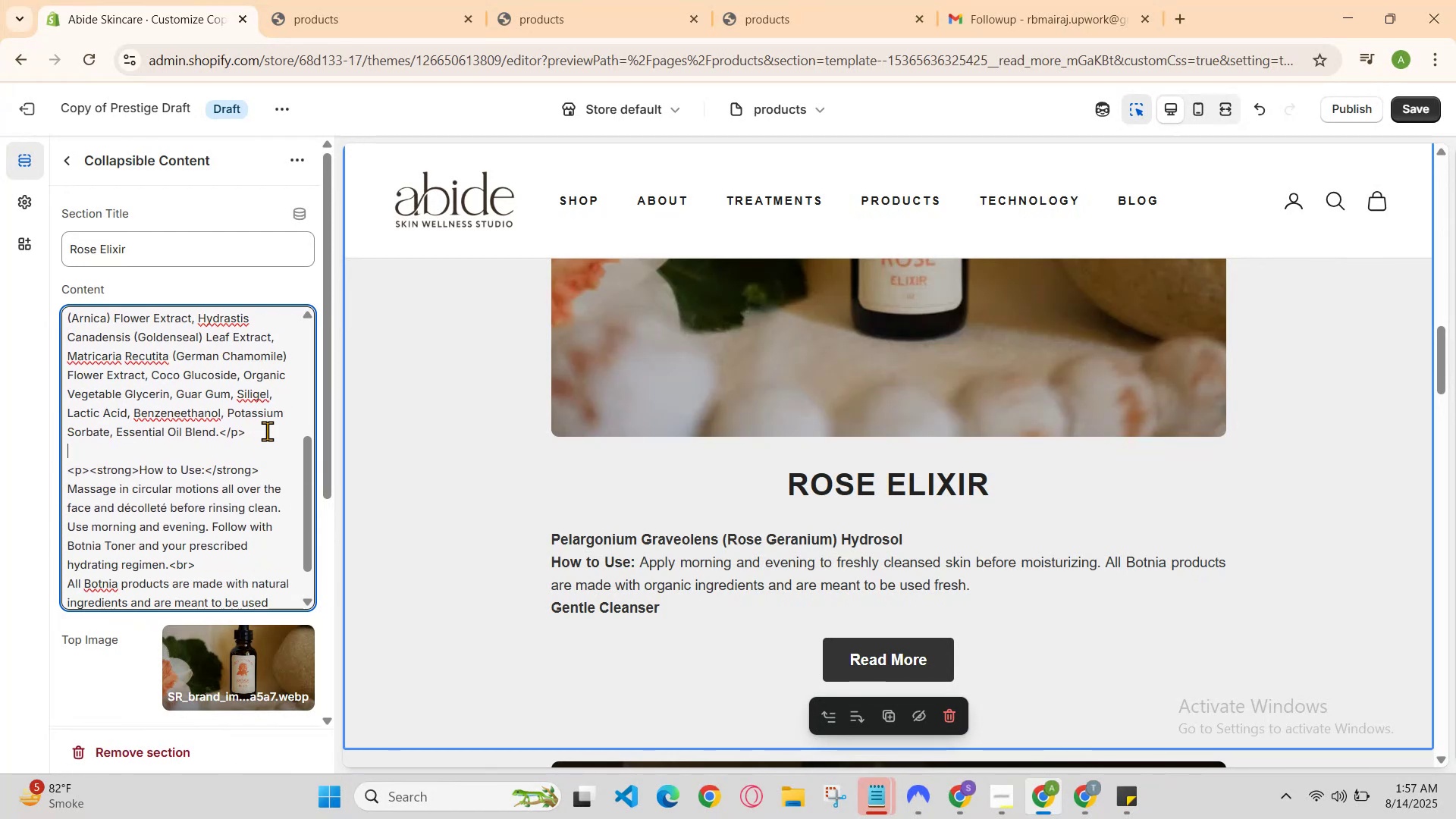 
key(ArrowUp)
 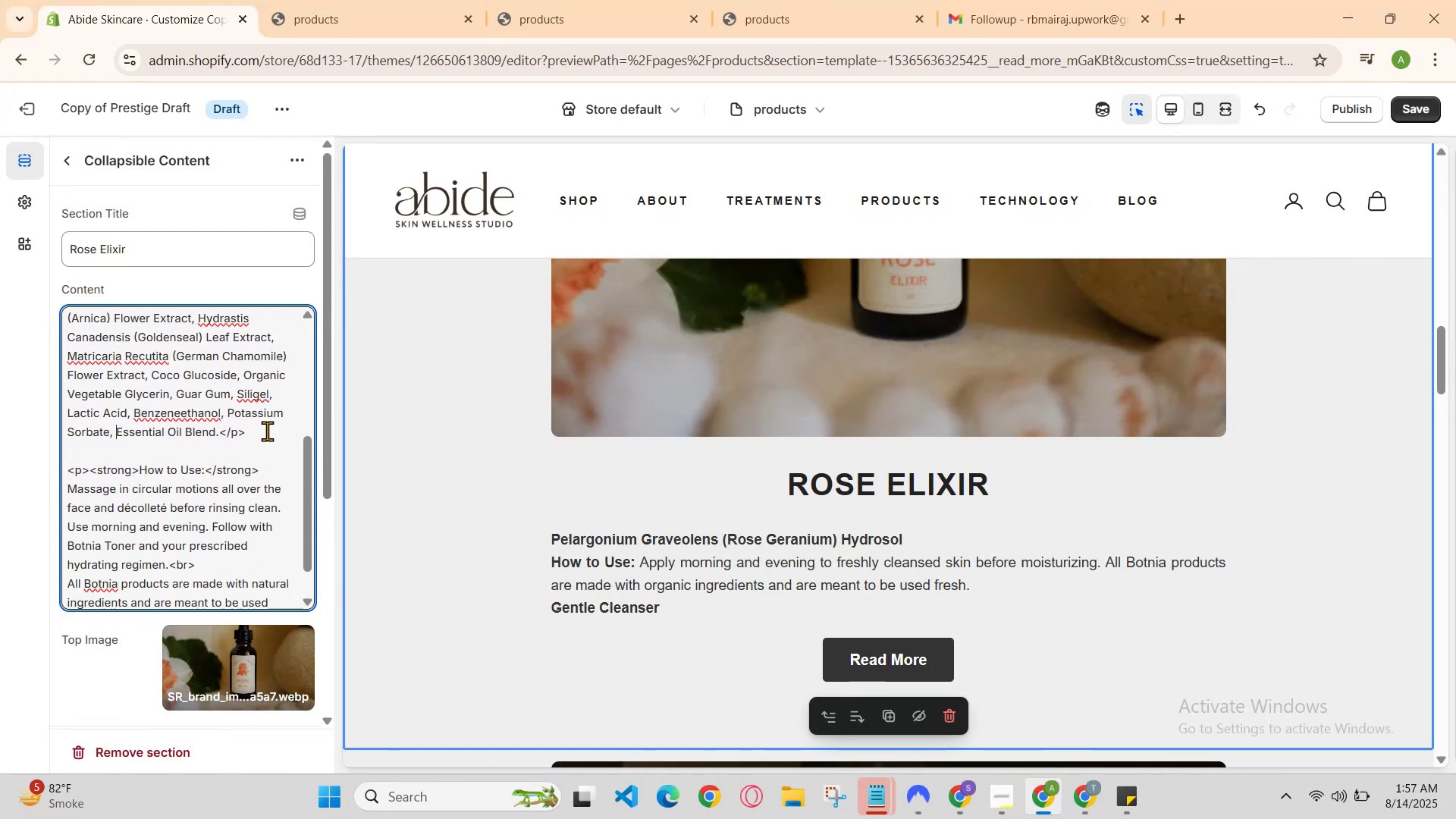 
key(ArrowUp)
 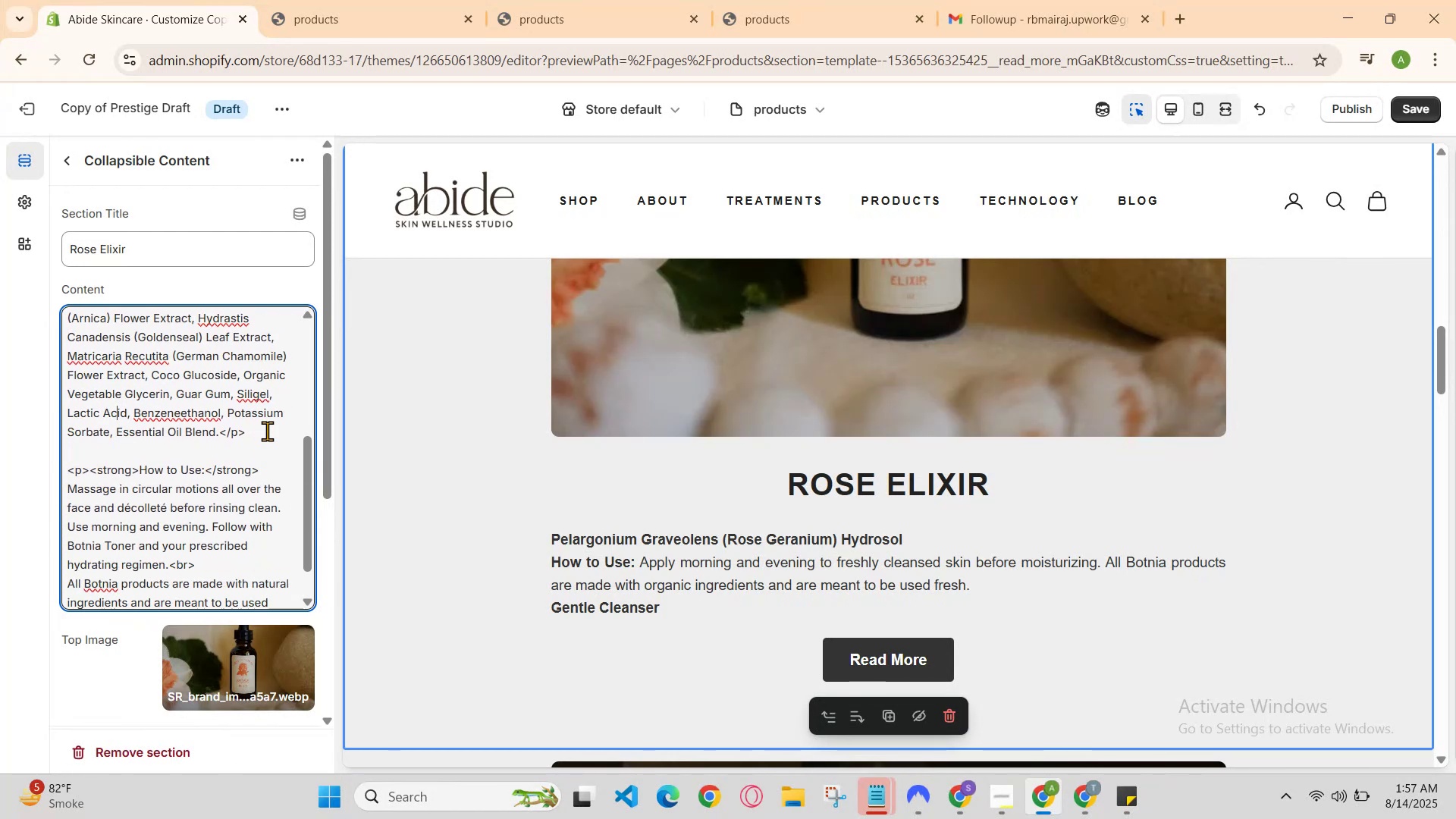 
key(ArrowUp)
 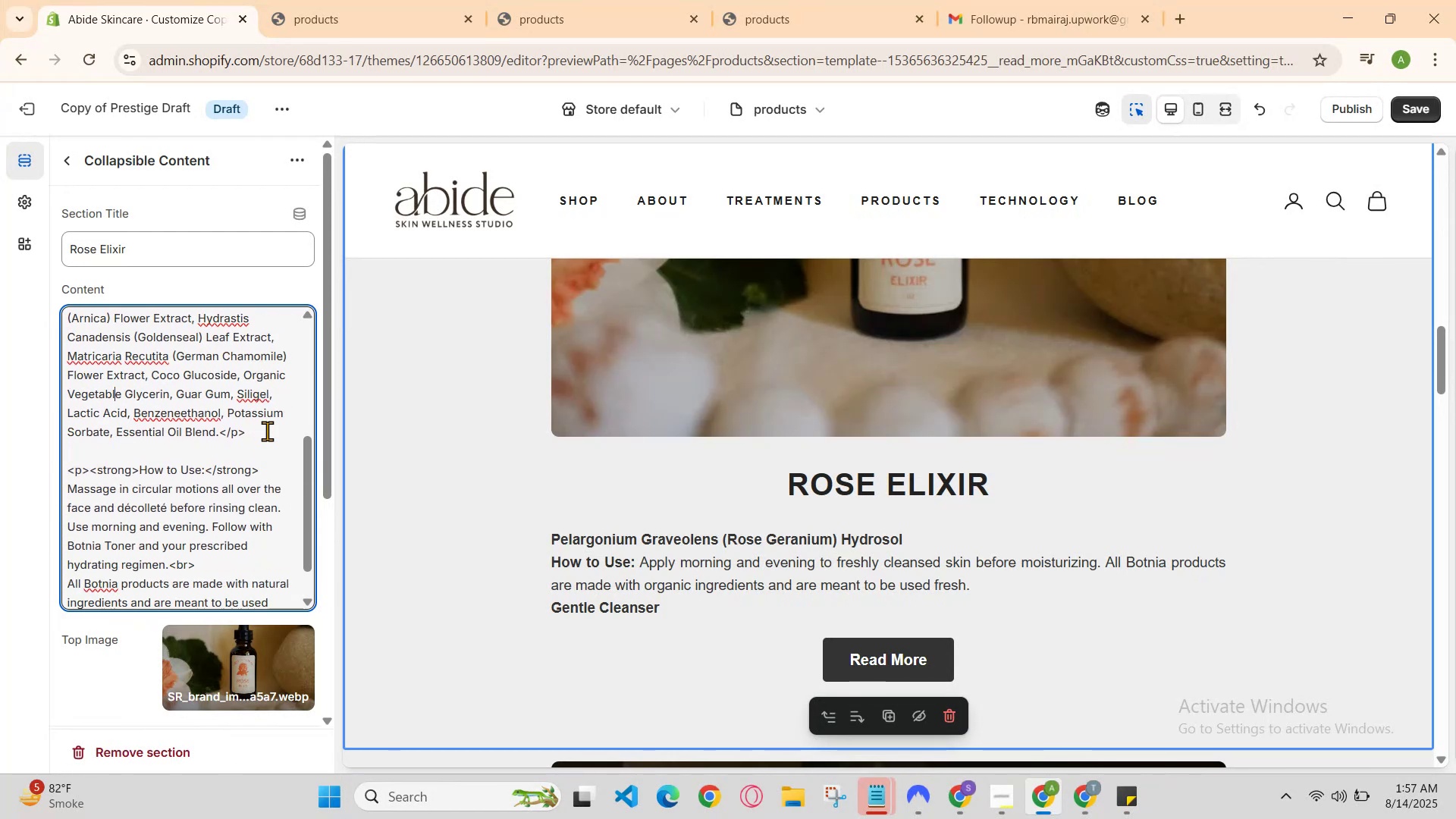 
key(ArrowUp)
 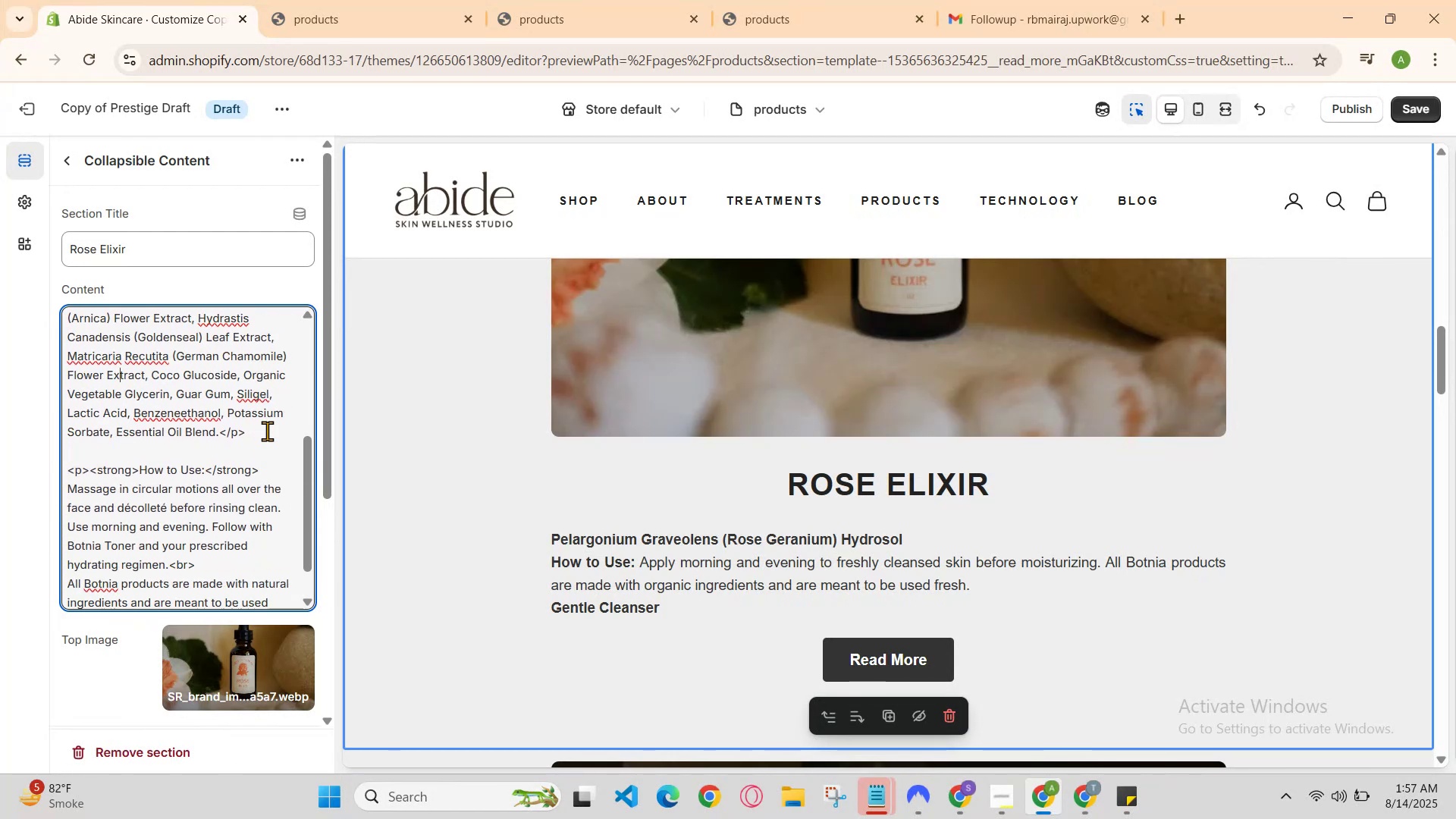 
key(ArrowUp)
 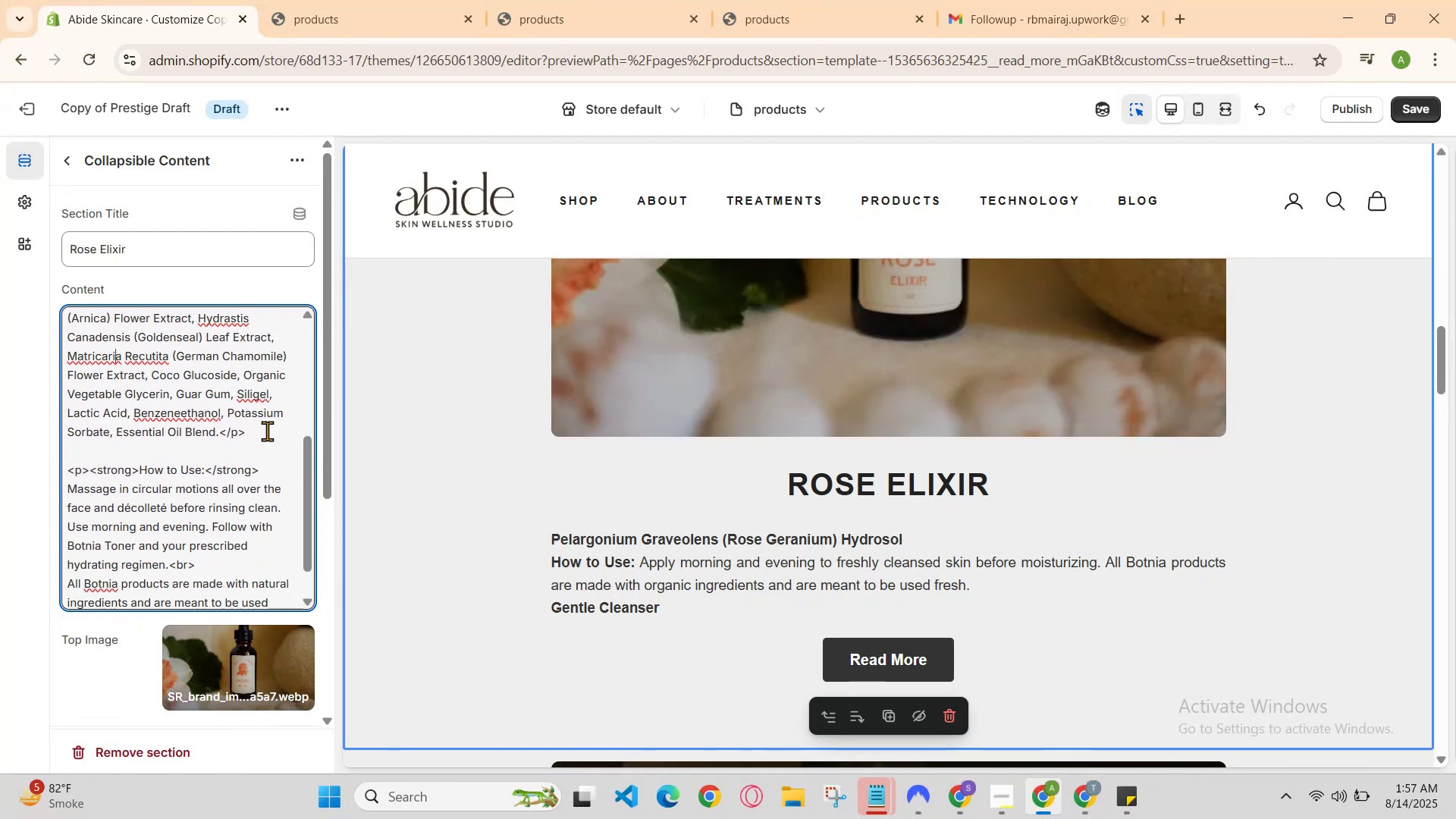 
hold_key(key=ArrowUp, duration=0.71)
 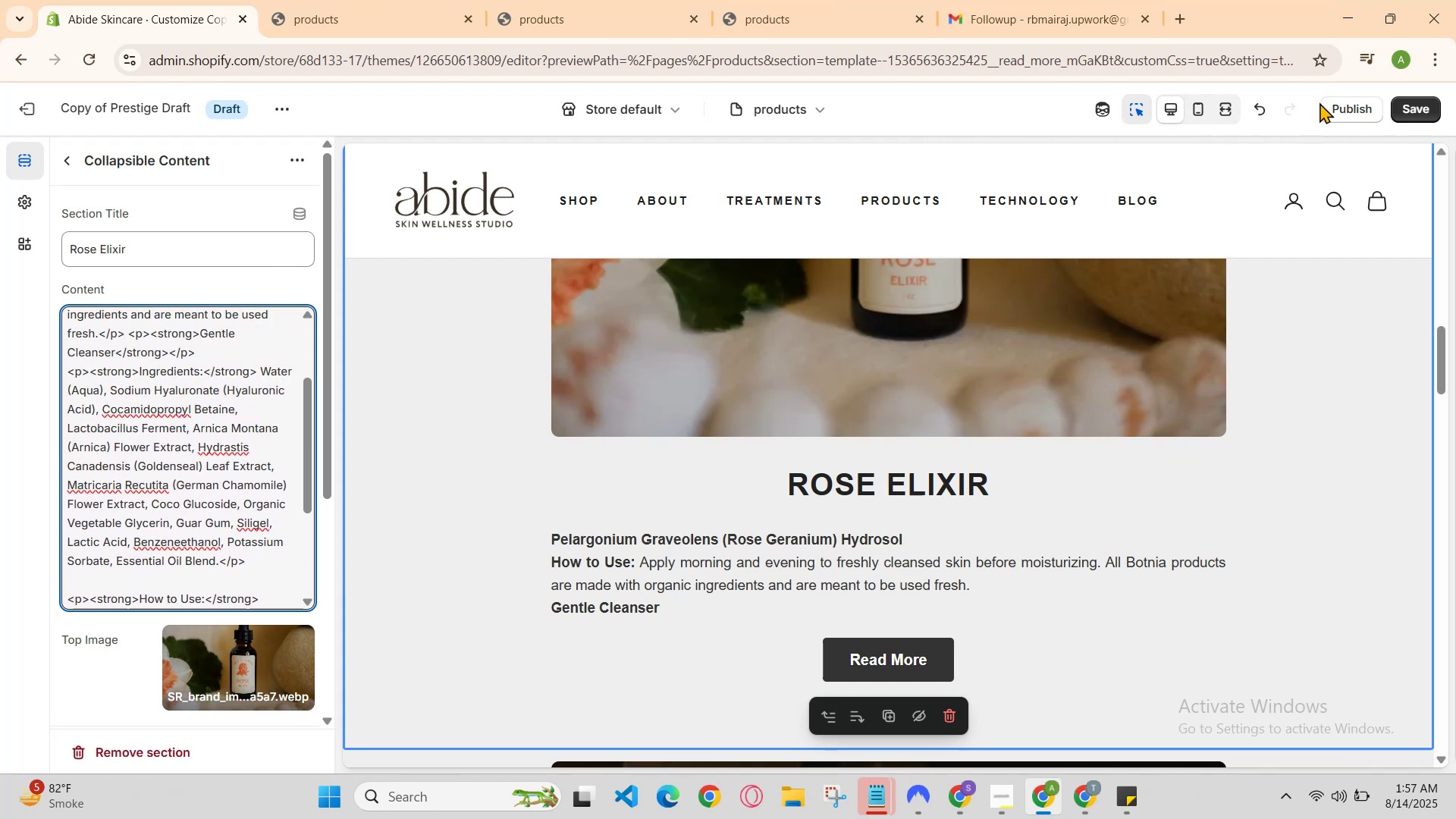 
left_click([1417, 105])
 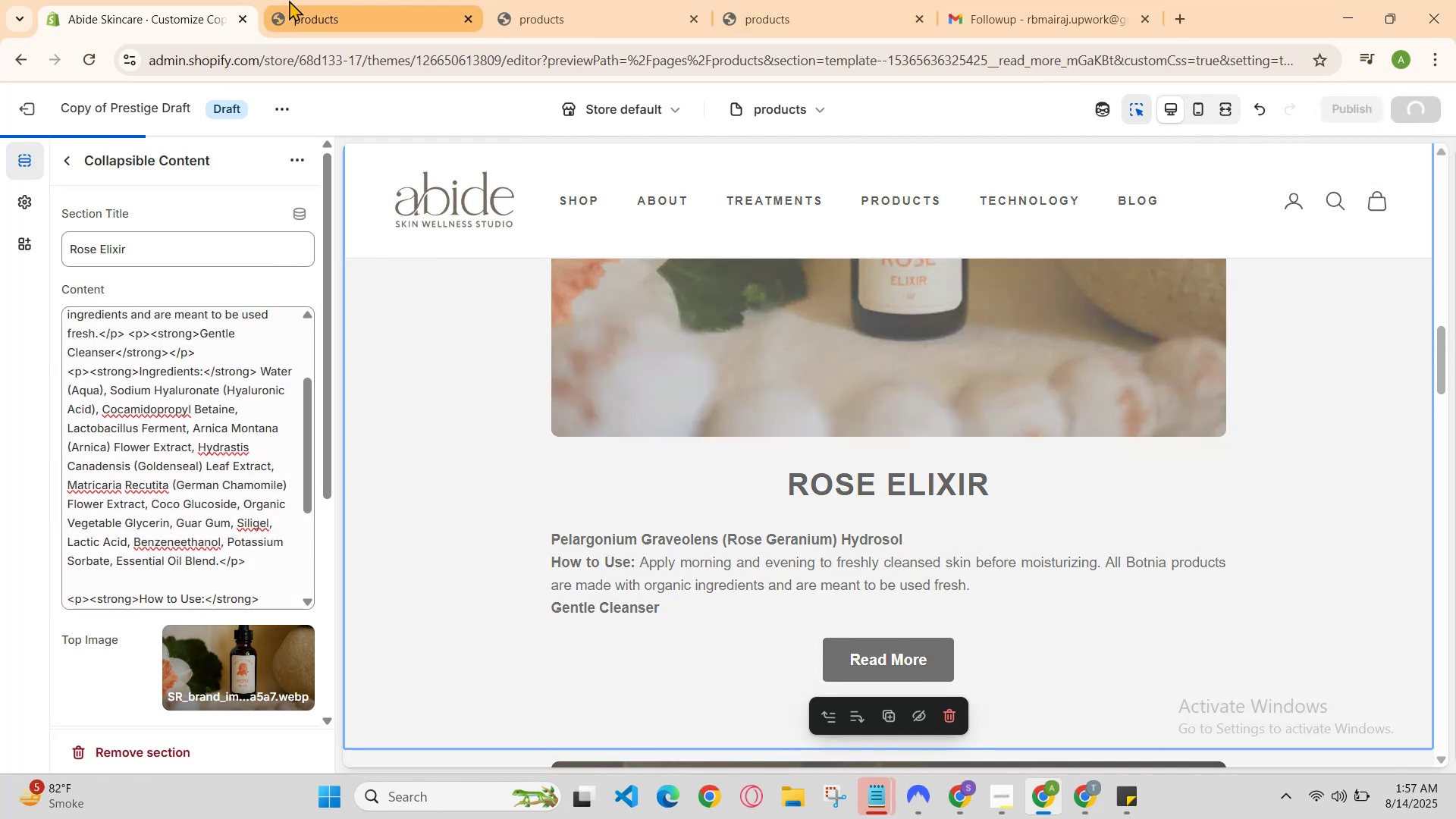 
left_click([326, 0])
 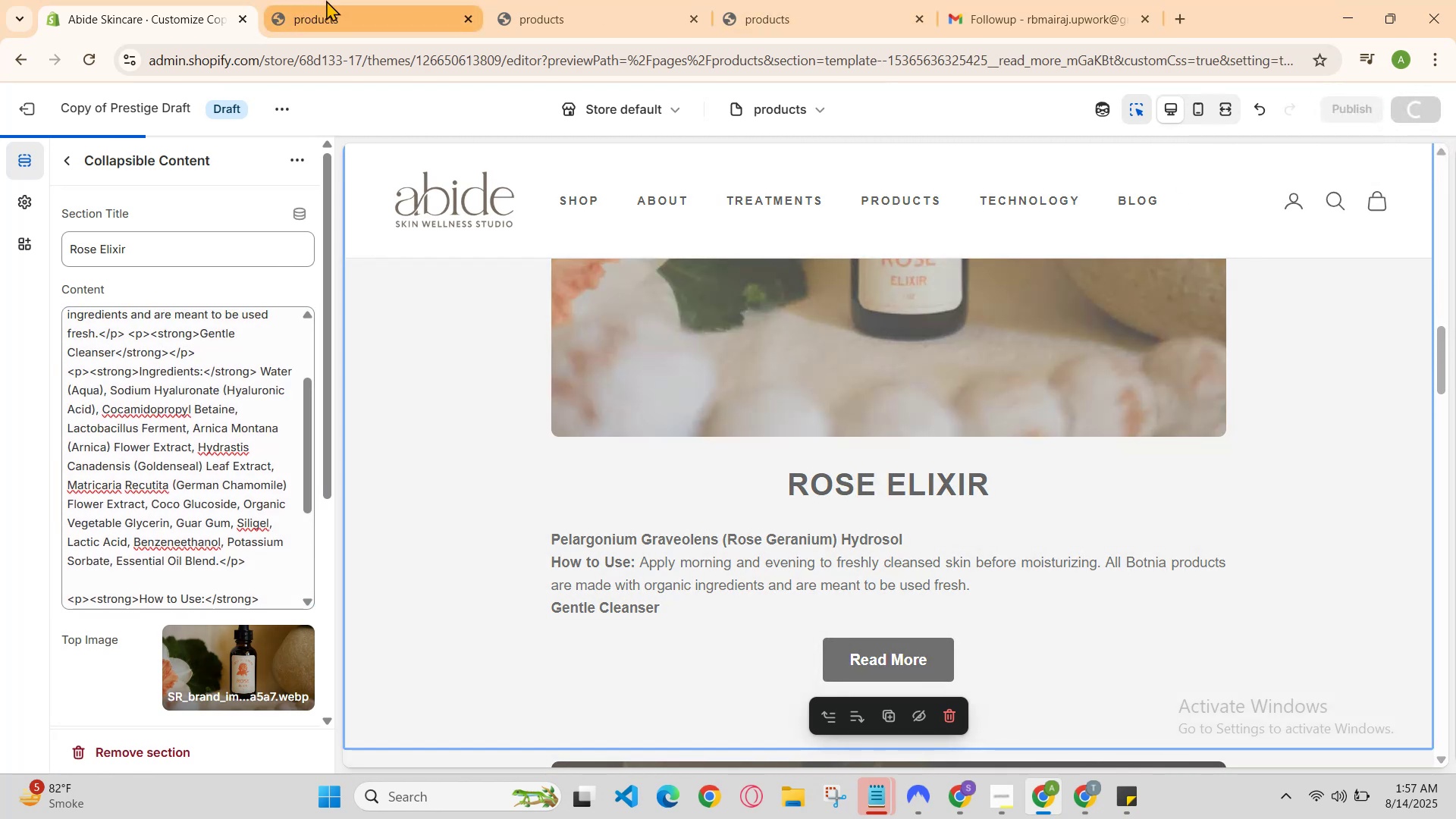 
key(Control+R)
 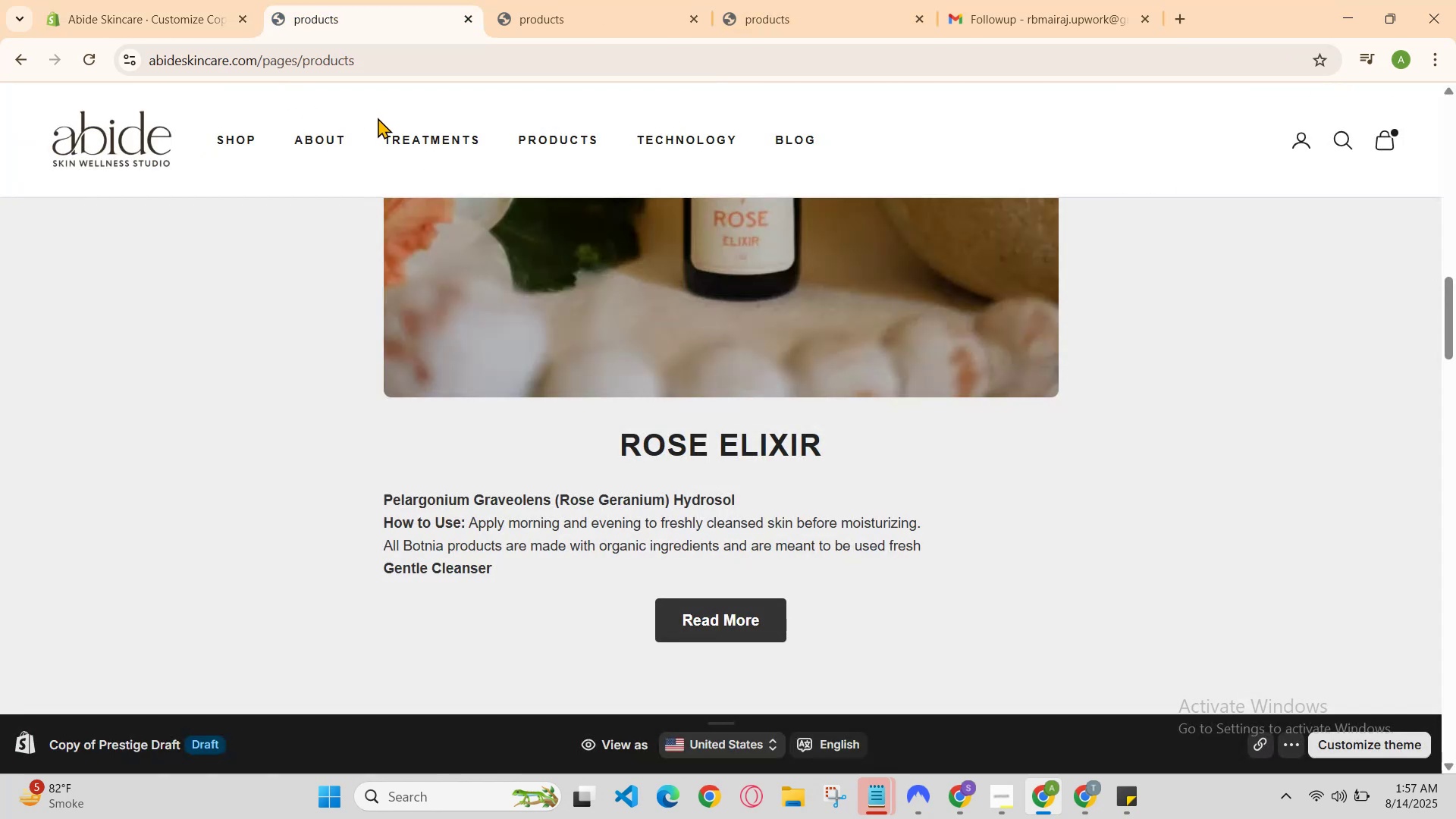 
key(Control+R)
 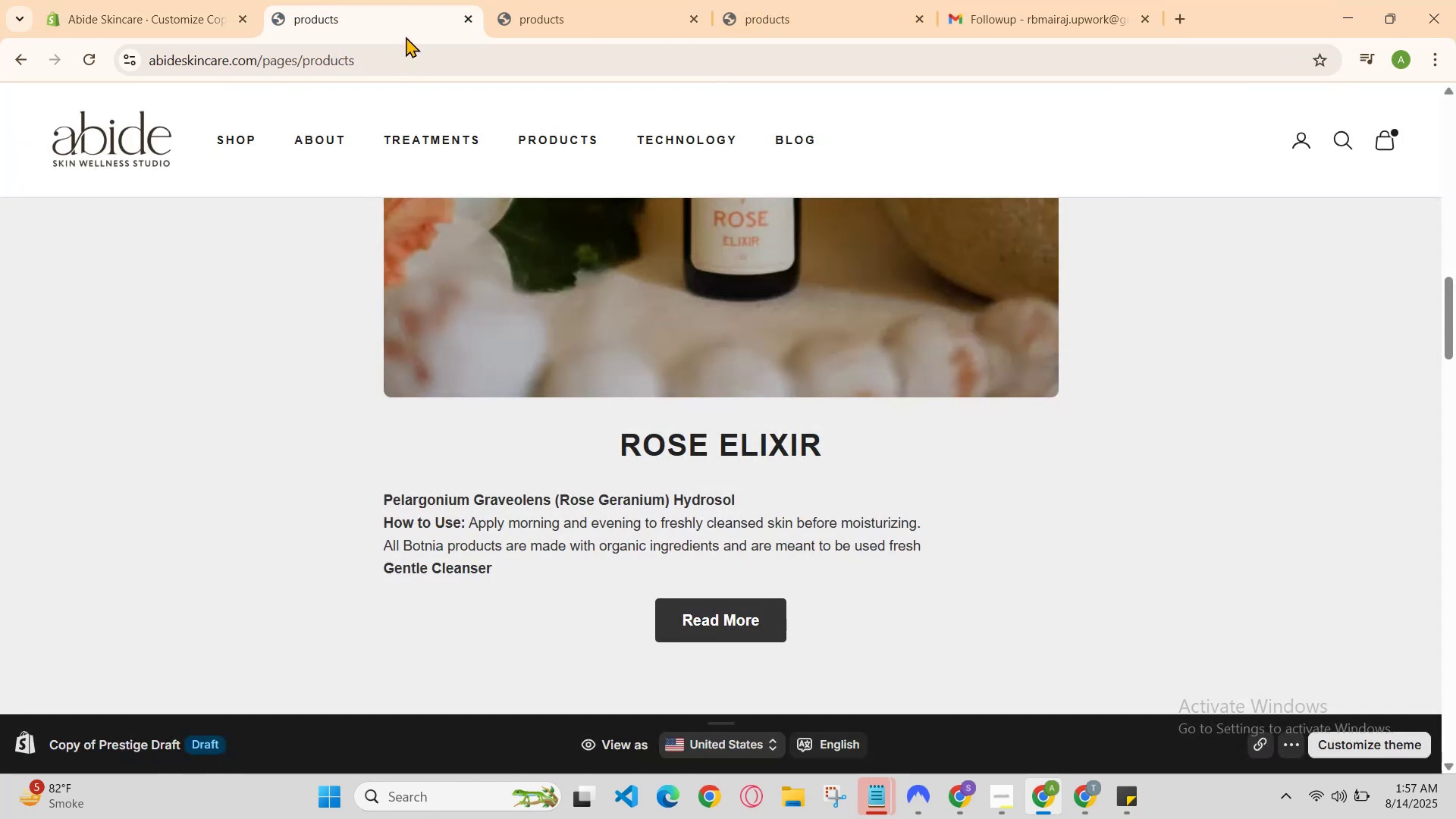 
key(Control+ControlLeft)
 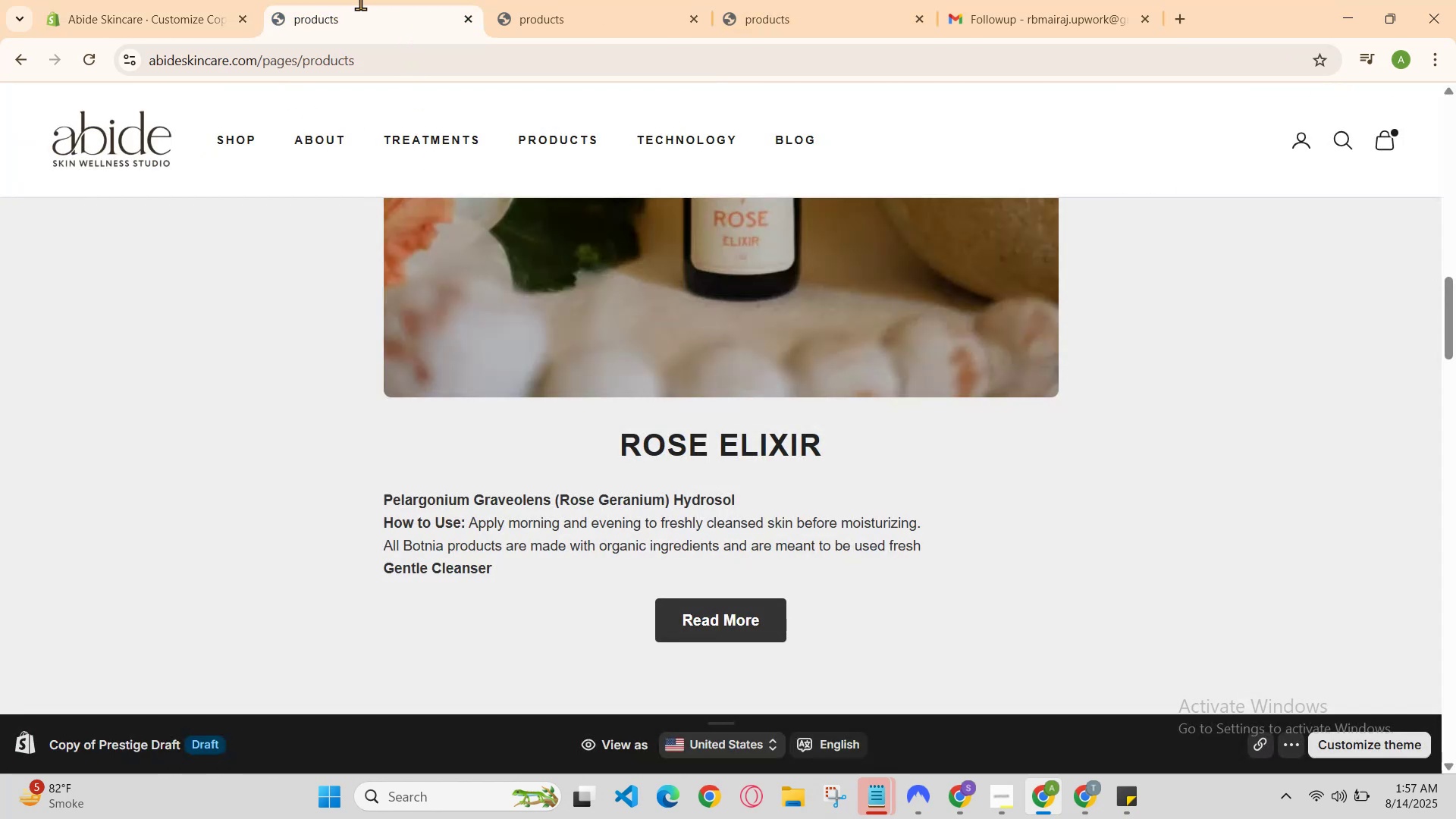 
left_click_drag(start_coordinate=[360, 0], to_coordinate=[362, 8])
 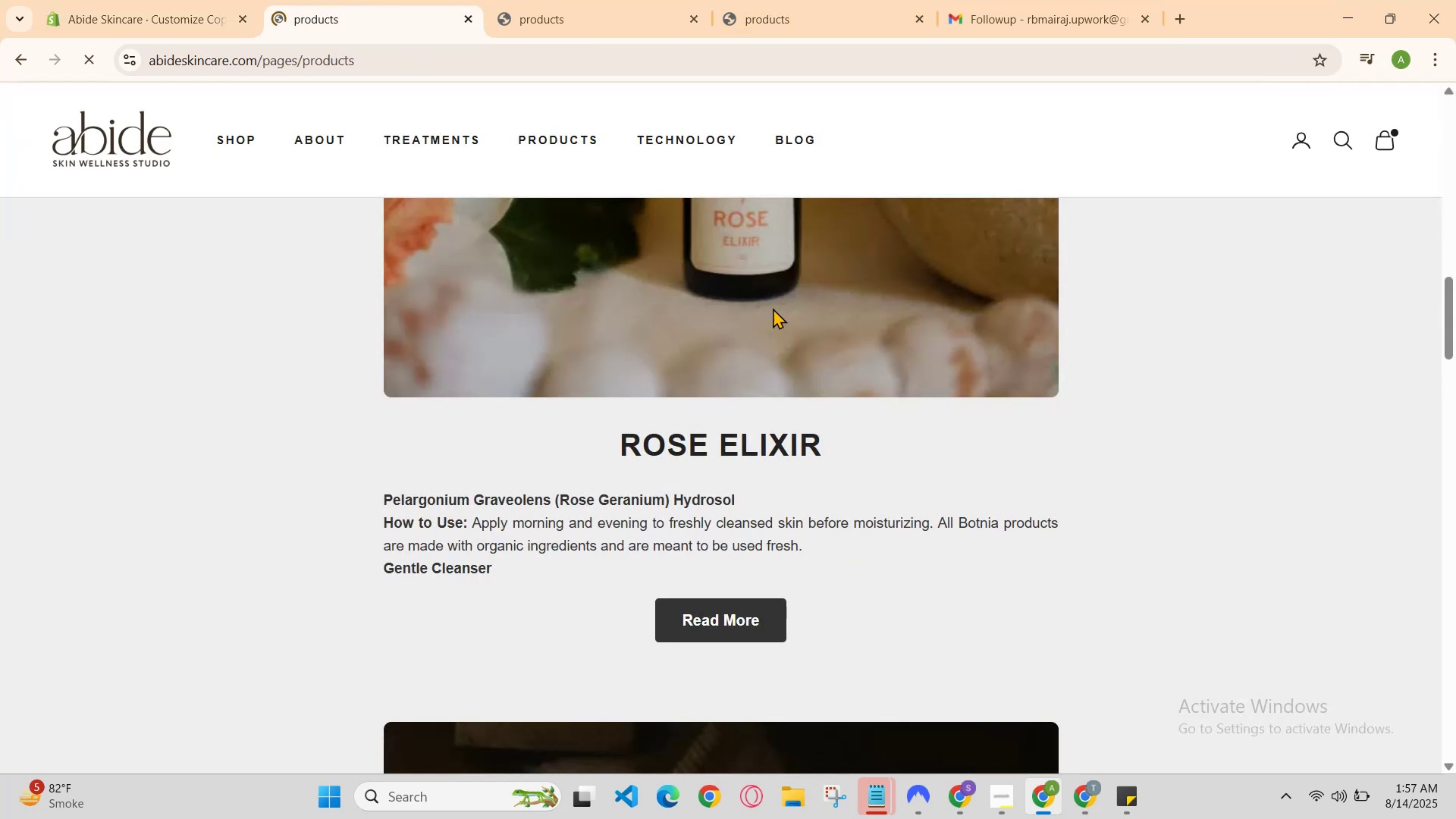 
scroll: coordinate [801, 326], scroll_direction: down, amount: 1.0
 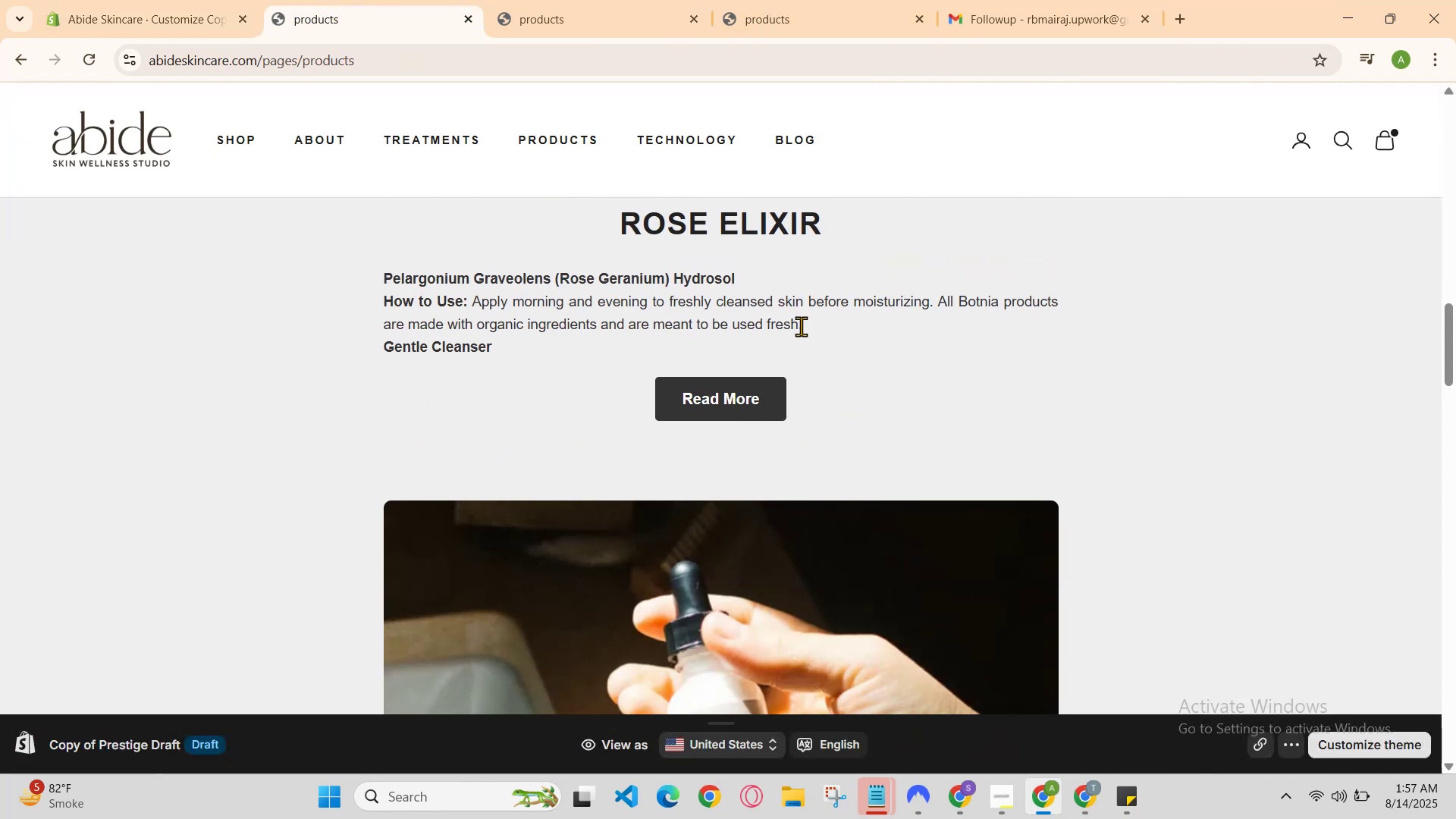 
scroll: coordinate [801, 326], scroll_direction: up, amount: 1.0
 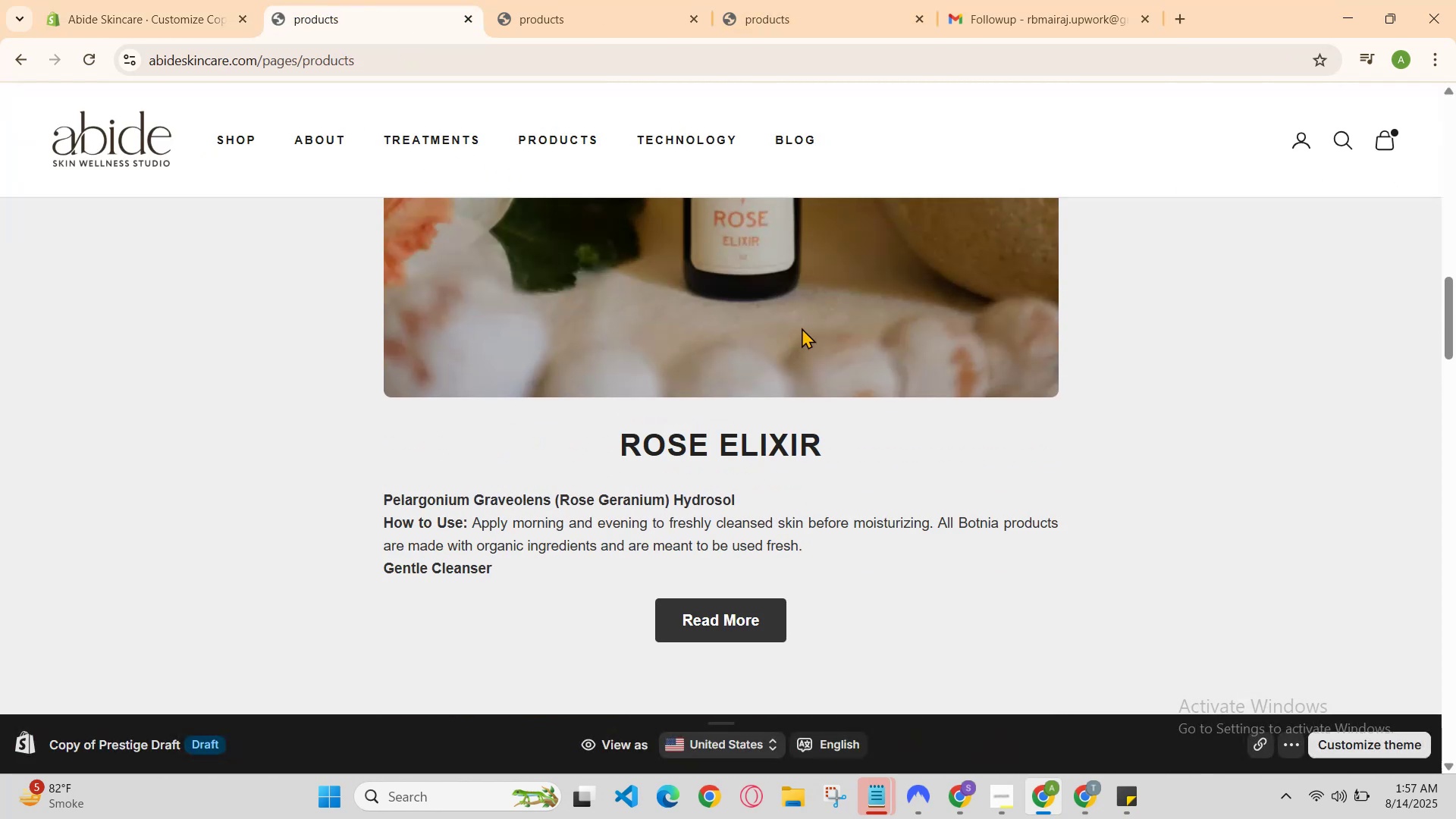 
scroll: coordinate [802, 330], scroll_direction: down, amount: 1.0
 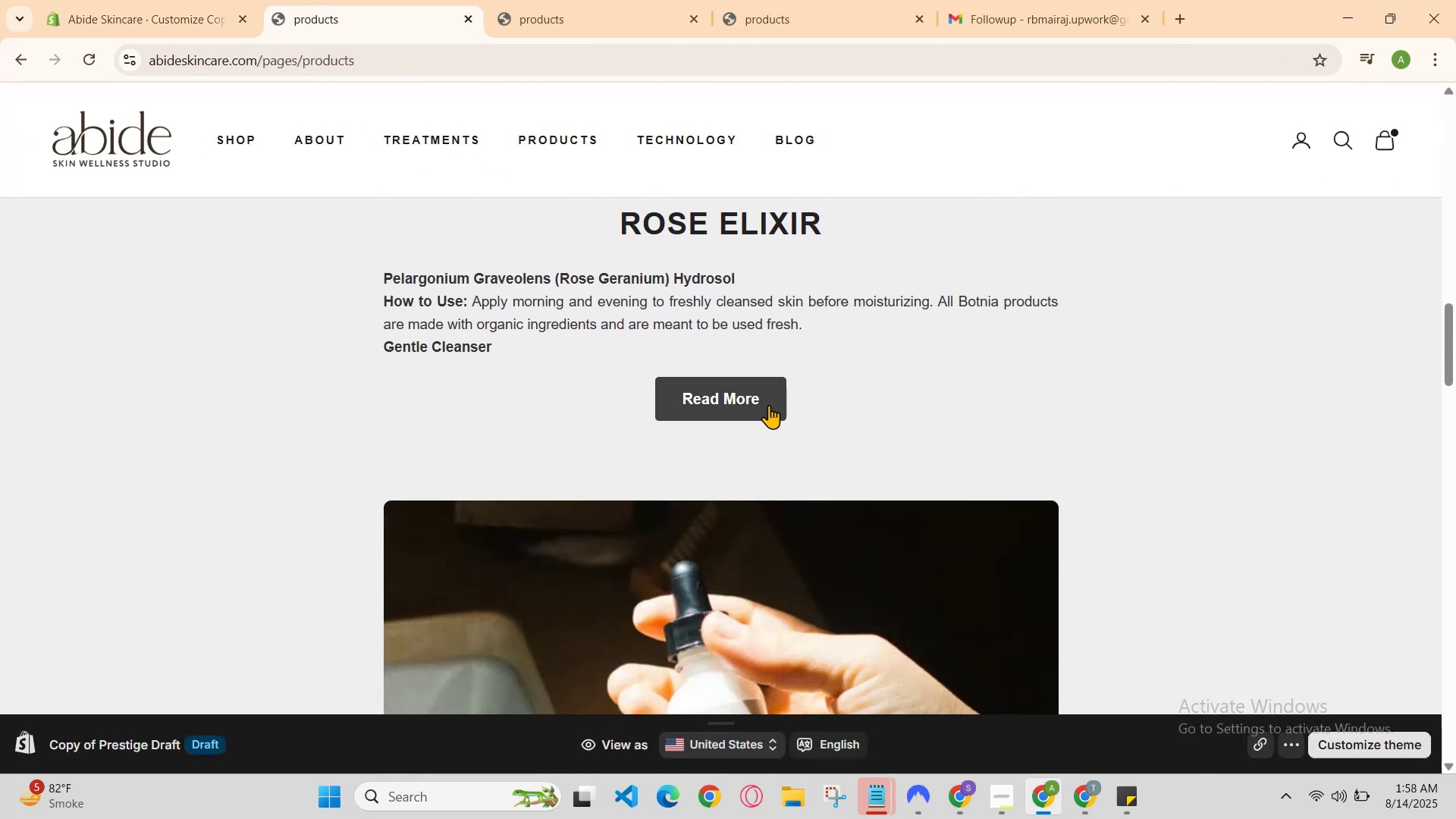 
left_click([769, 405])
 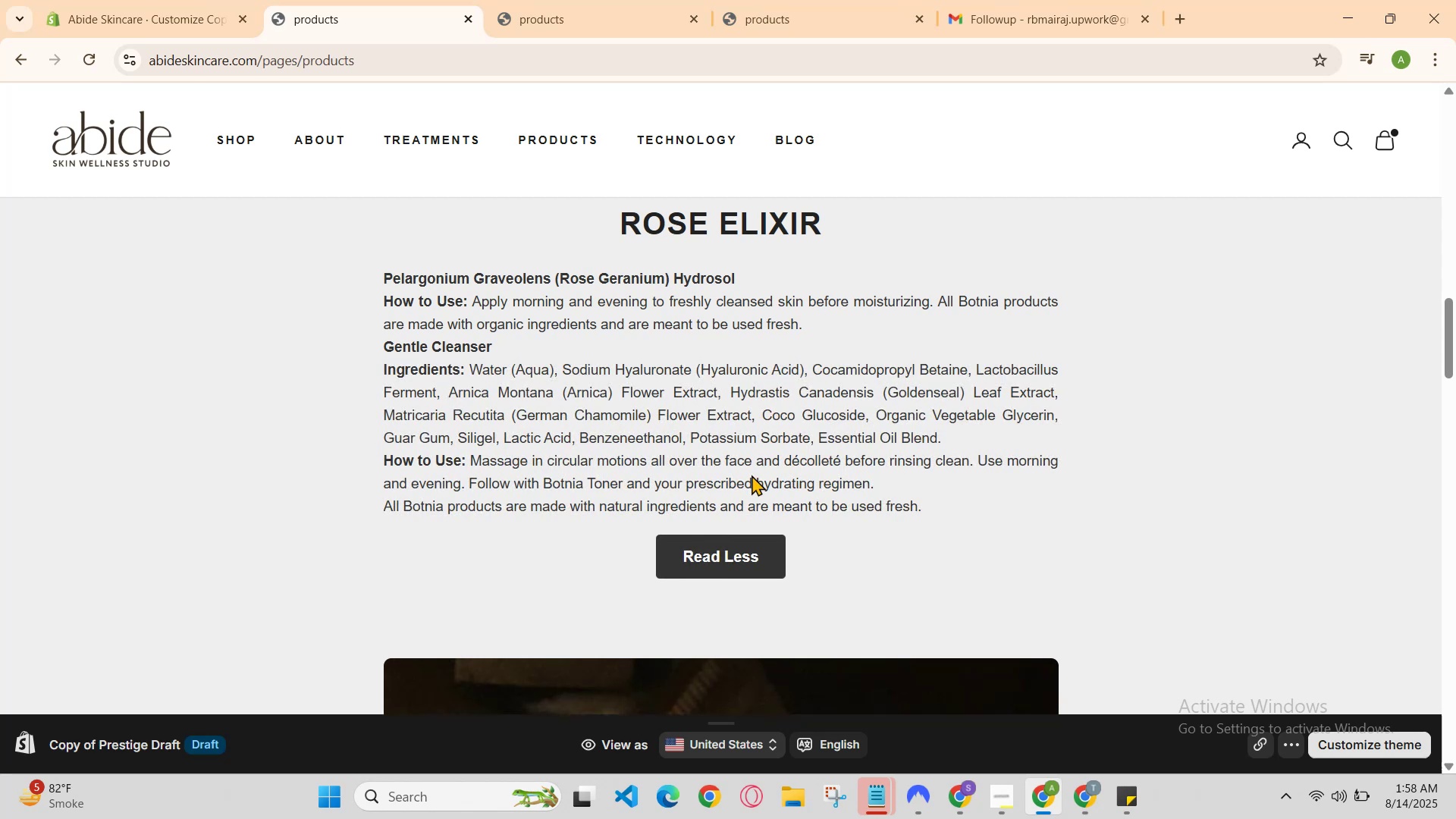 
scroll: coordinate [769, 443], scroll_direction: none, amount: 0.0
 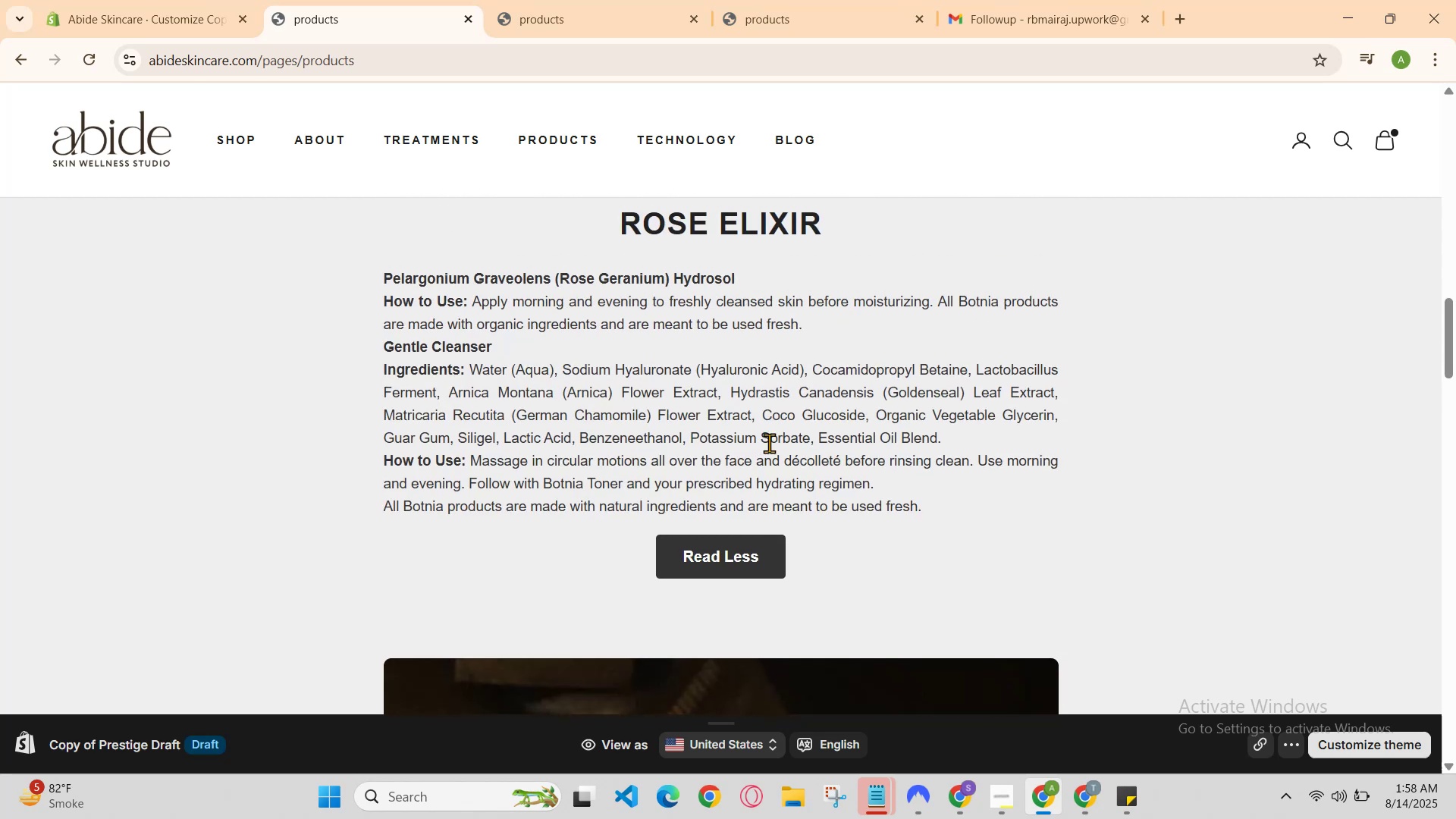 
scroll: coordinate [769, 443], scroll_direction: up, amount: 1.0
 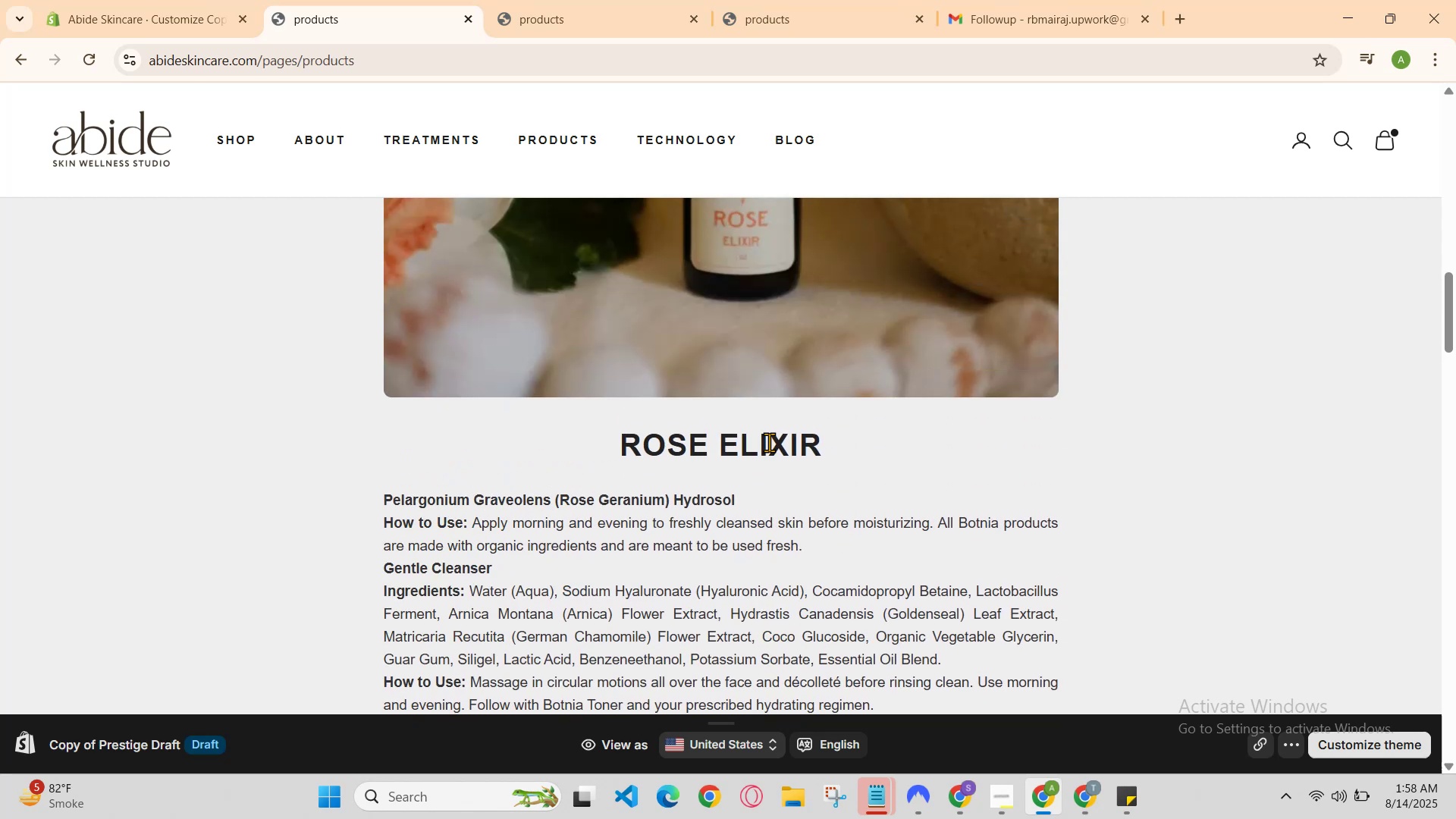 
scroll: coordinate [769, 442], scroll_direction: down, amount: 1.0
 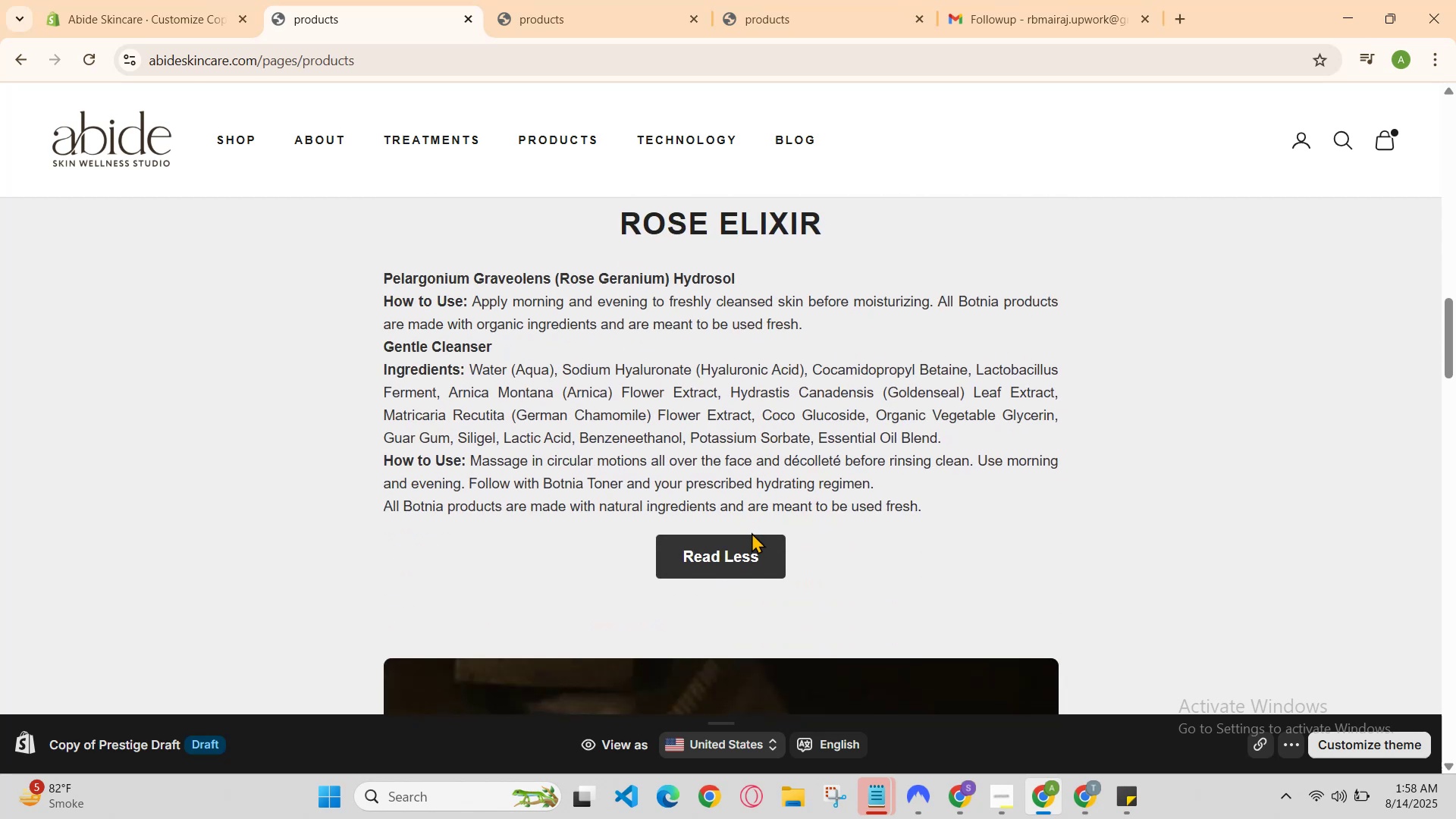 
left_click([753, 548])
 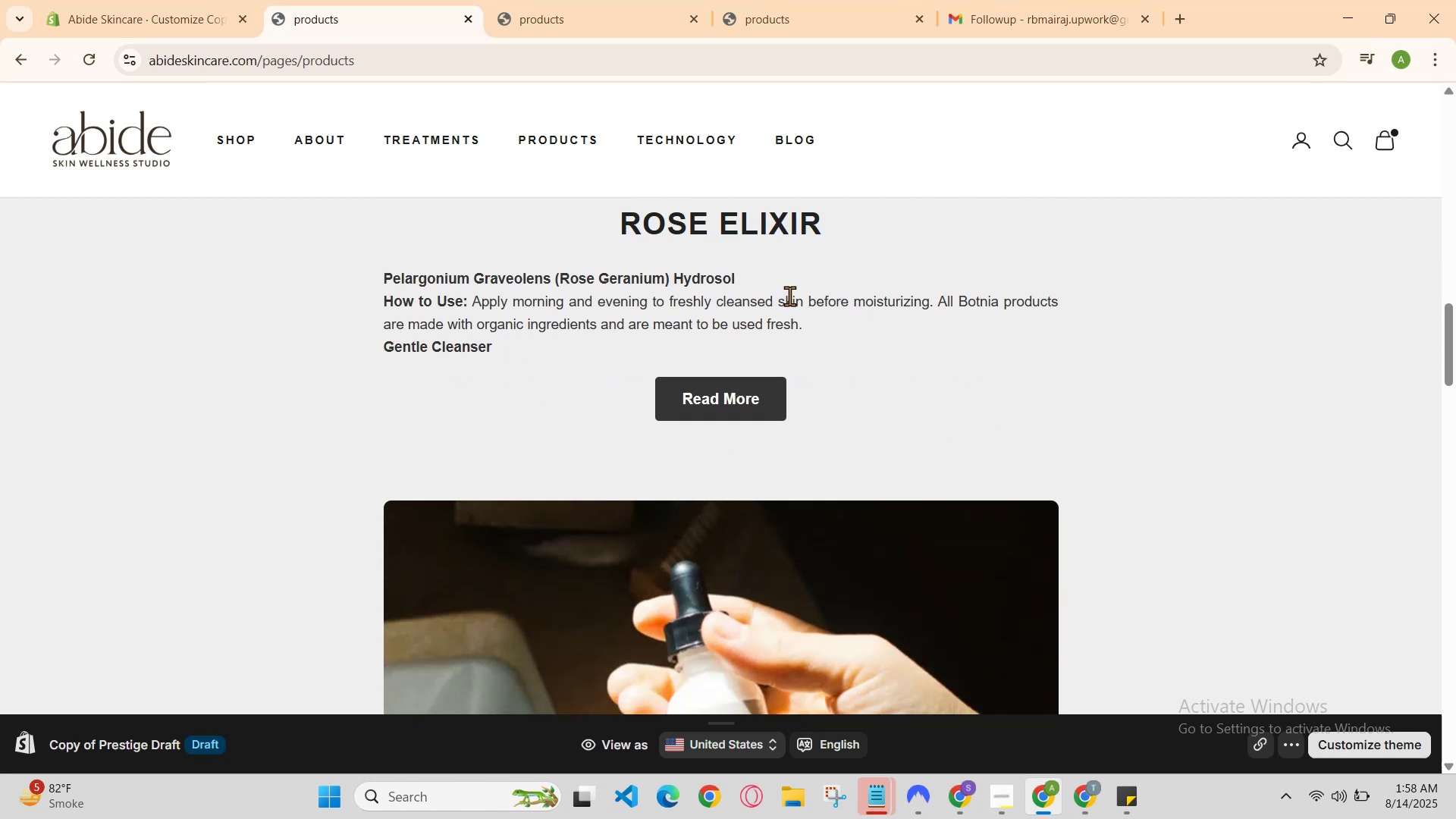 
scroll: coordinate [789, 296], scroll_direction: none, amount: 0.0
 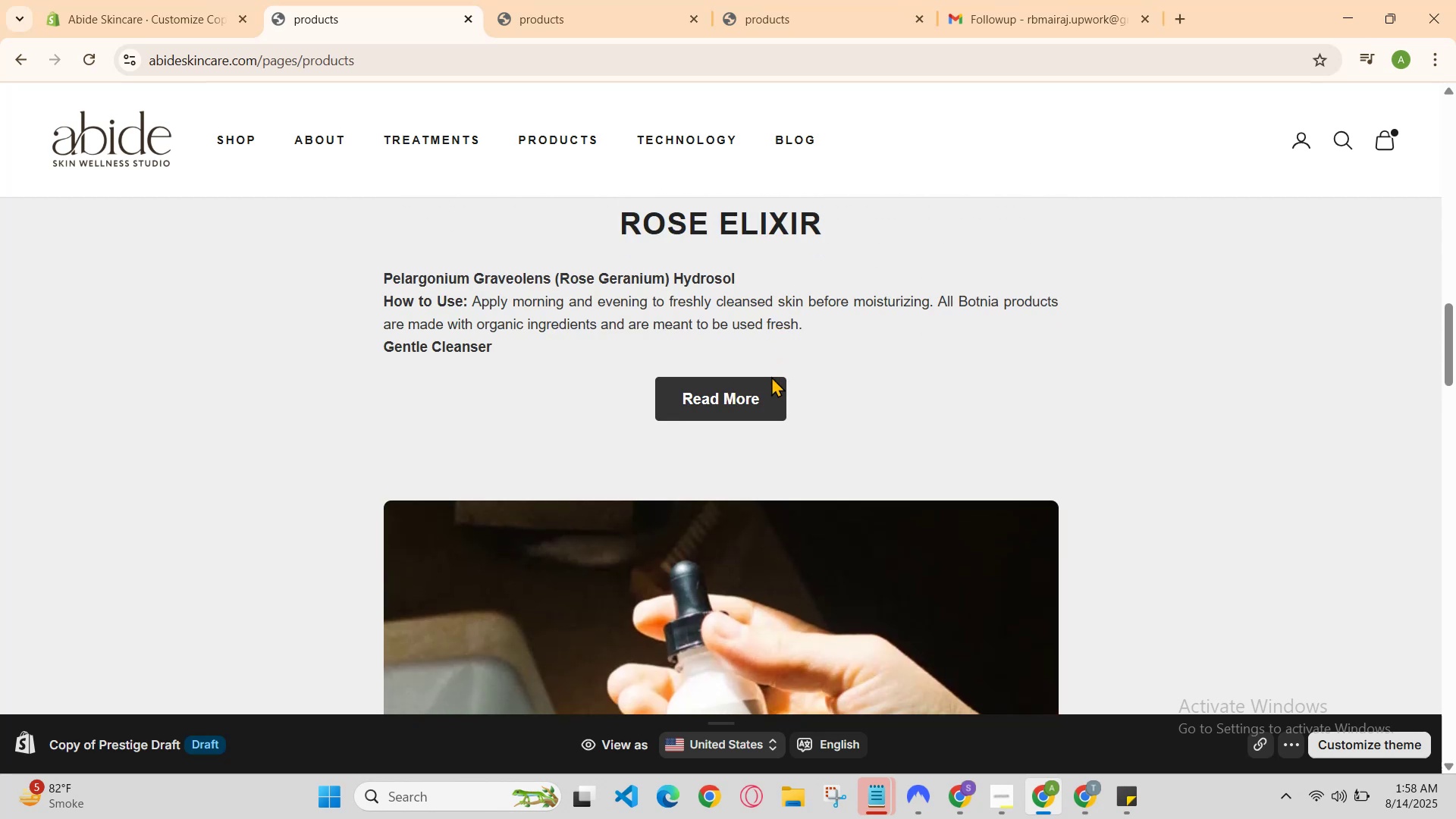 
left_click([769, 394])
 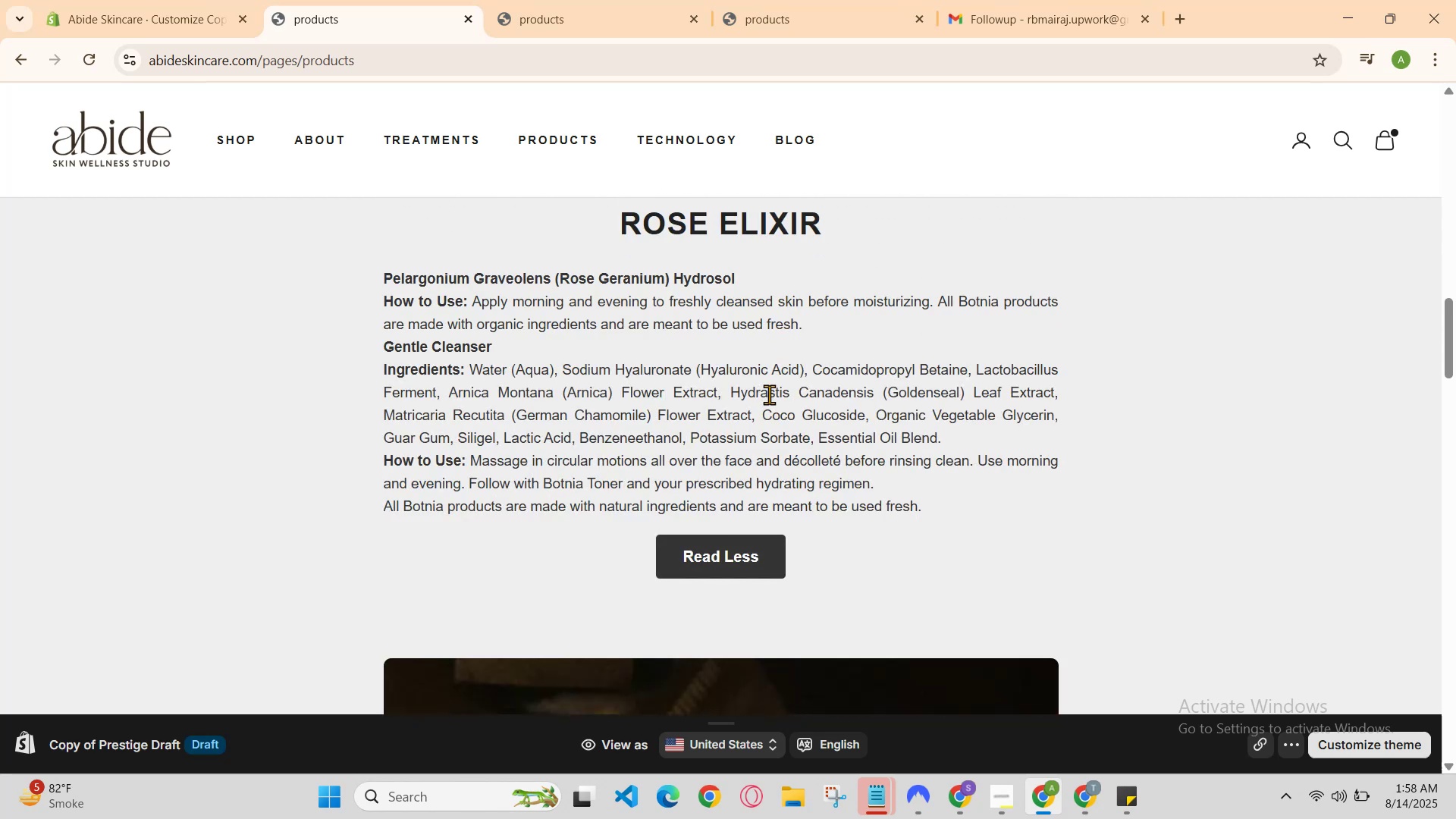 
scroll: coordinate [771, 400], scroll_direction: down, amount: 4.0
 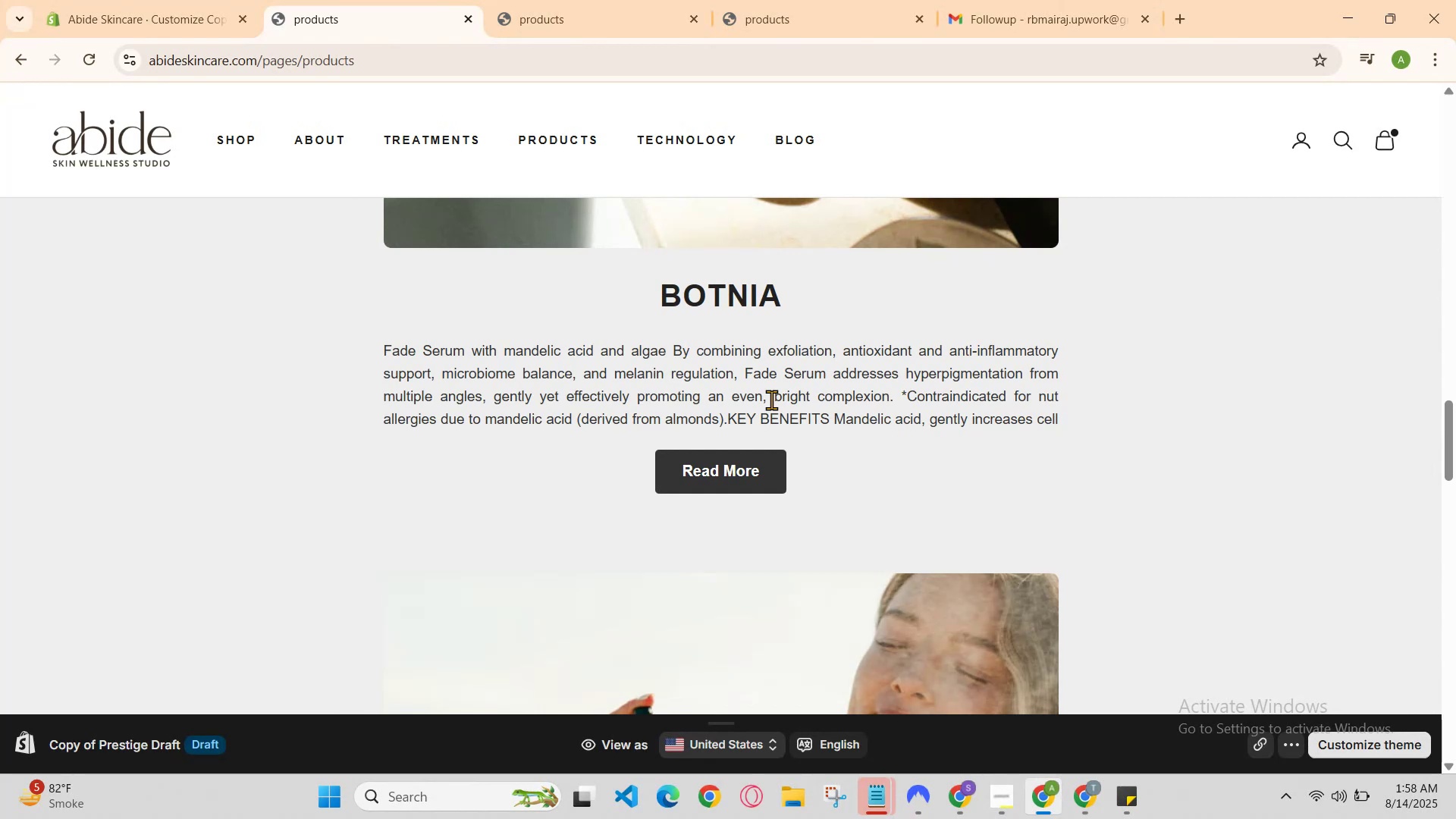 
scroll: coordinate [778, 433], scroll_direction: up, amount: 4.0
 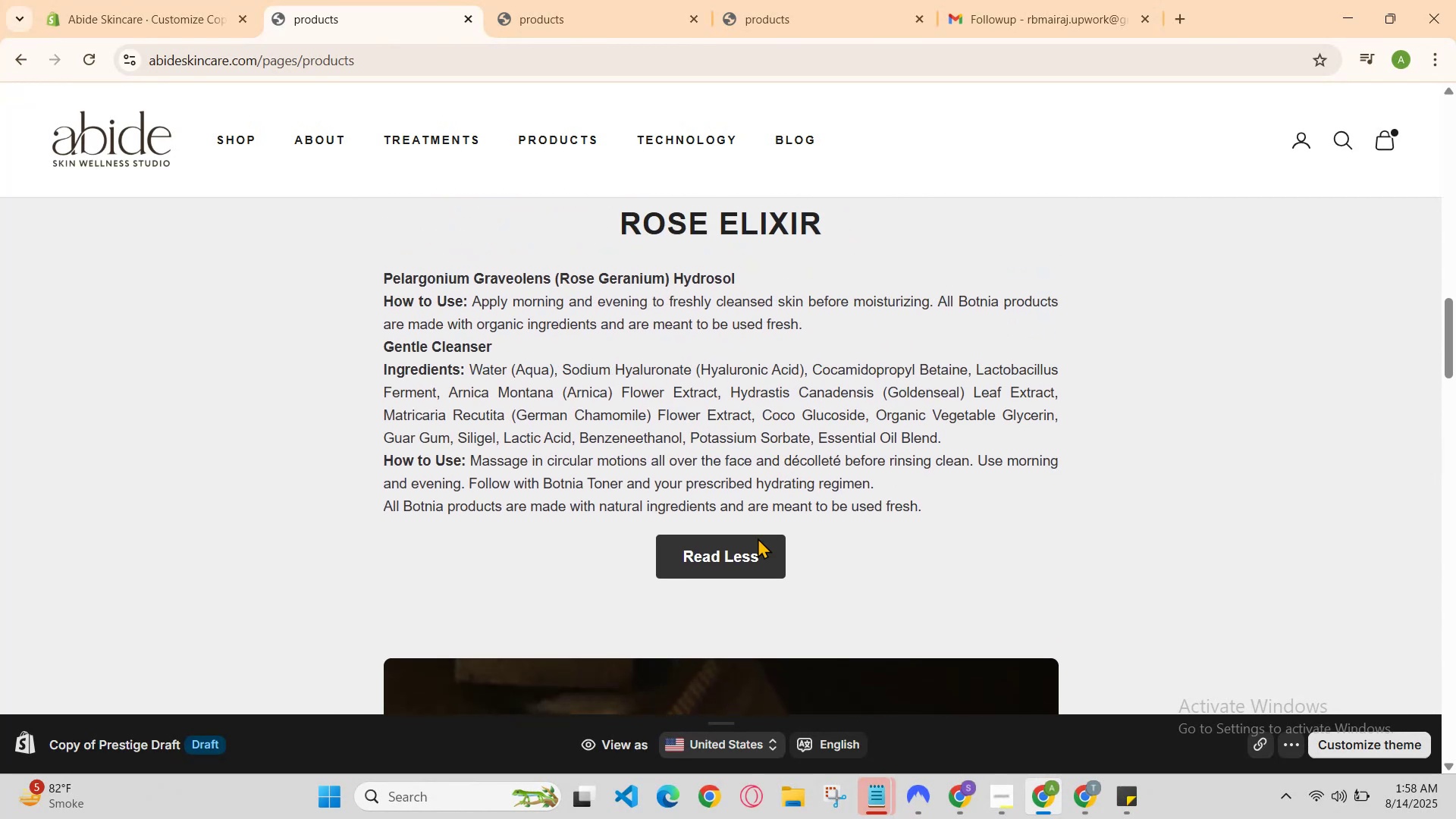 
left_click([757, 544])
 